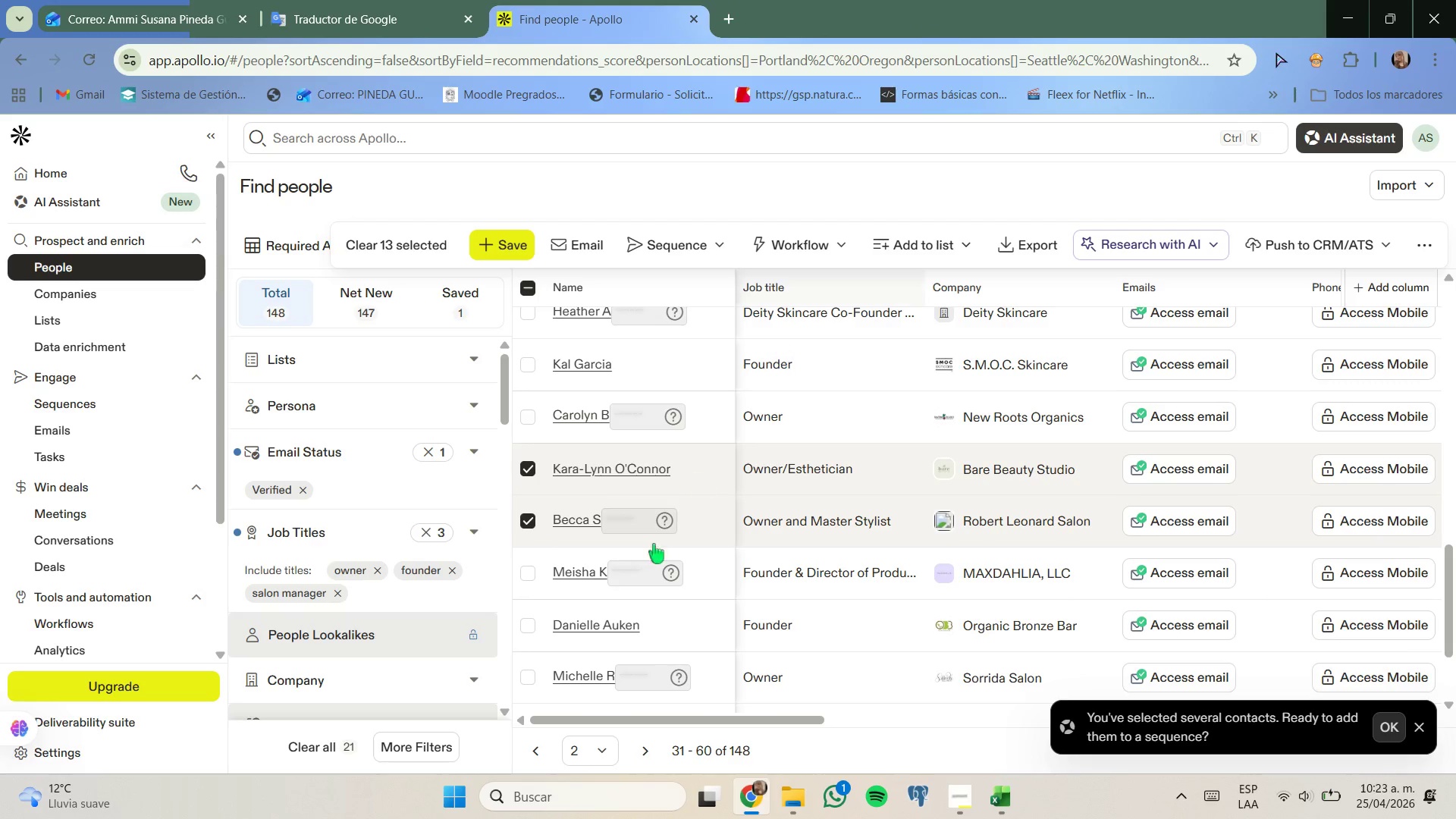 
scroll: coordinate [857, 536], scroll_direction: down, amount: 1.0
 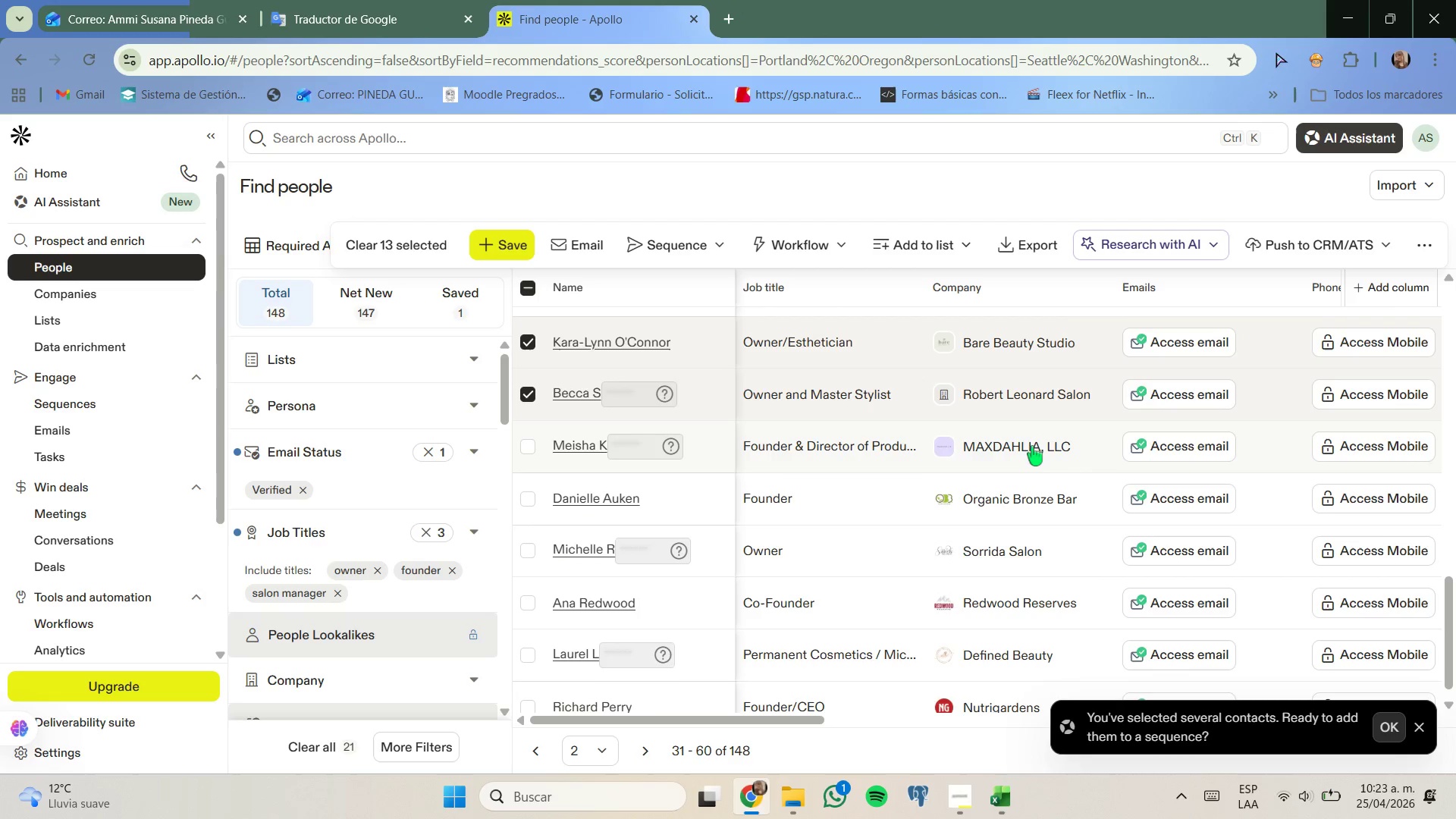 
right_click([1031, 450])
 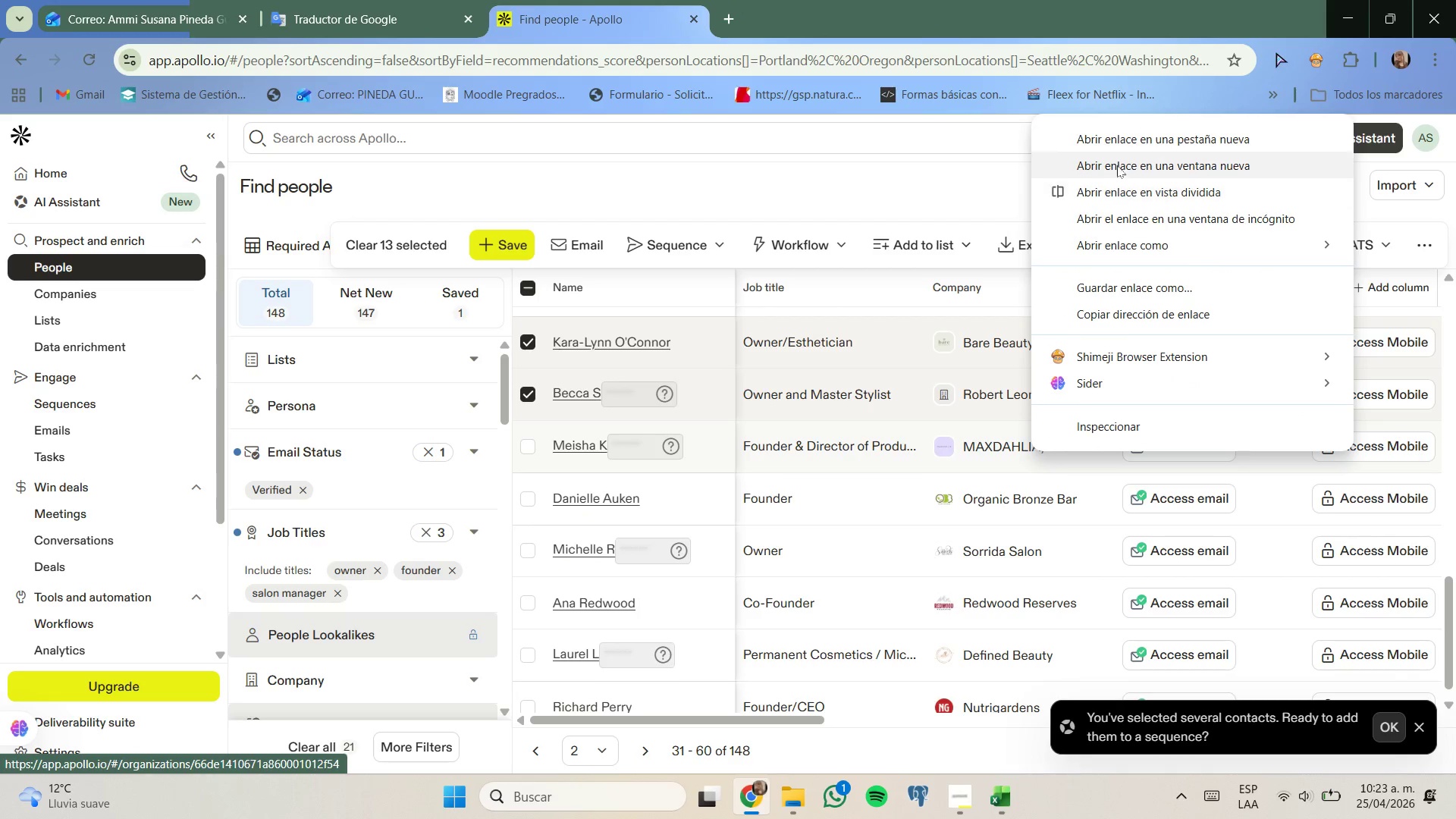 
left_click([1122, 138])
 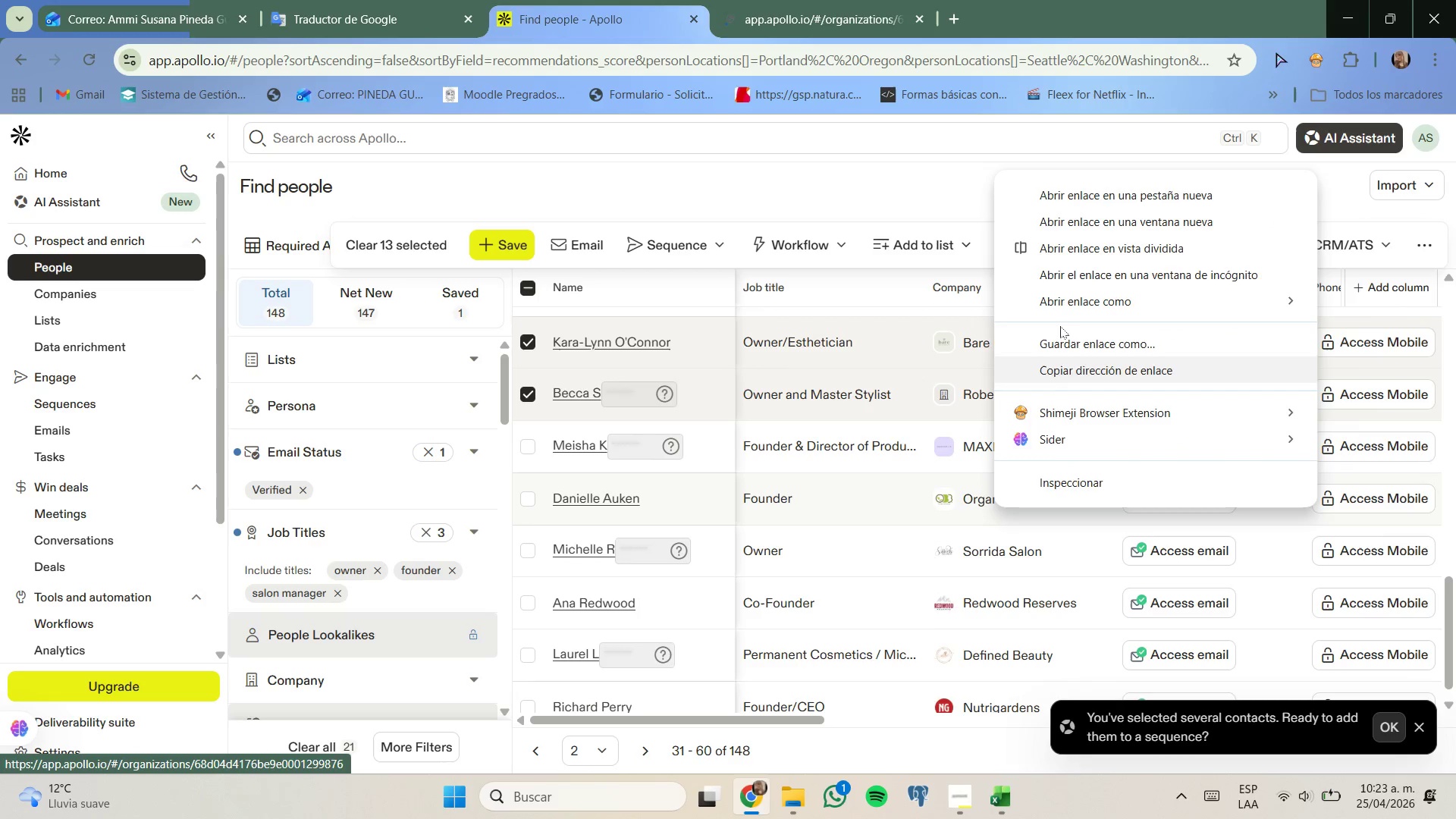 
left_click([1094, 195])
 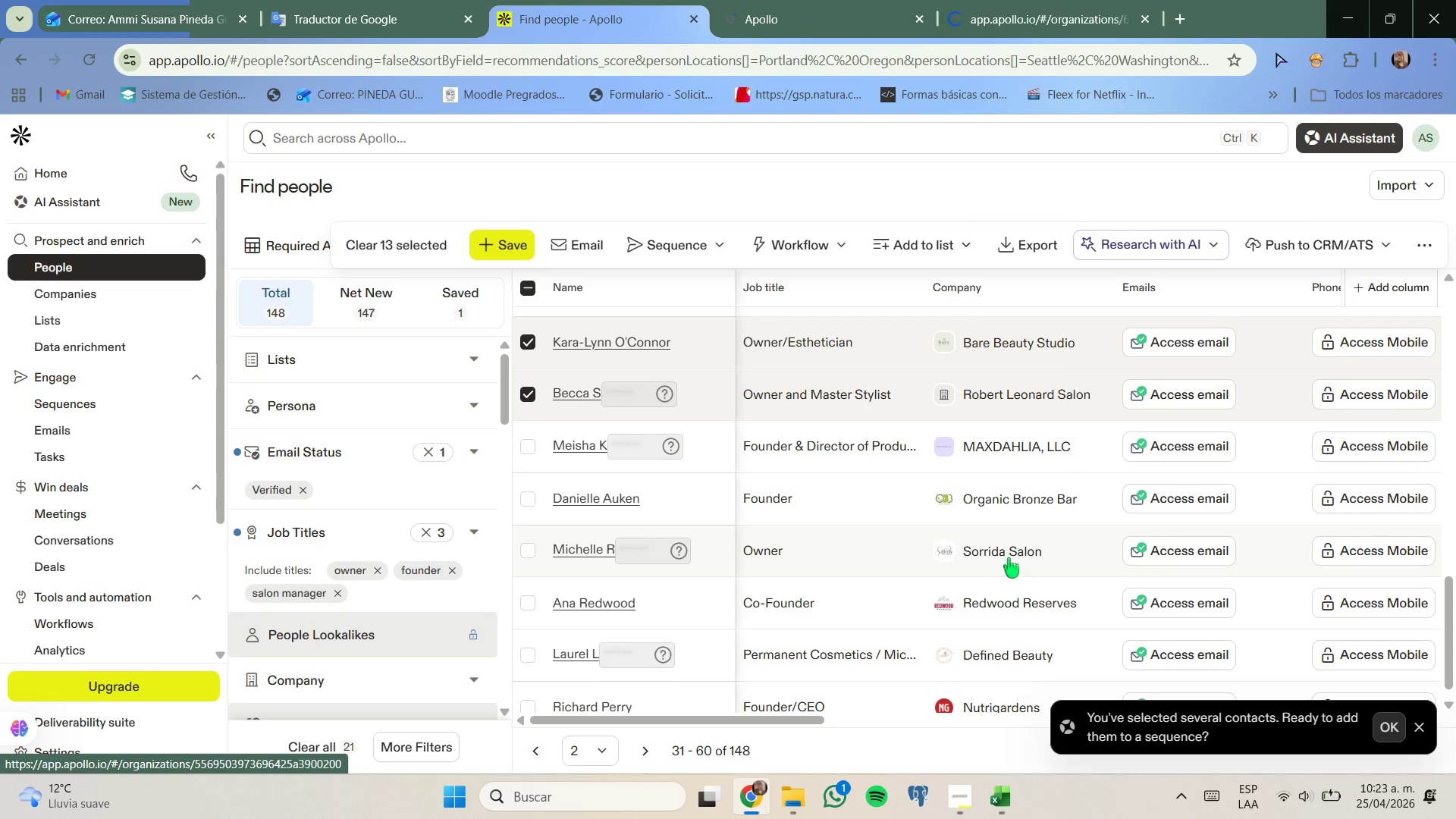 
right_click([1009, 554])
 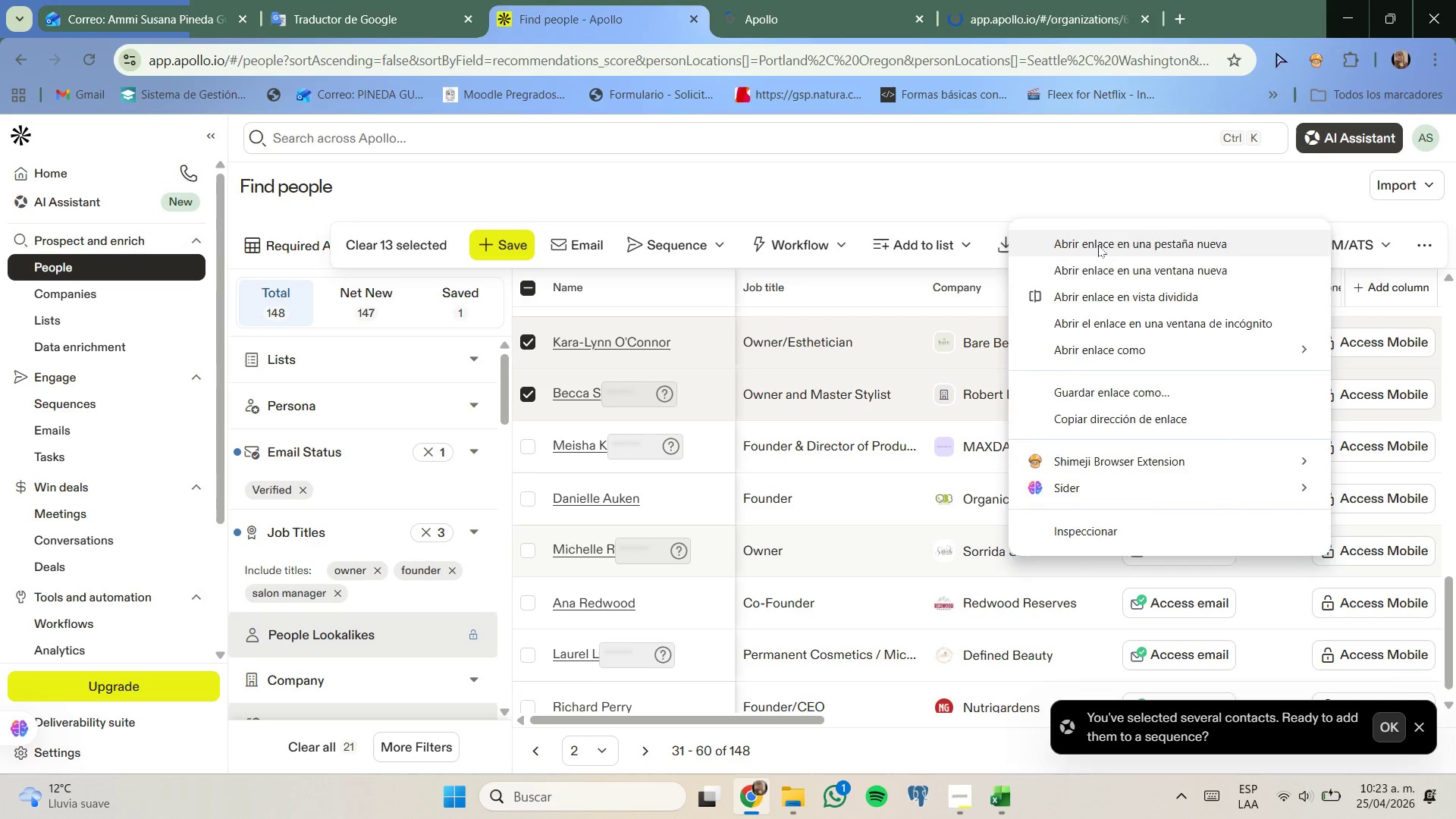 
scroll: coordinate [1073, 417], scroll_direction: down, amount: 2.0
 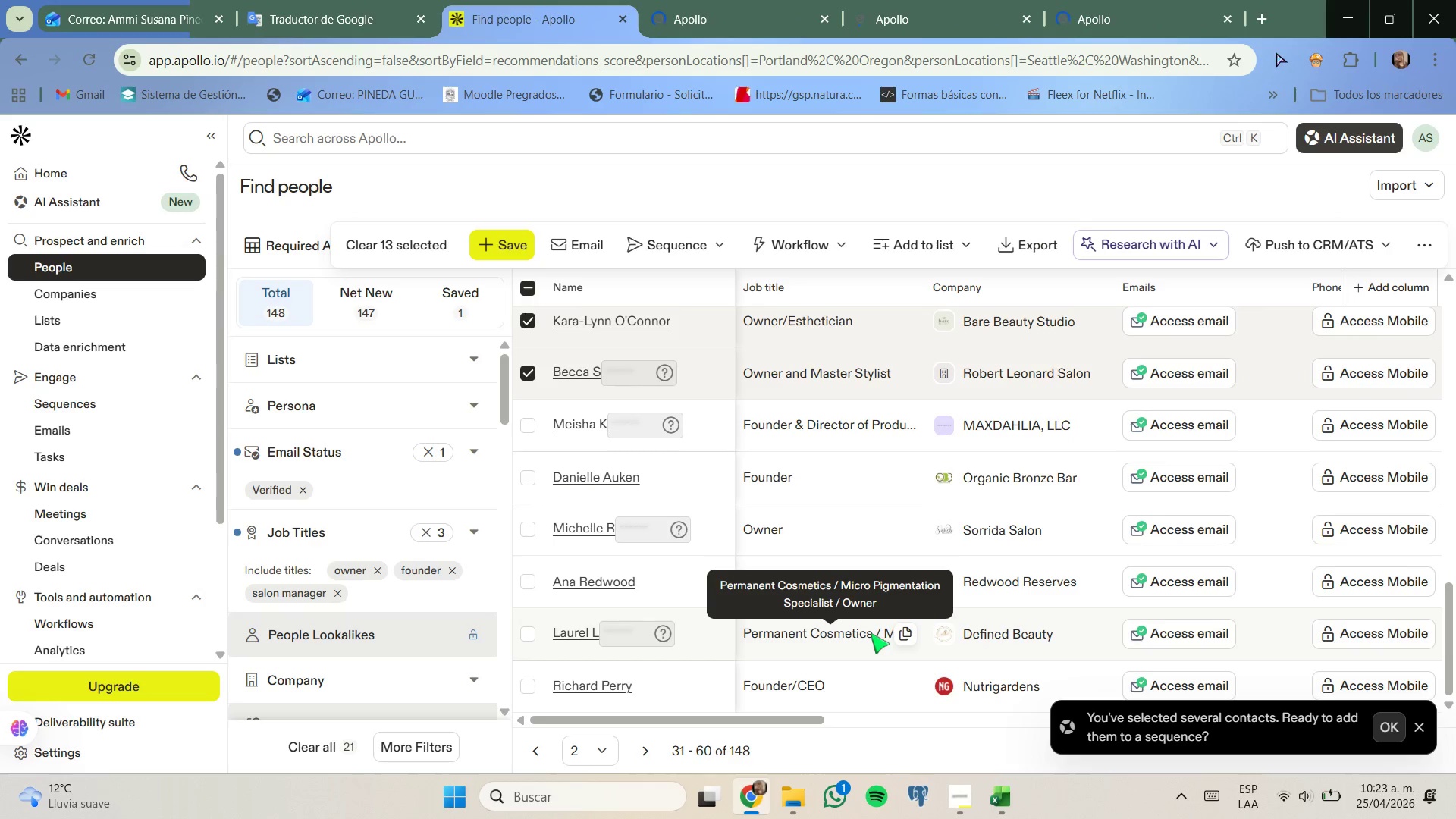 
wait(6.33)
 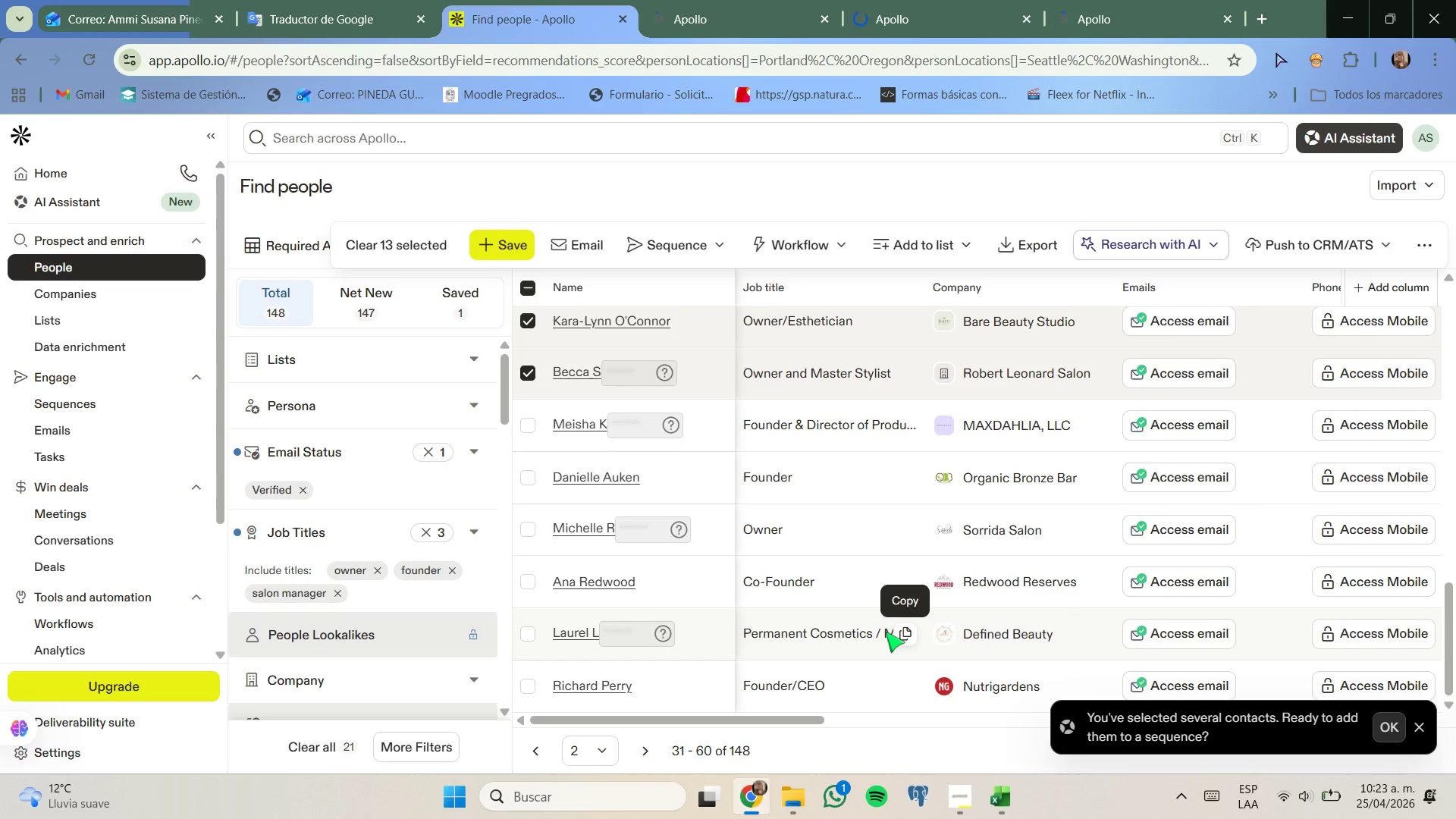 
left_click([1056, 318])
 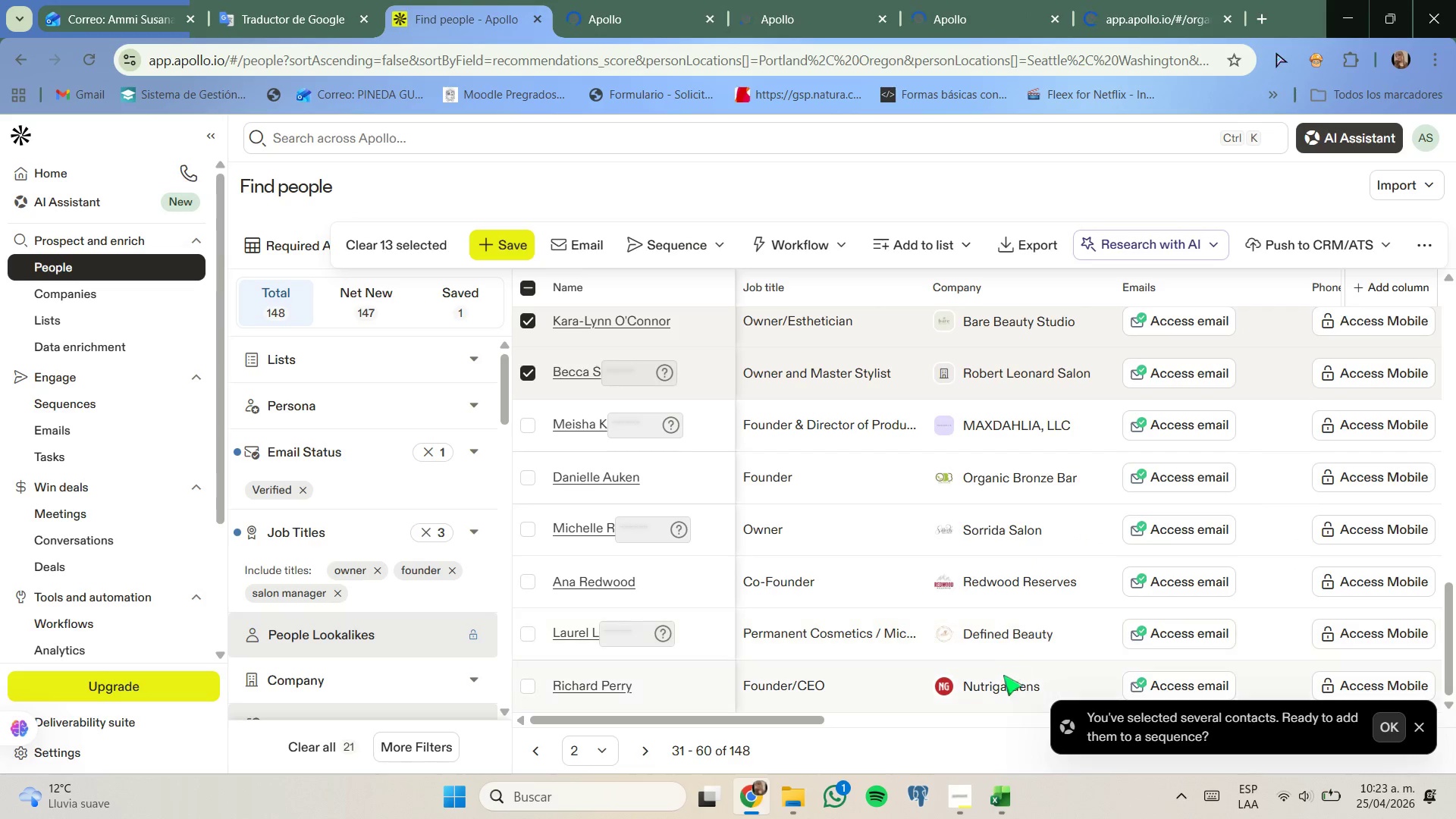 
right_click([1003, 682])
 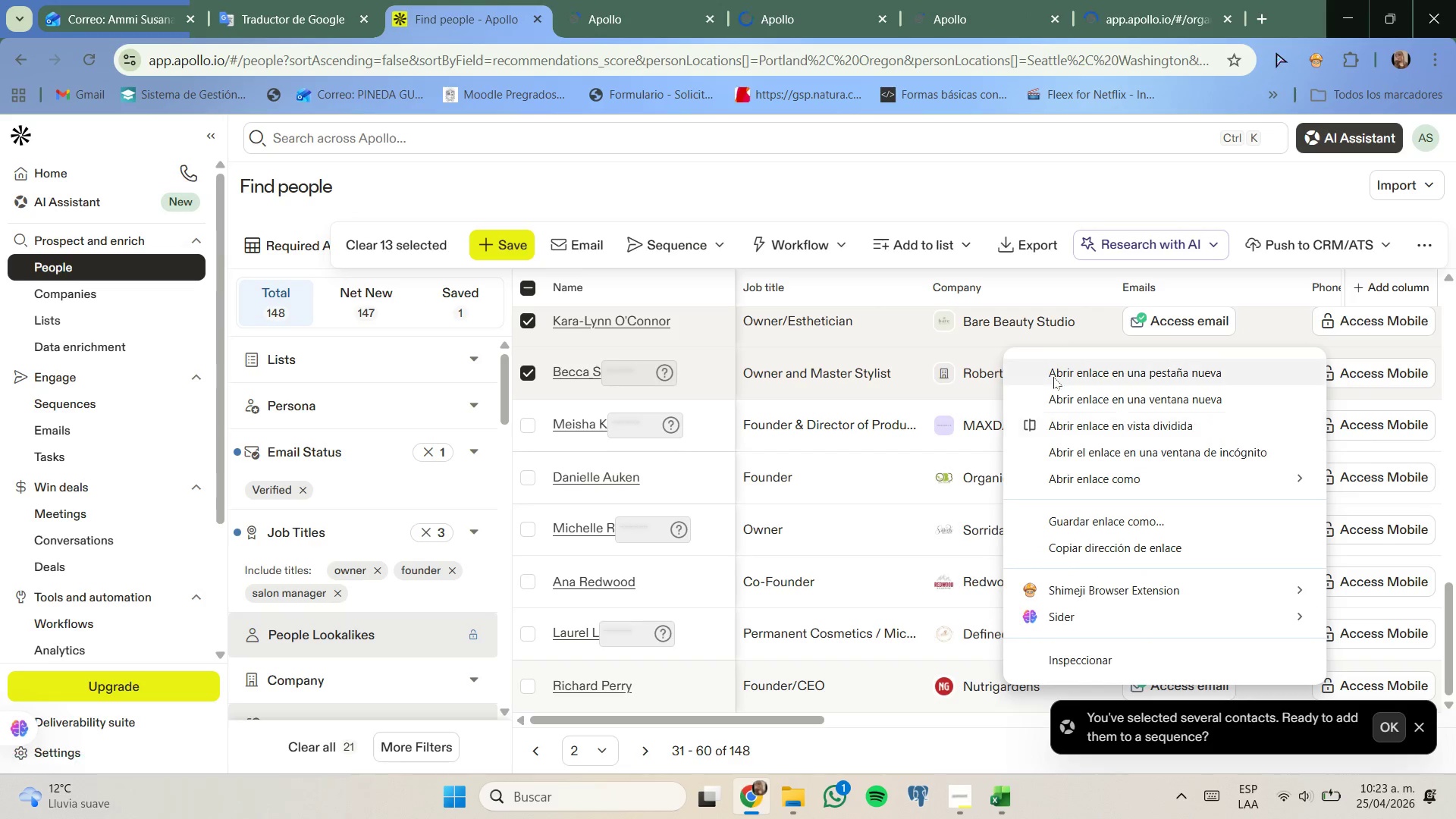 
left_click([1053, 375])
 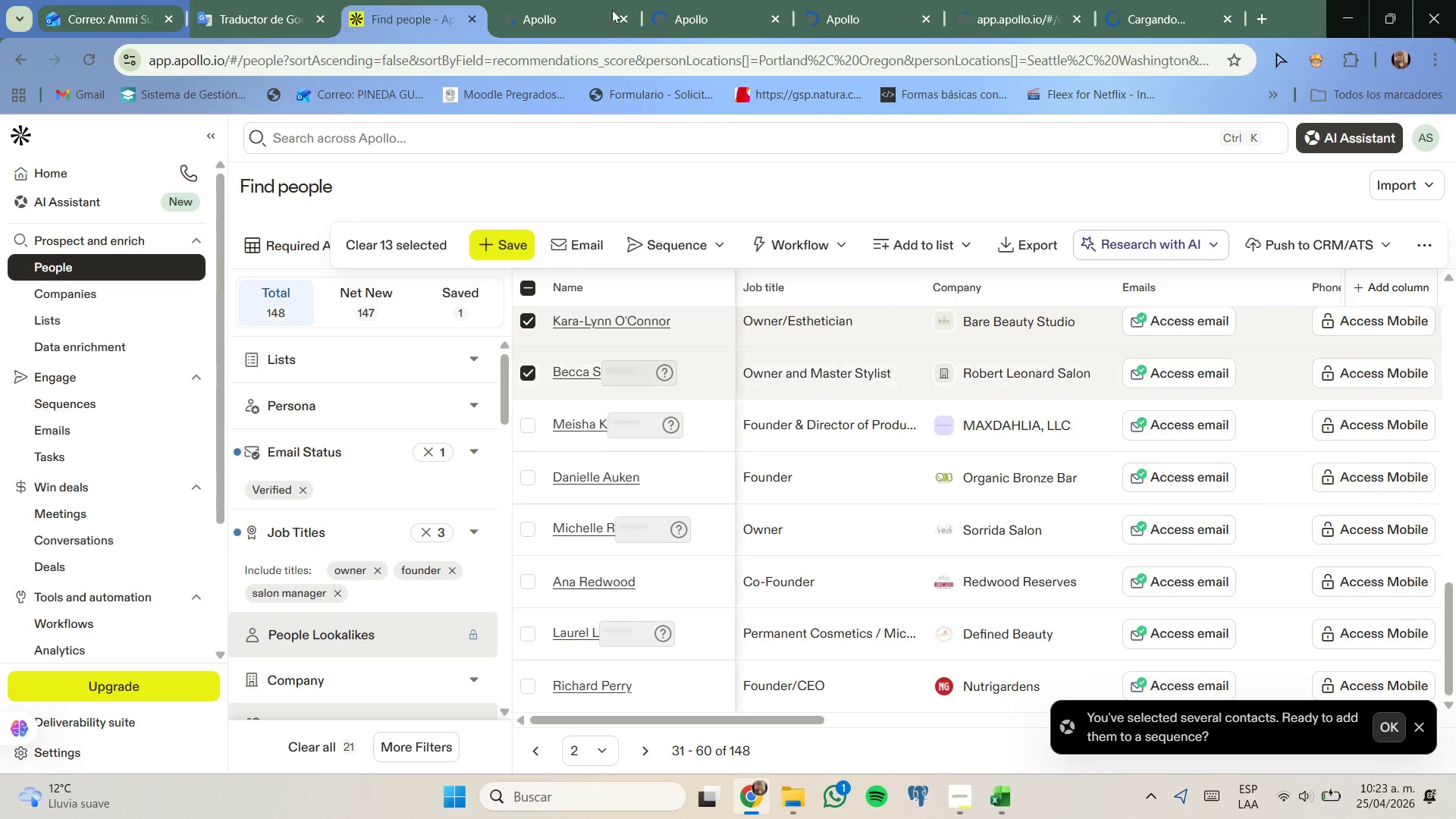 
left_click([565, 0])
 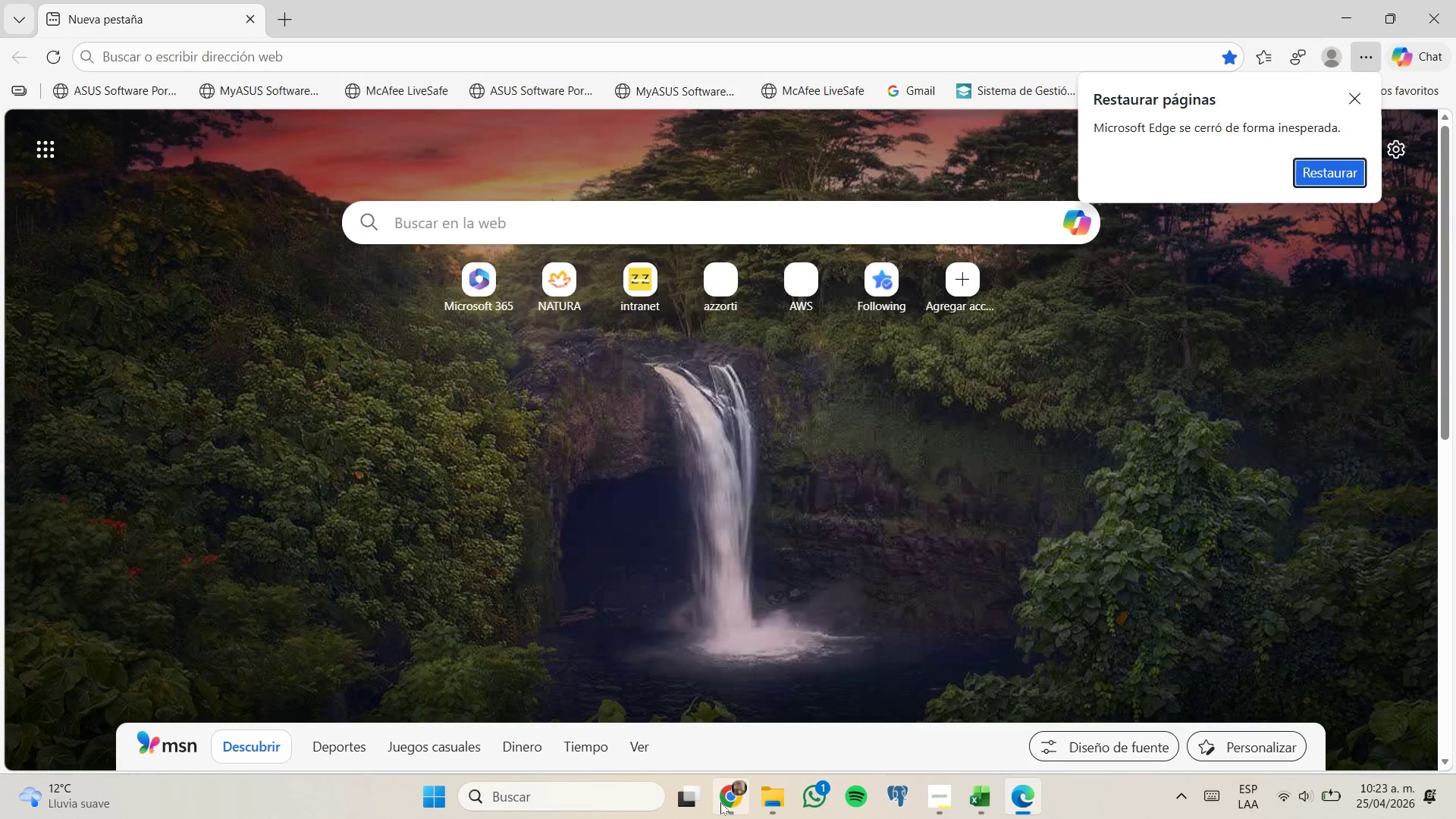 
wait(10.69)
 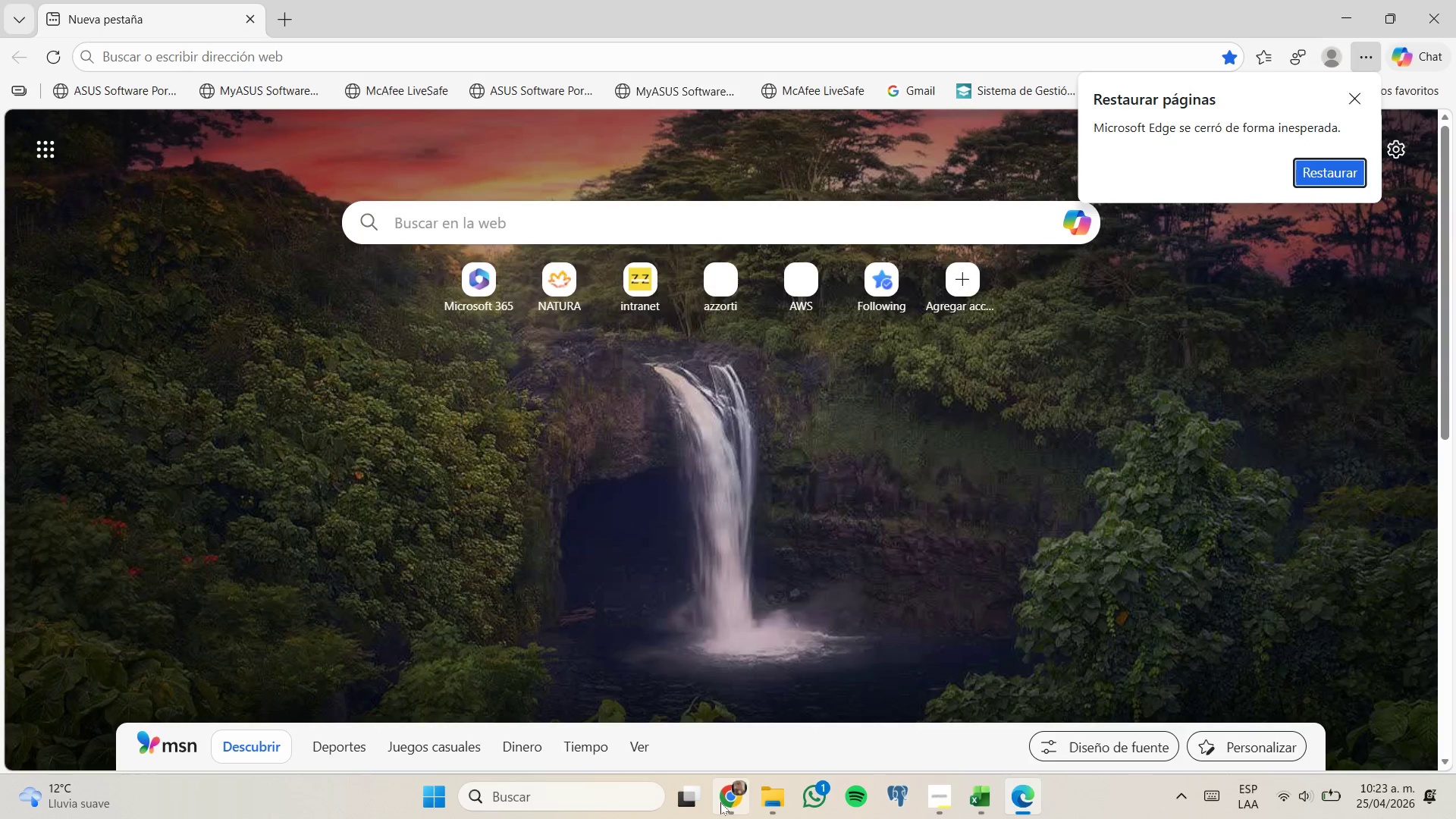 
left_click_drag(start_coordinate=[494, 209], to_coordinate=[504, 212])
 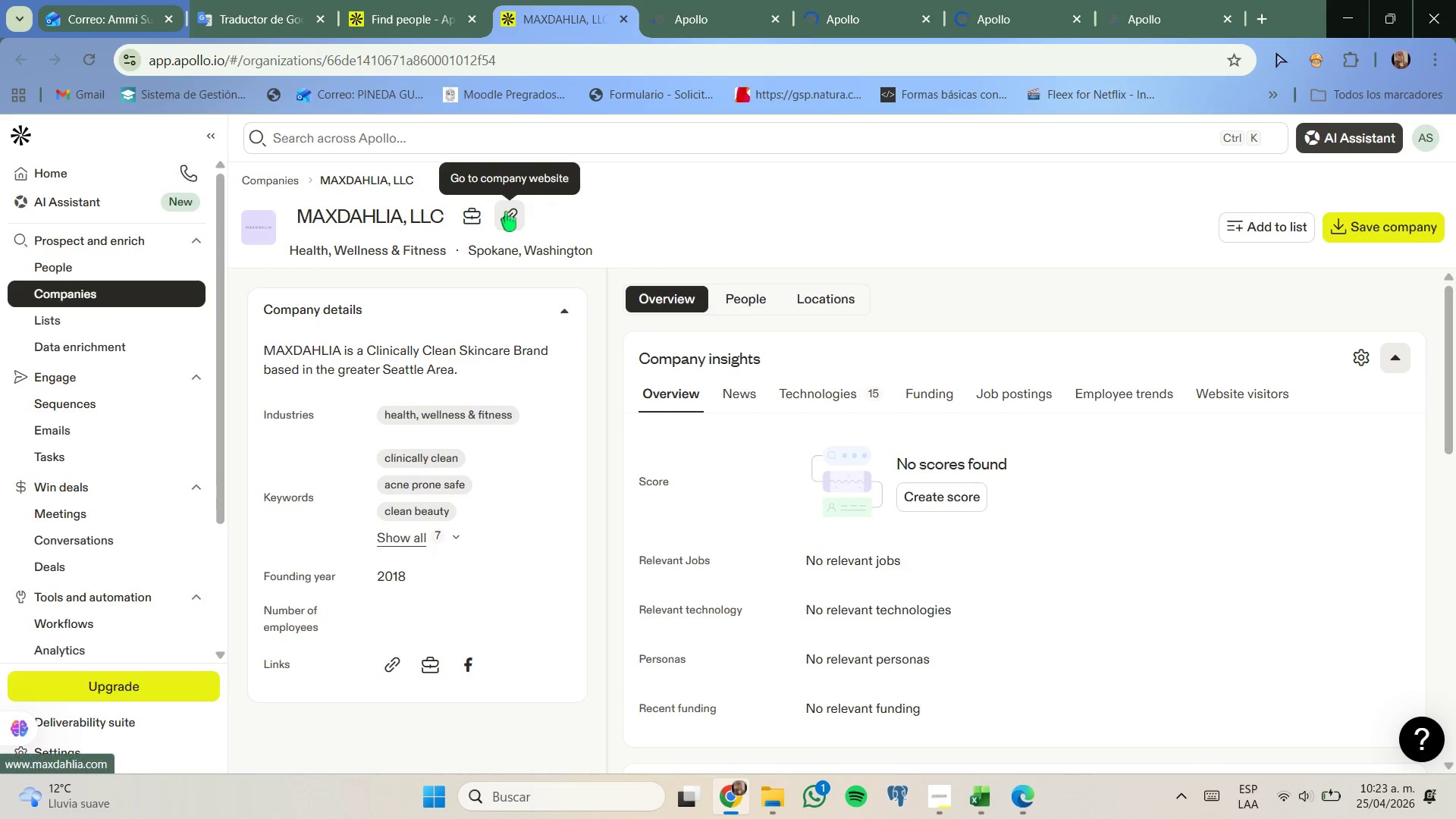 
left_click([506, 212])
 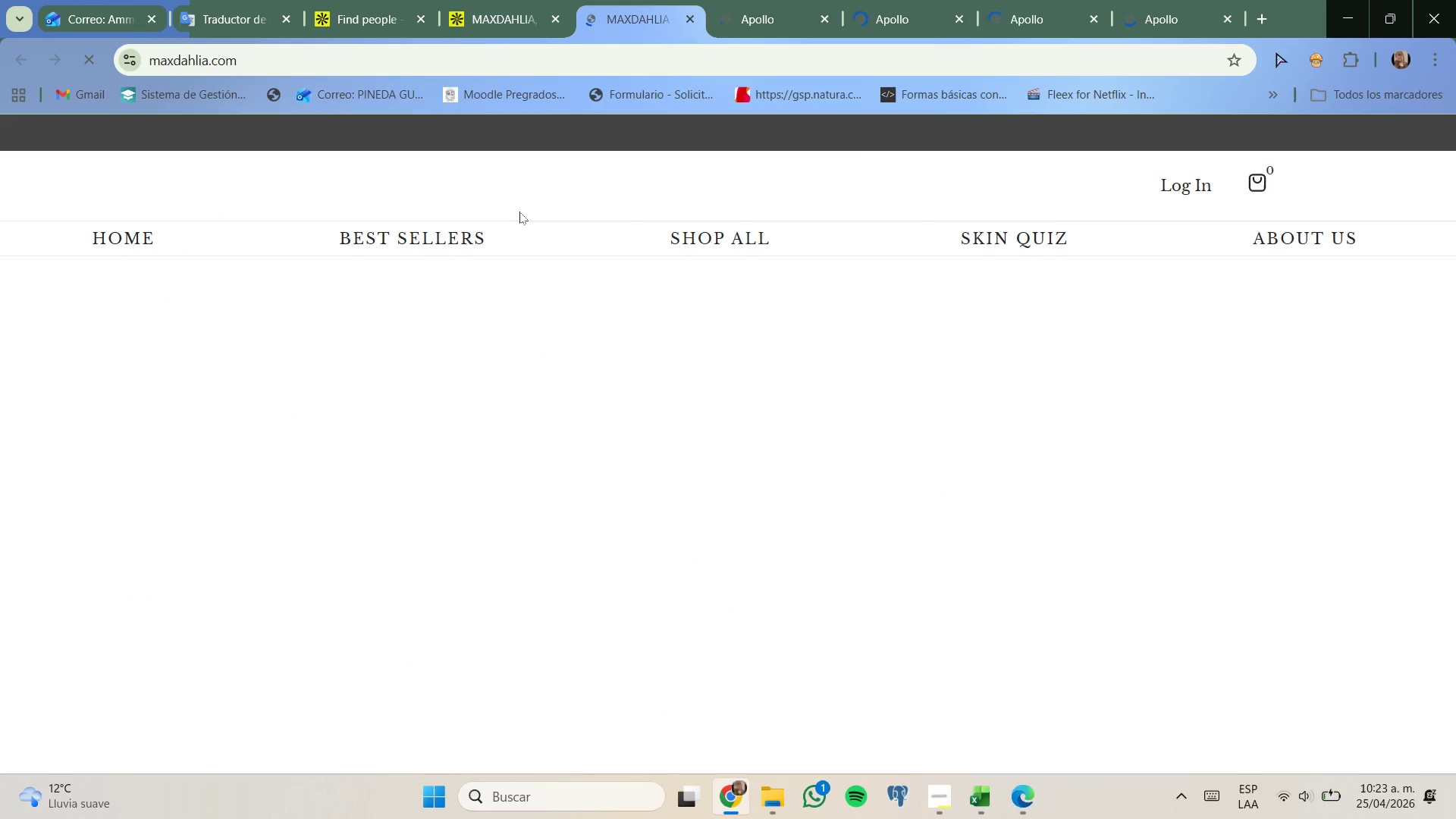 
wait(5.41)
 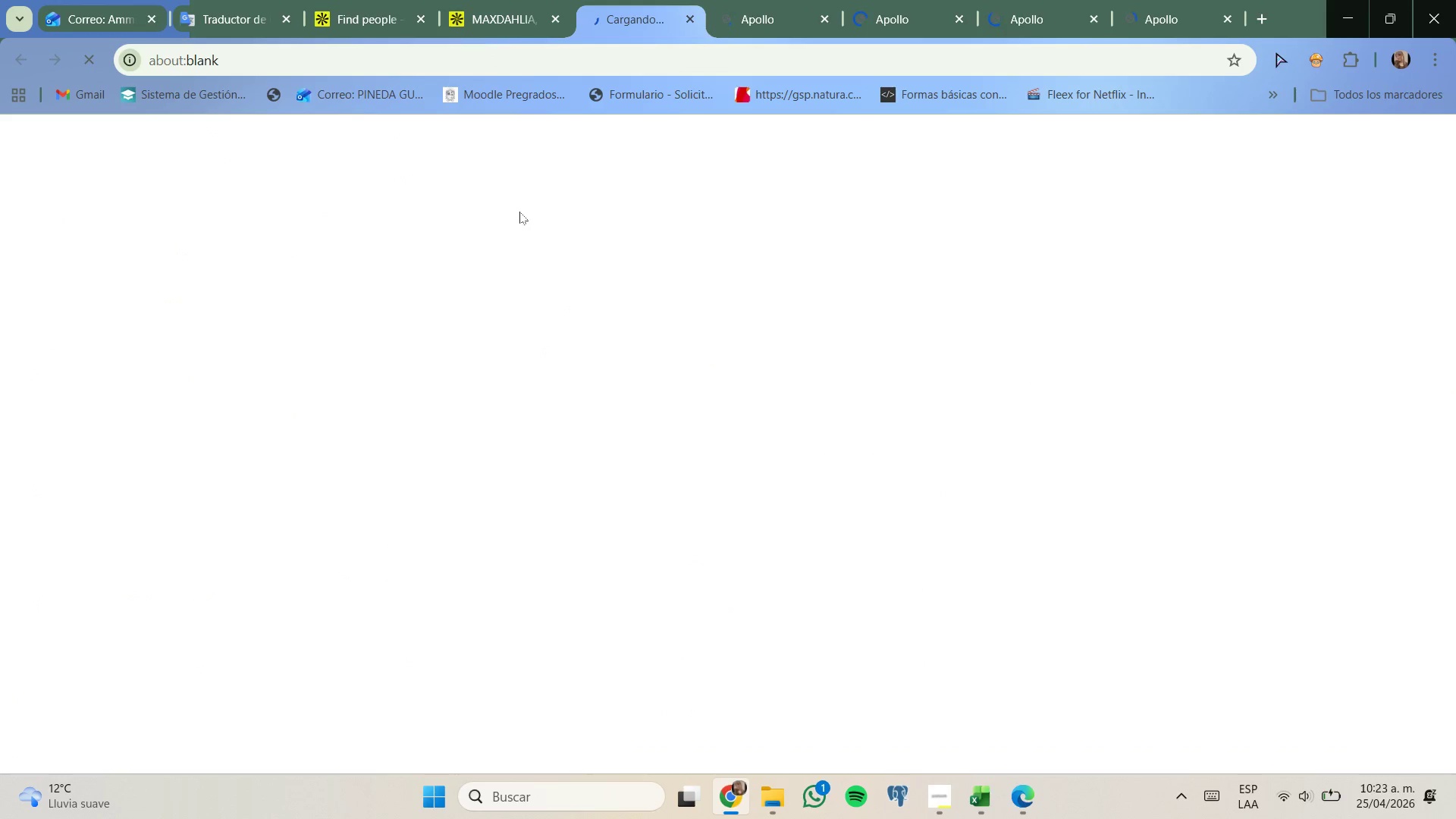 
left_click([385, 0])
 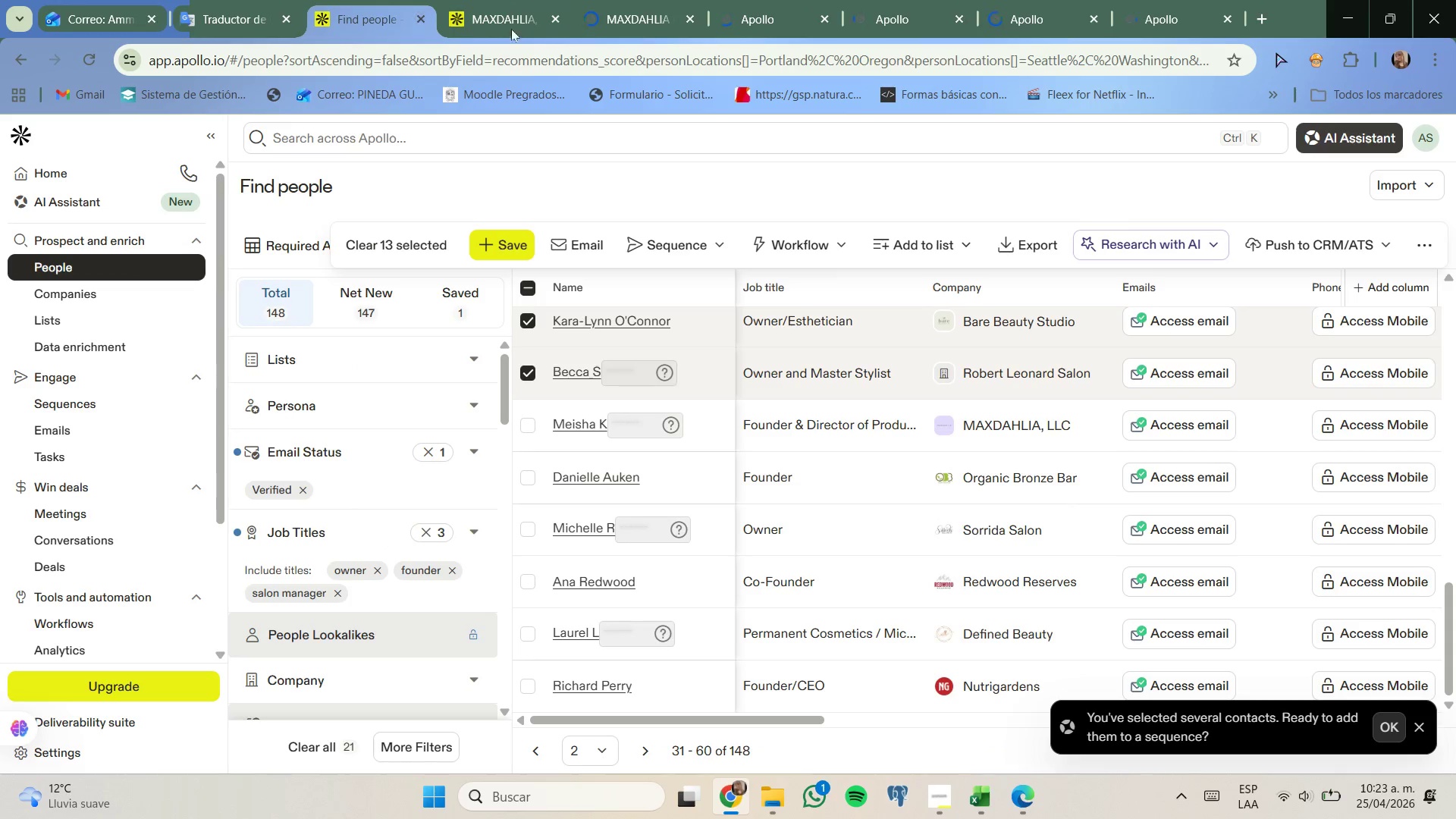 
left_click([651, 0])
 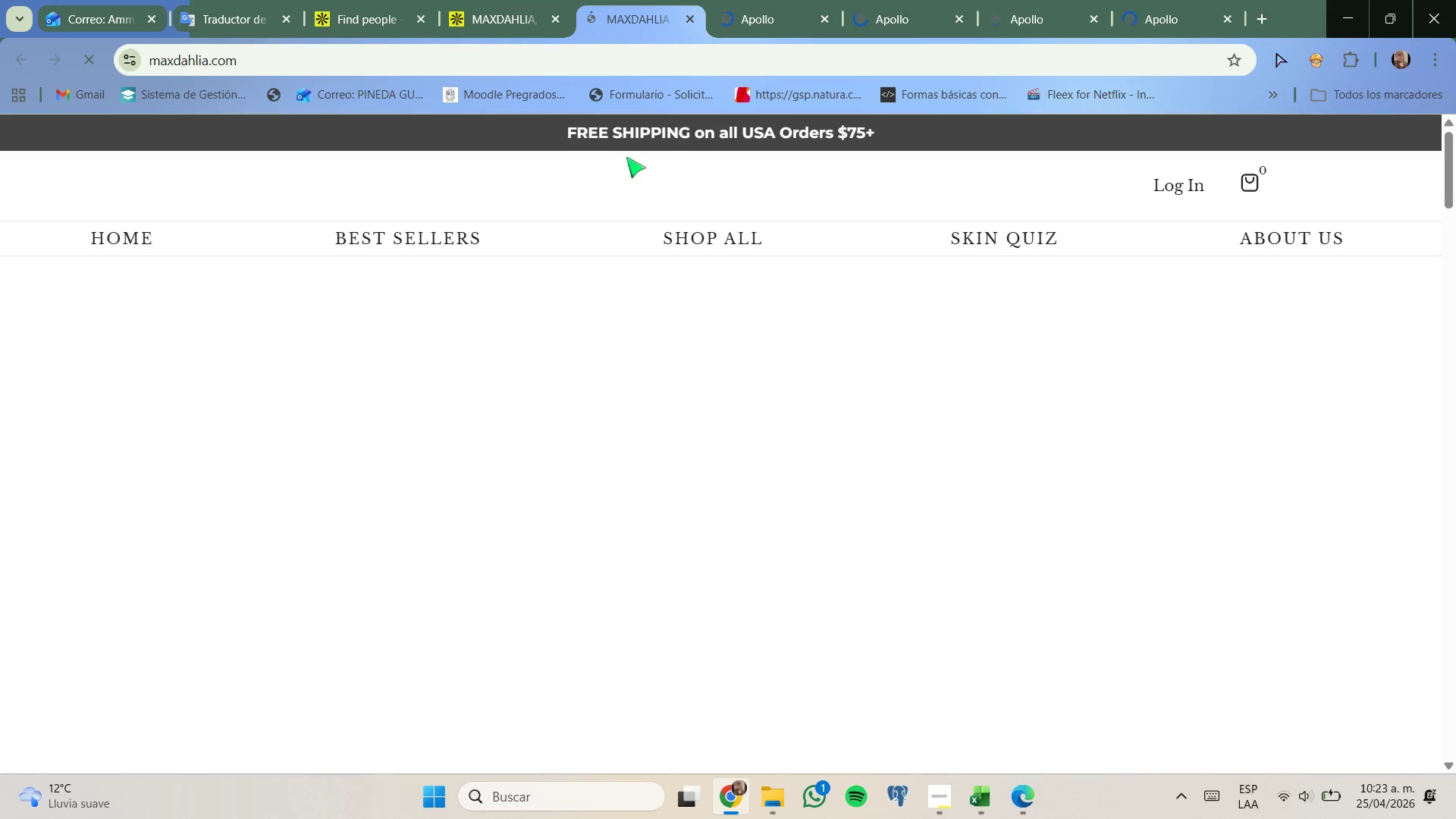 
mouse_move([608, 261])
 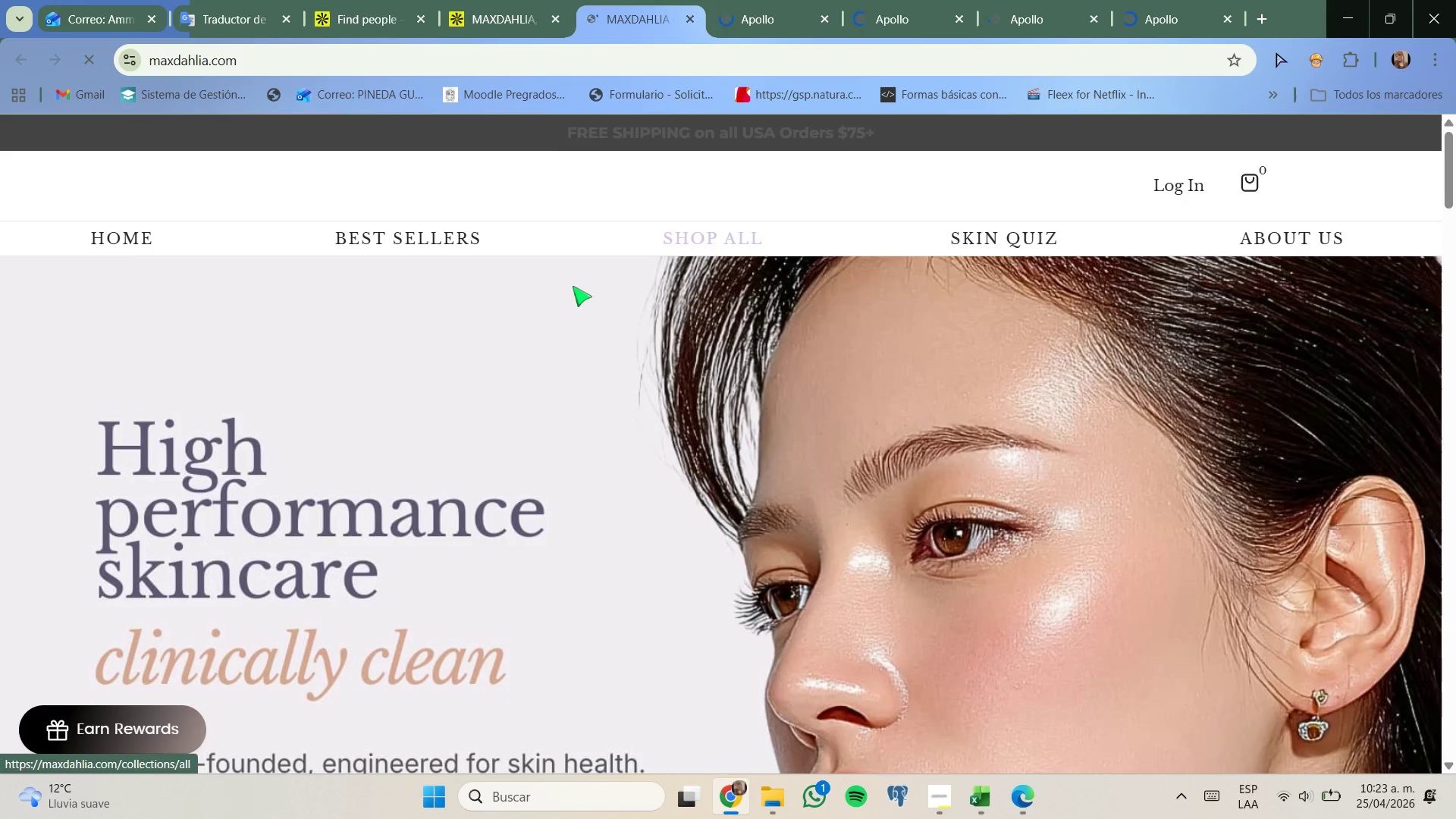 
scroll: coordinate [572, 285], scroll_direction: down, amount: 13.0
 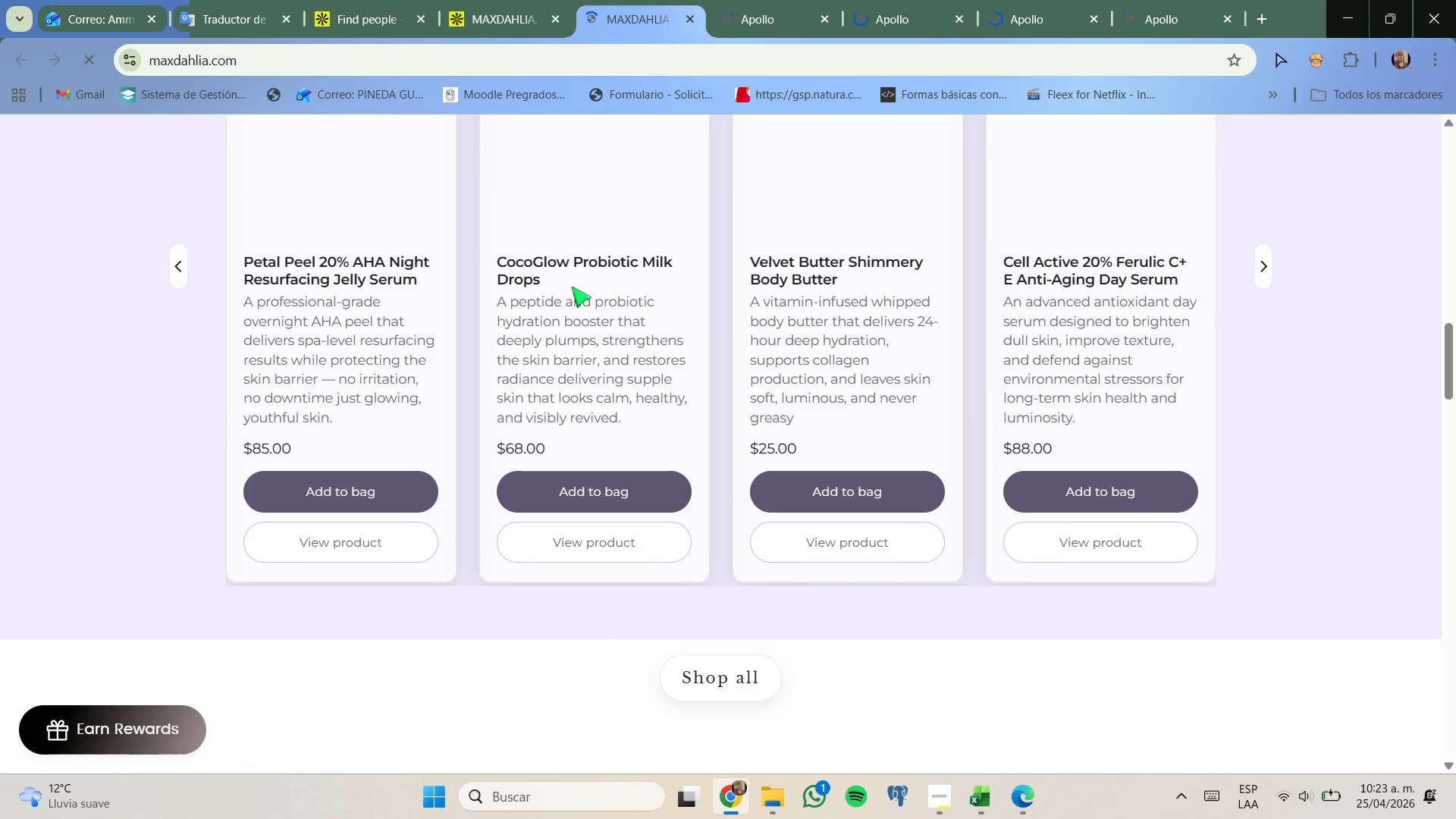 
scroll: coordinate [572, 284], scroll_direction: up, amount: 1.0
 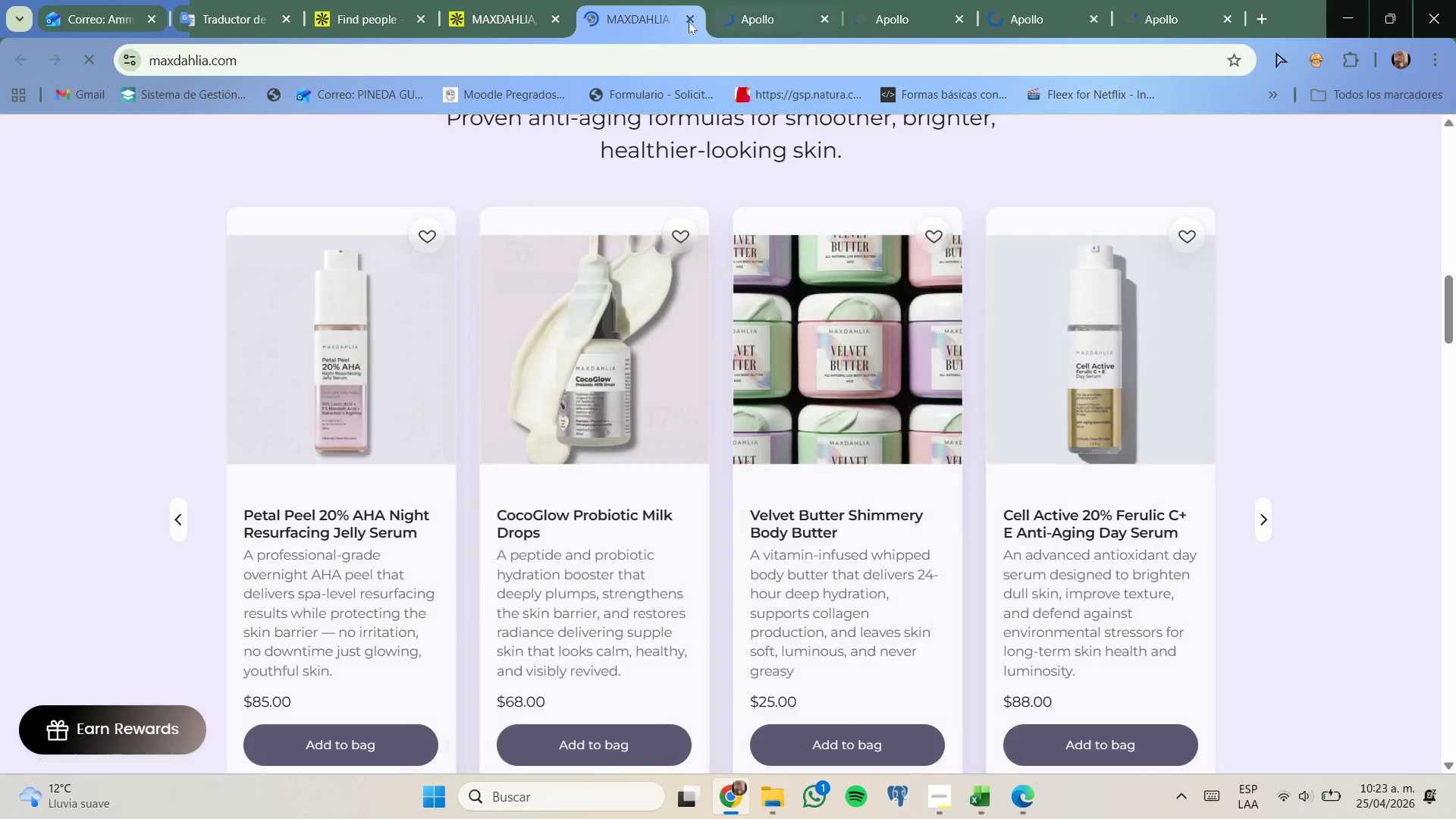 
left_click([689, 21])
 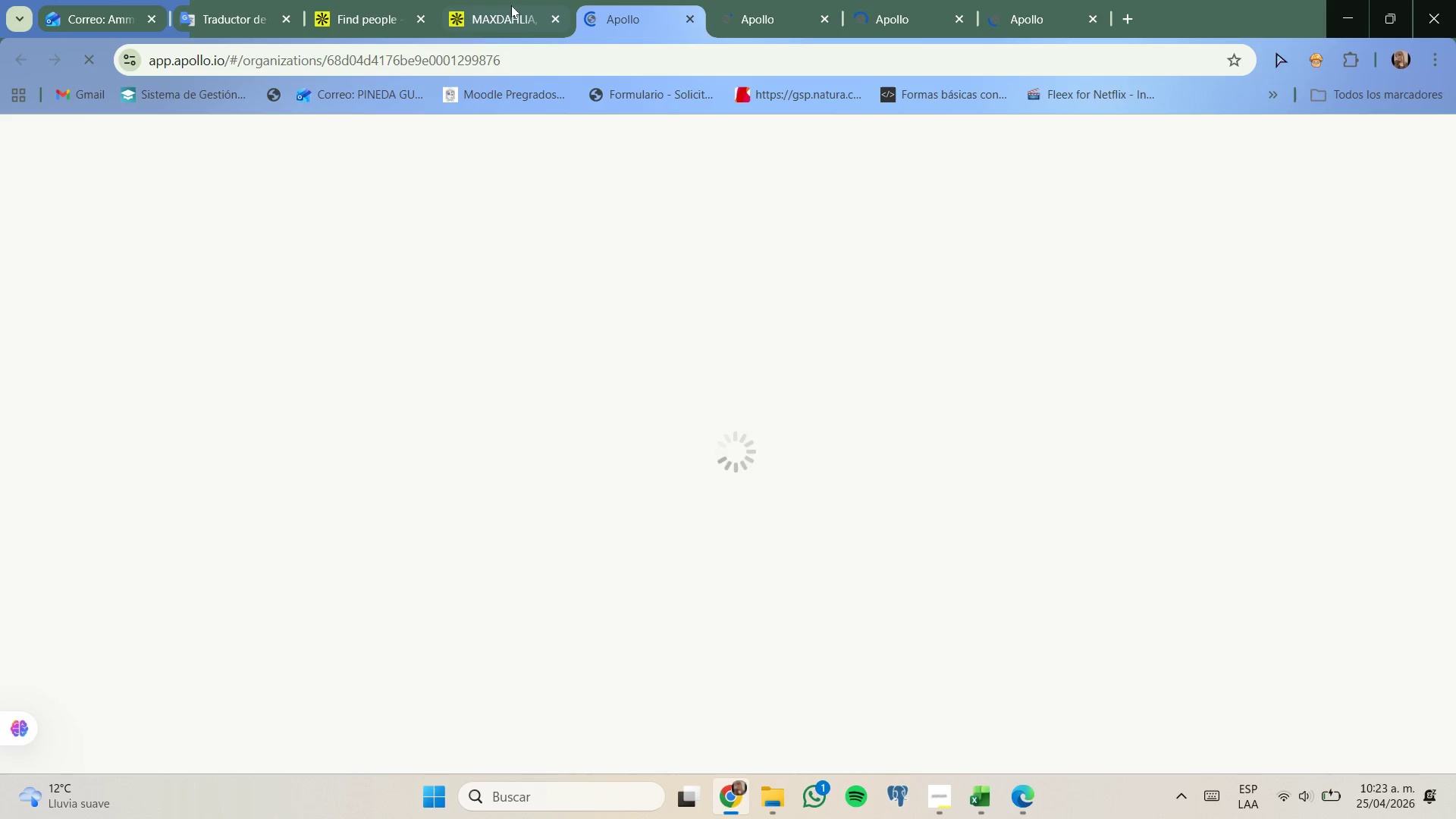 
left_click([511, 5])
 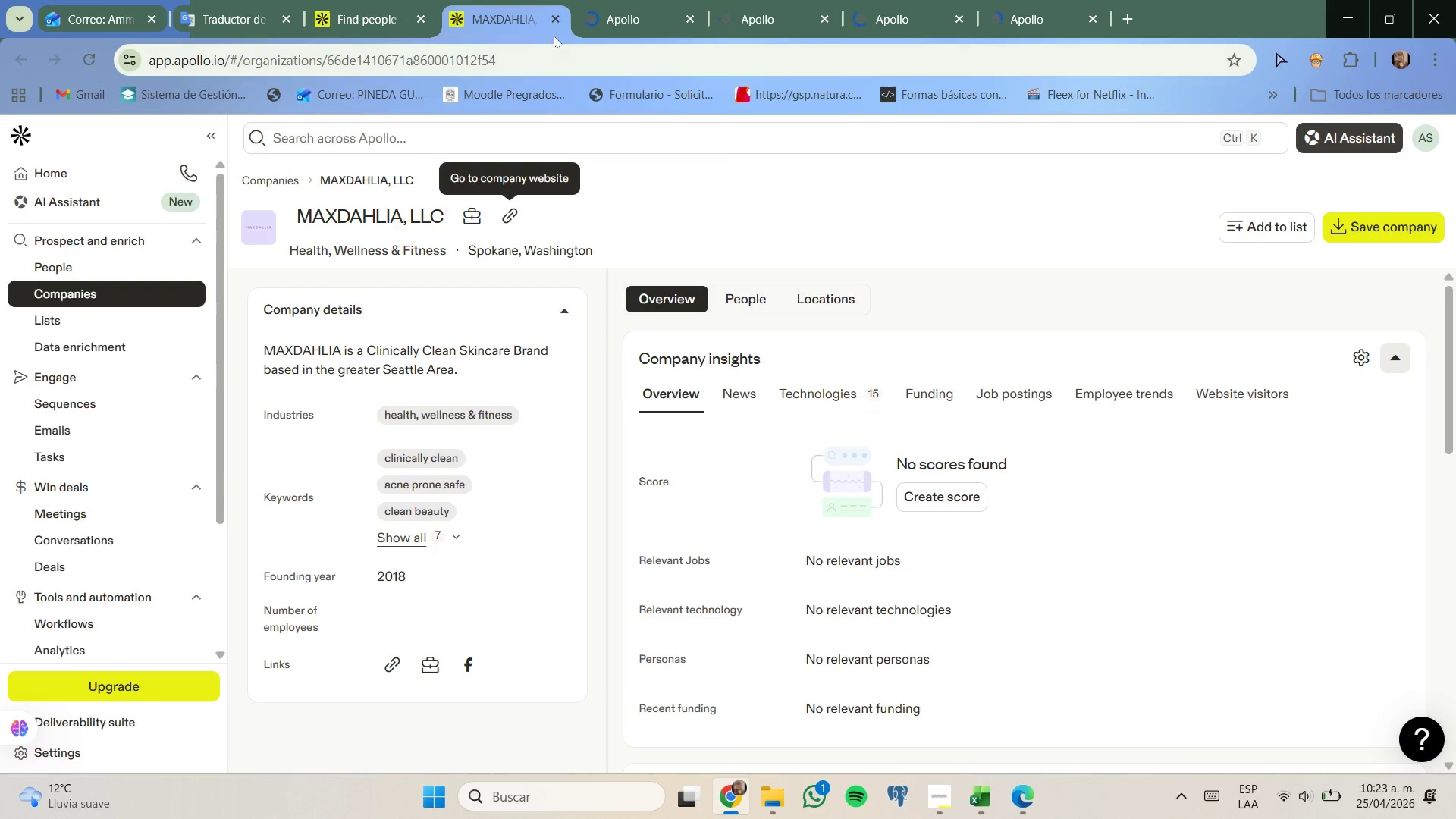 
left_click([554, 13])
 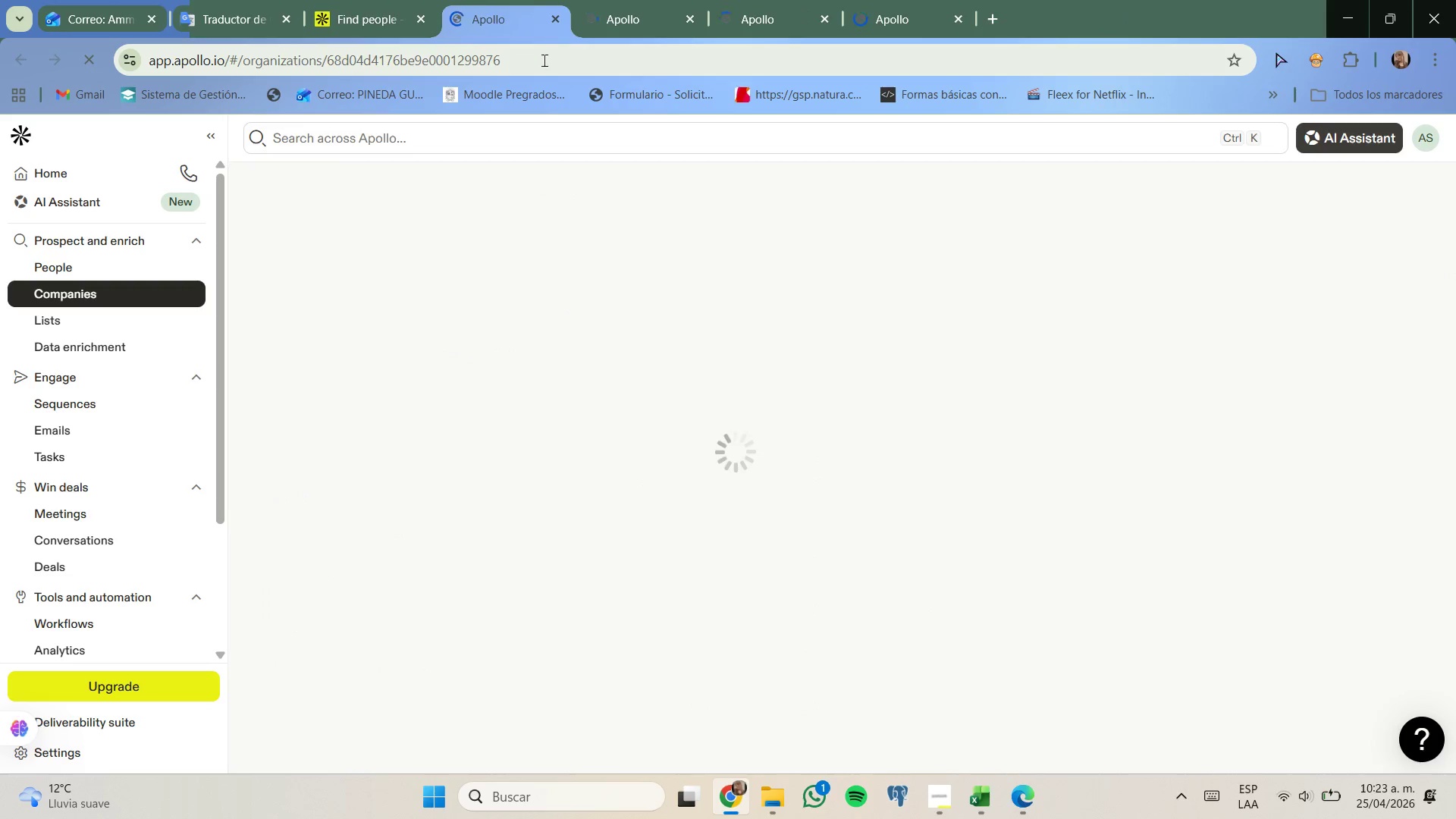 
mouse_move([551, 232])
 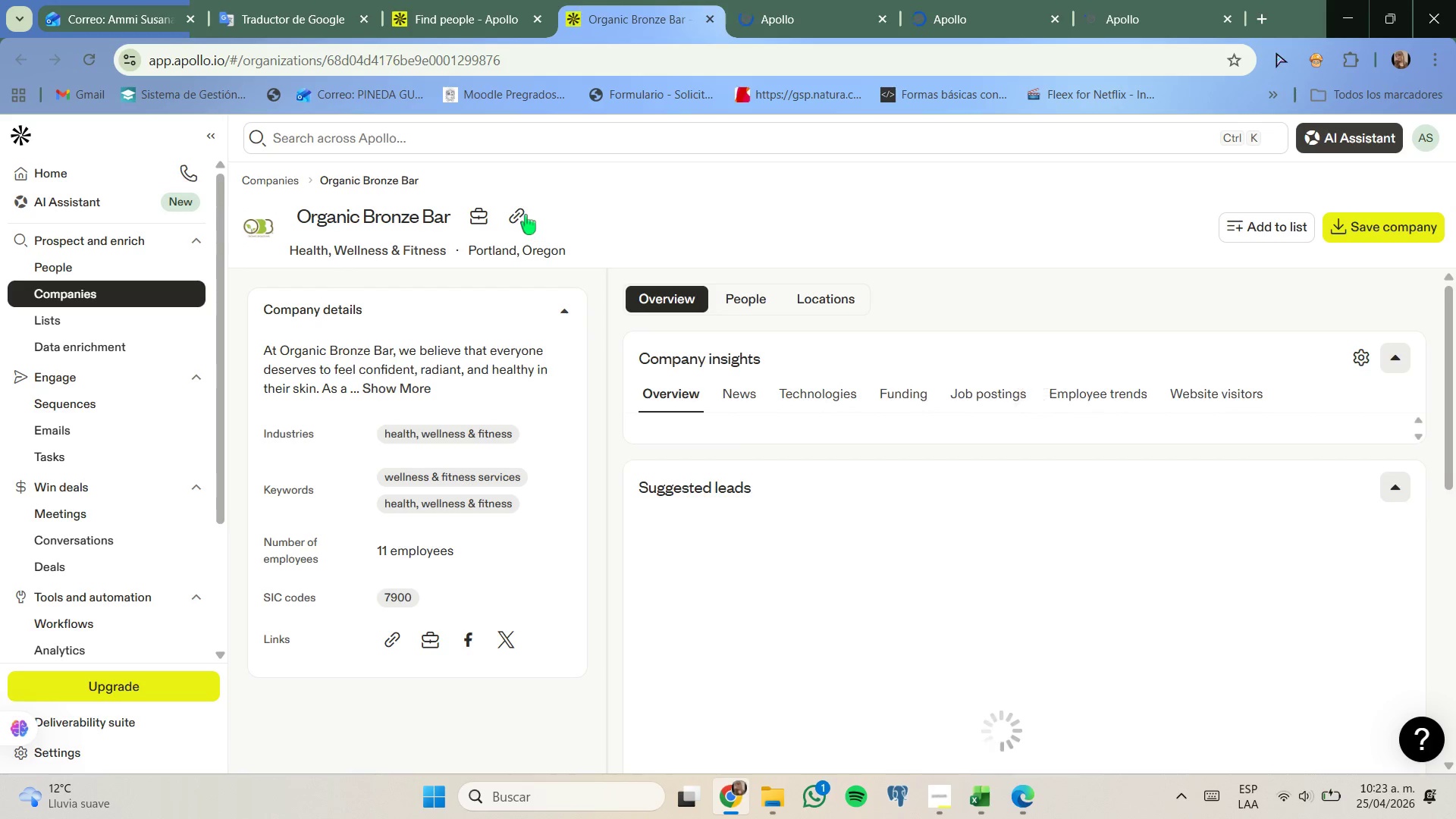 
left_click([526, 215])
 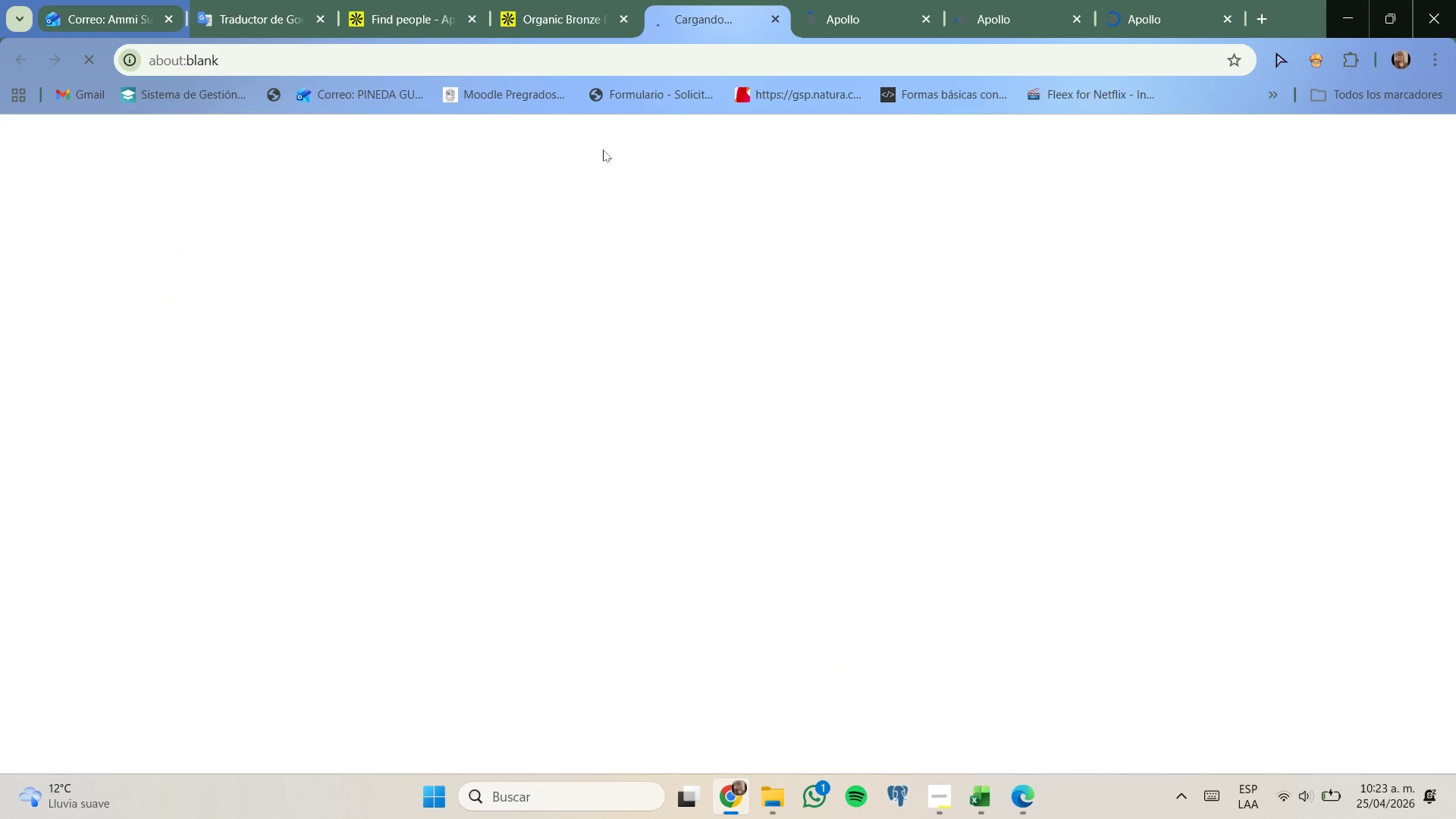 
left_click([544, 6])
 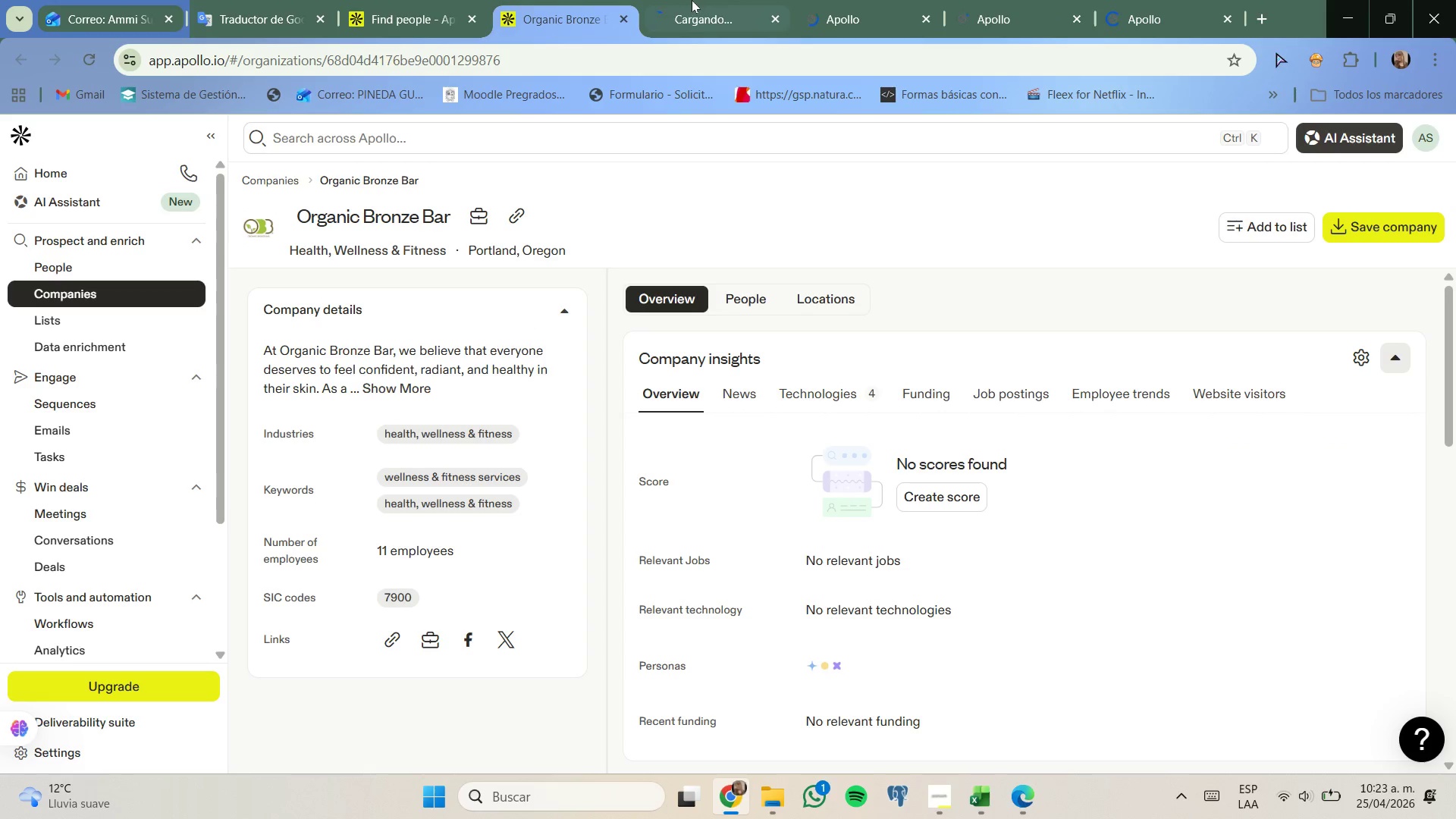 
left_click([692, 0])
 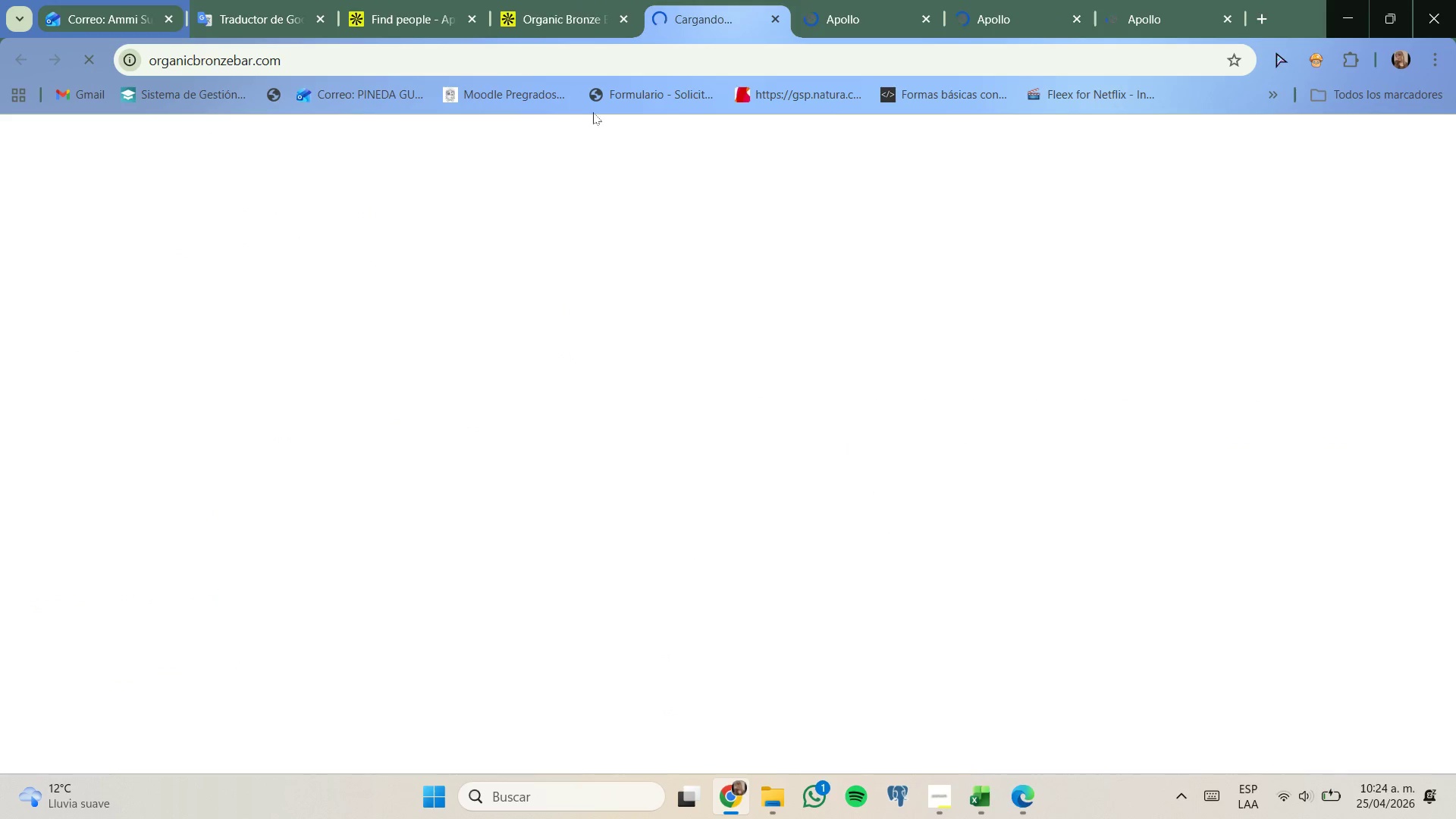 
left_click([576, 33])
 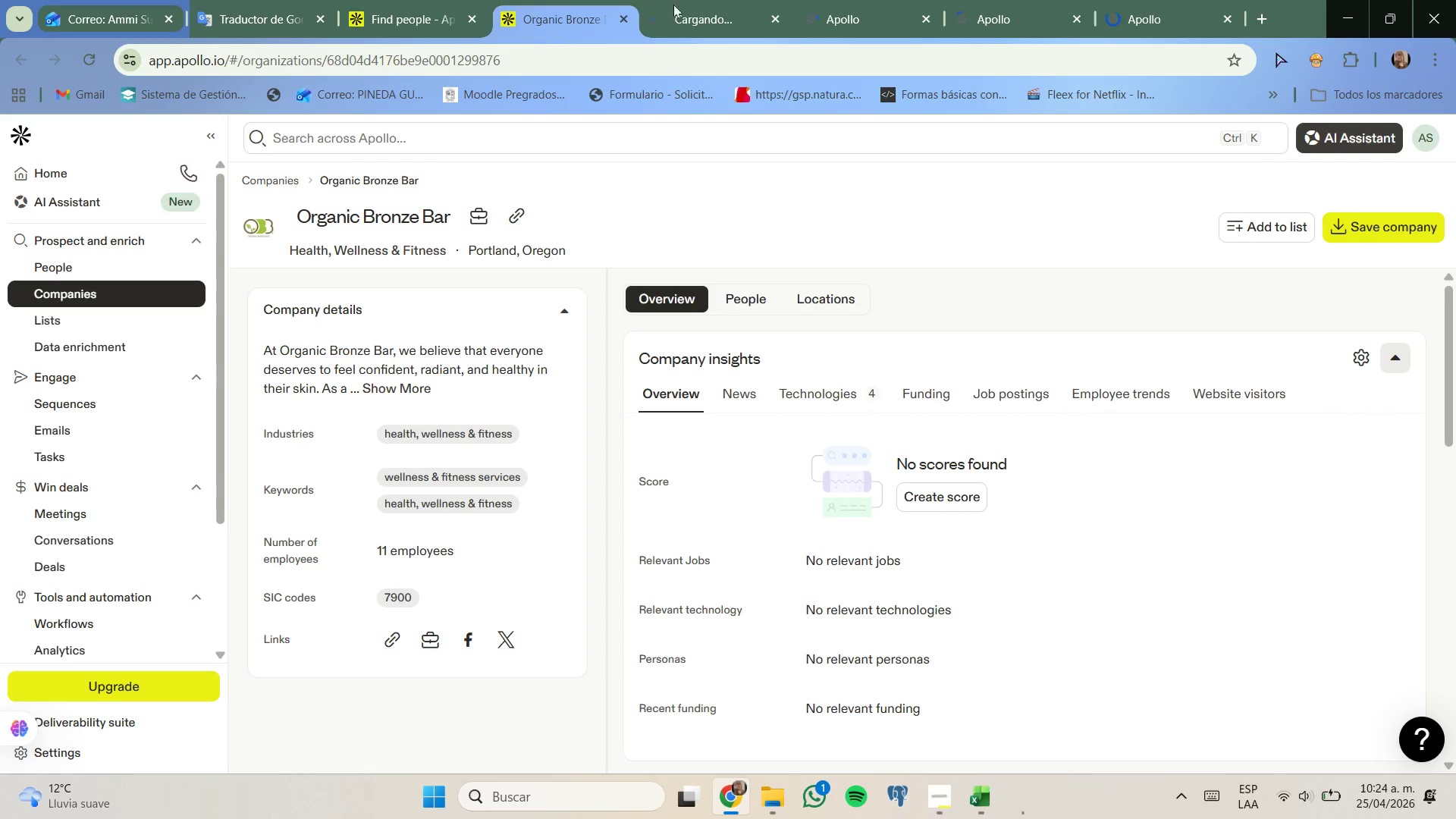 
left_click([683, 0])
 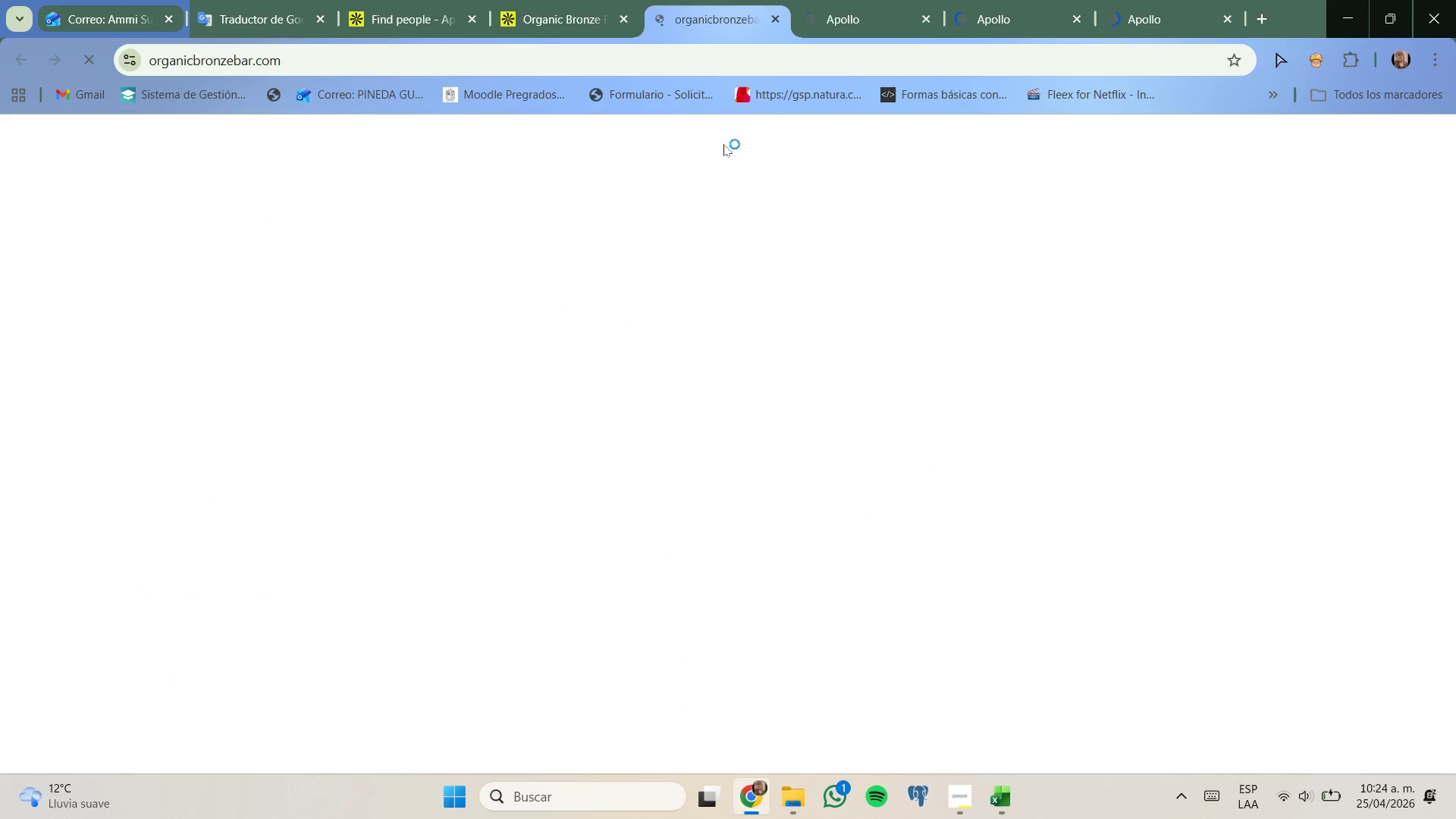 
left_click_drag(start_coordinate=[817, 0], to_coordinate=[717, 25])
 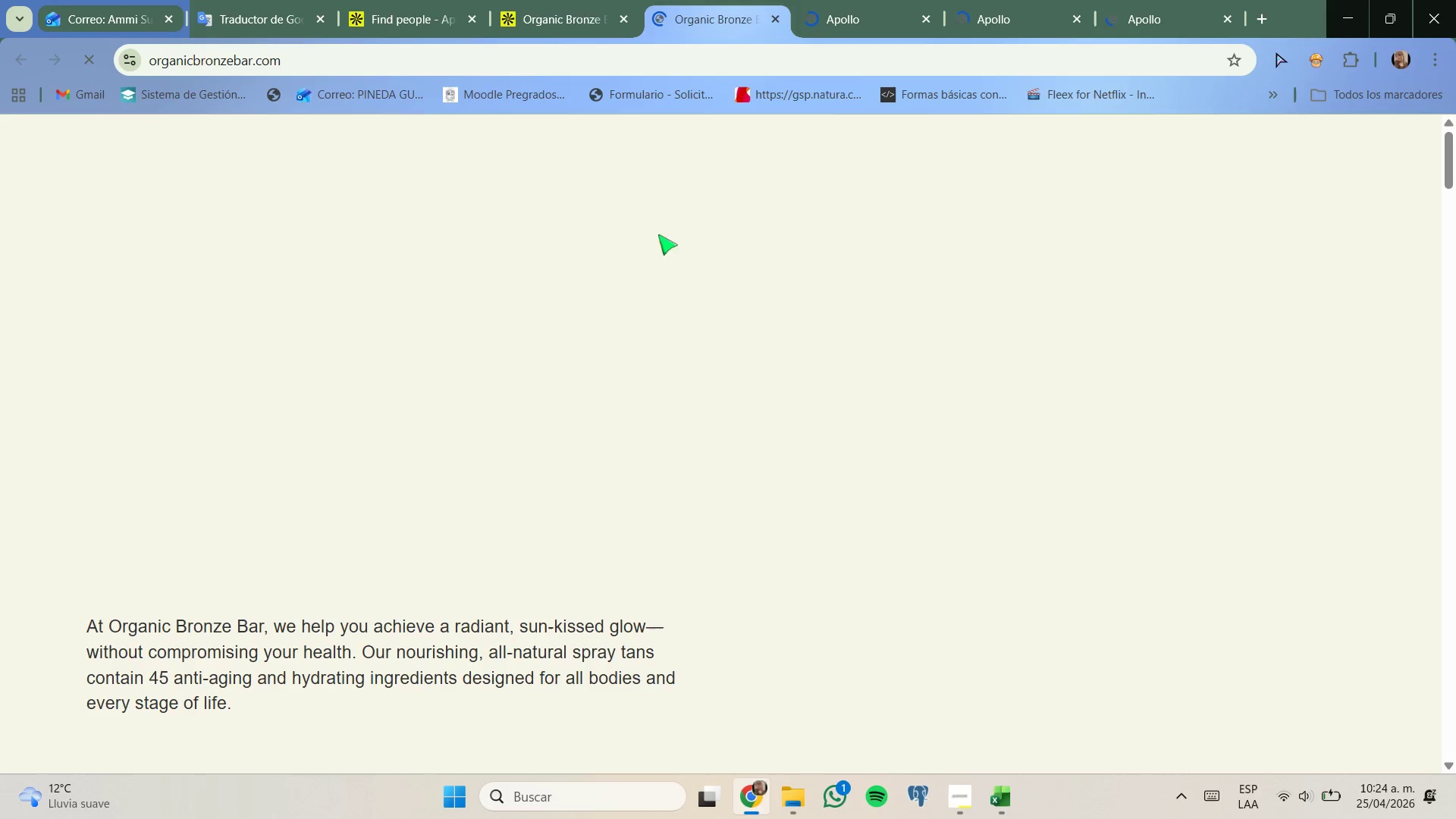 
left_click([717, 25])
 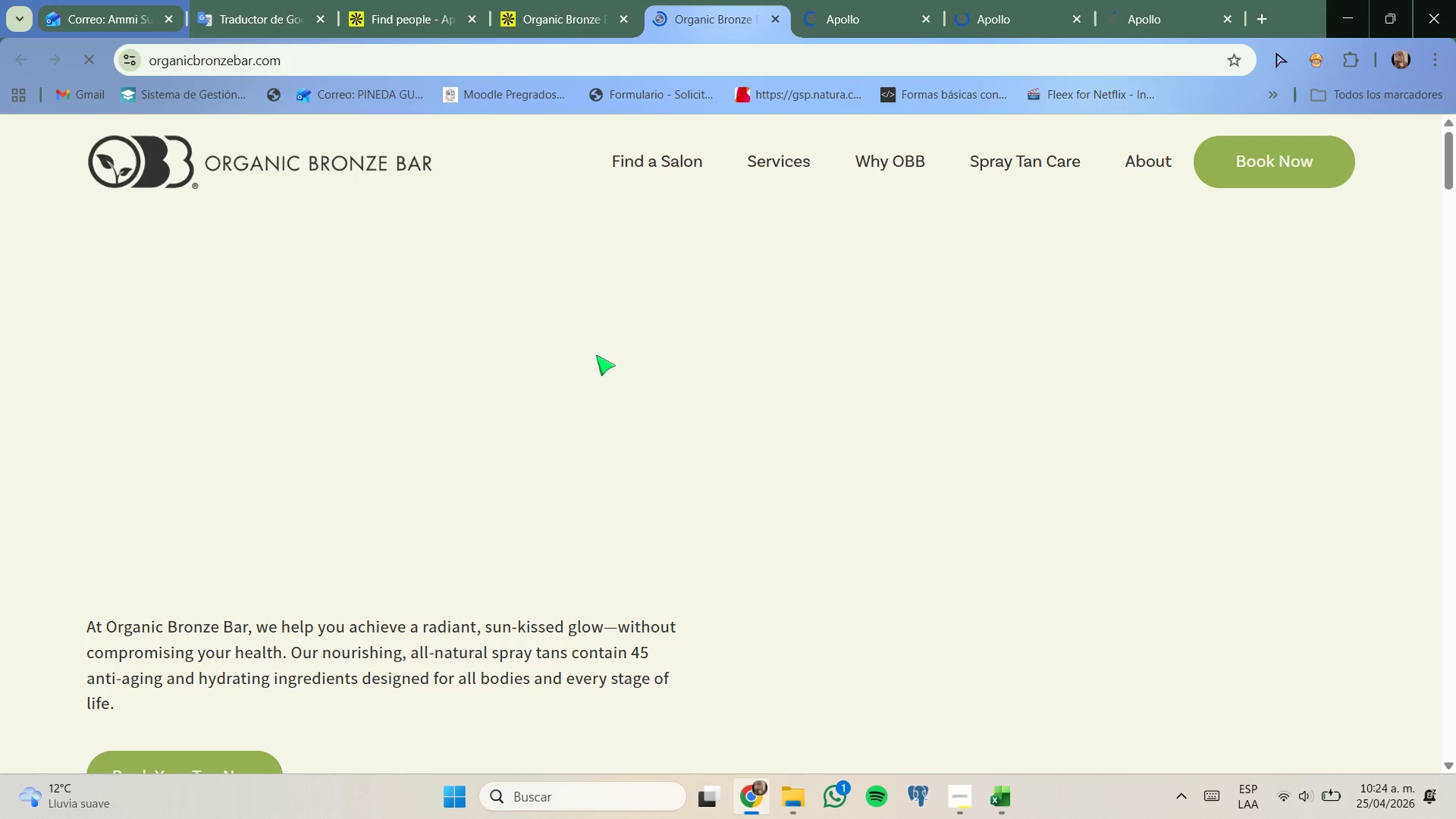 
scroll: coordinate [601, 354], scroll_direction: down, amount: 3.0
 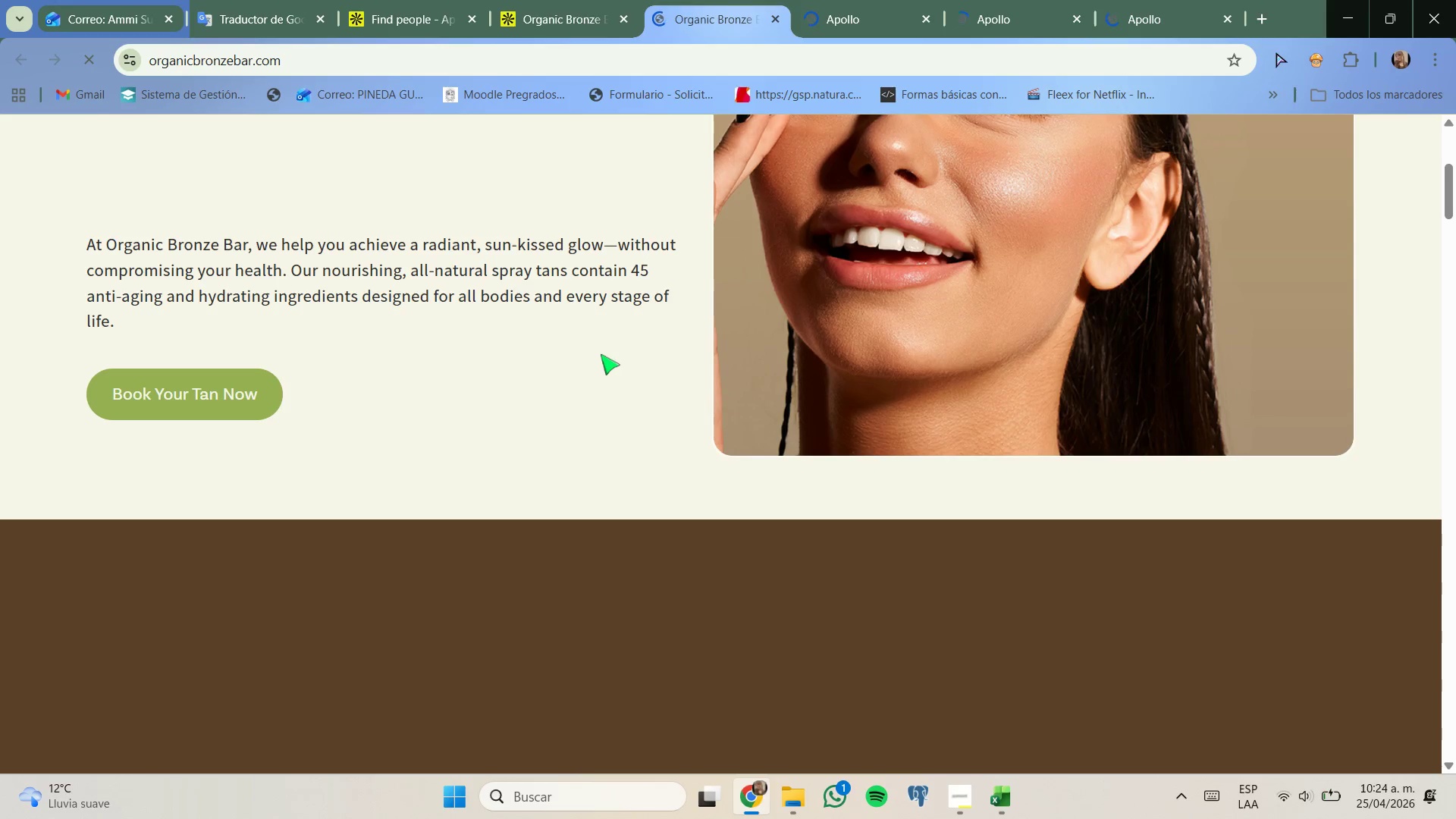 
scroll: coordinate [601, 354], scroll_direction: up, amount: 2.0
 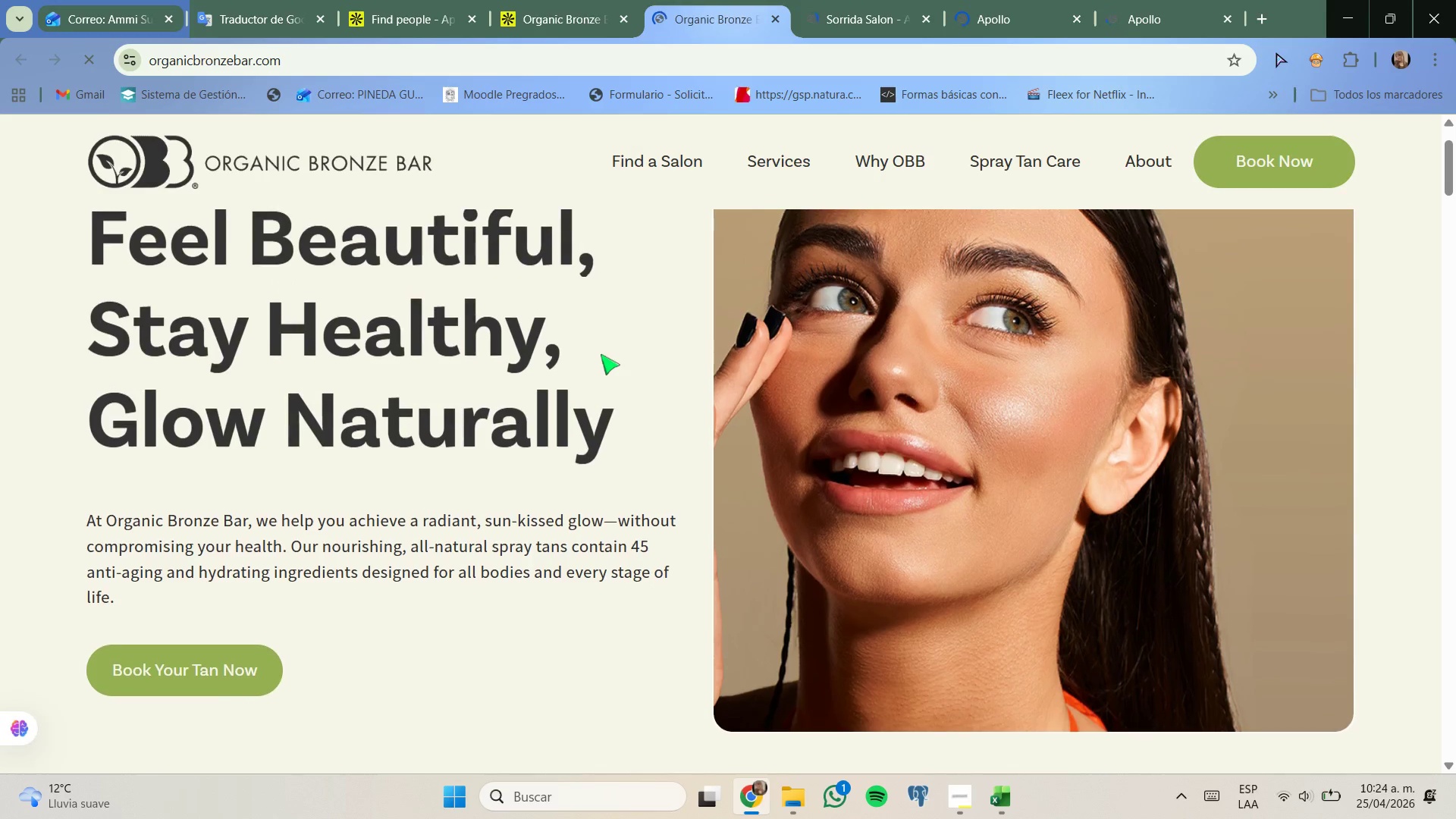 
scroll: coordinate [601, 354], scroll_direction: down, amount: 11.0
 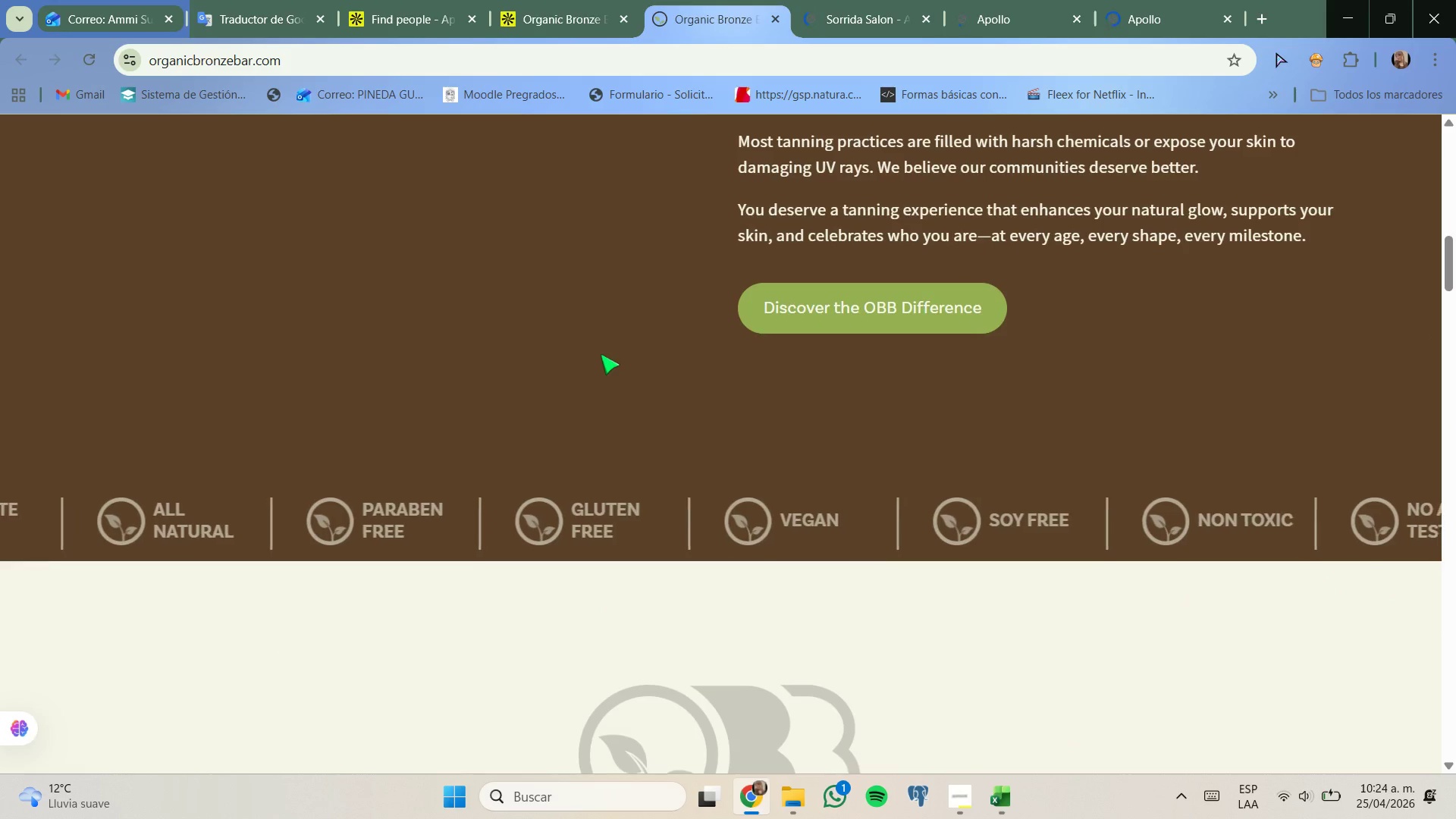 
scroll: coordinate [601, 354], scroll_direction: up, amount: 16.0
 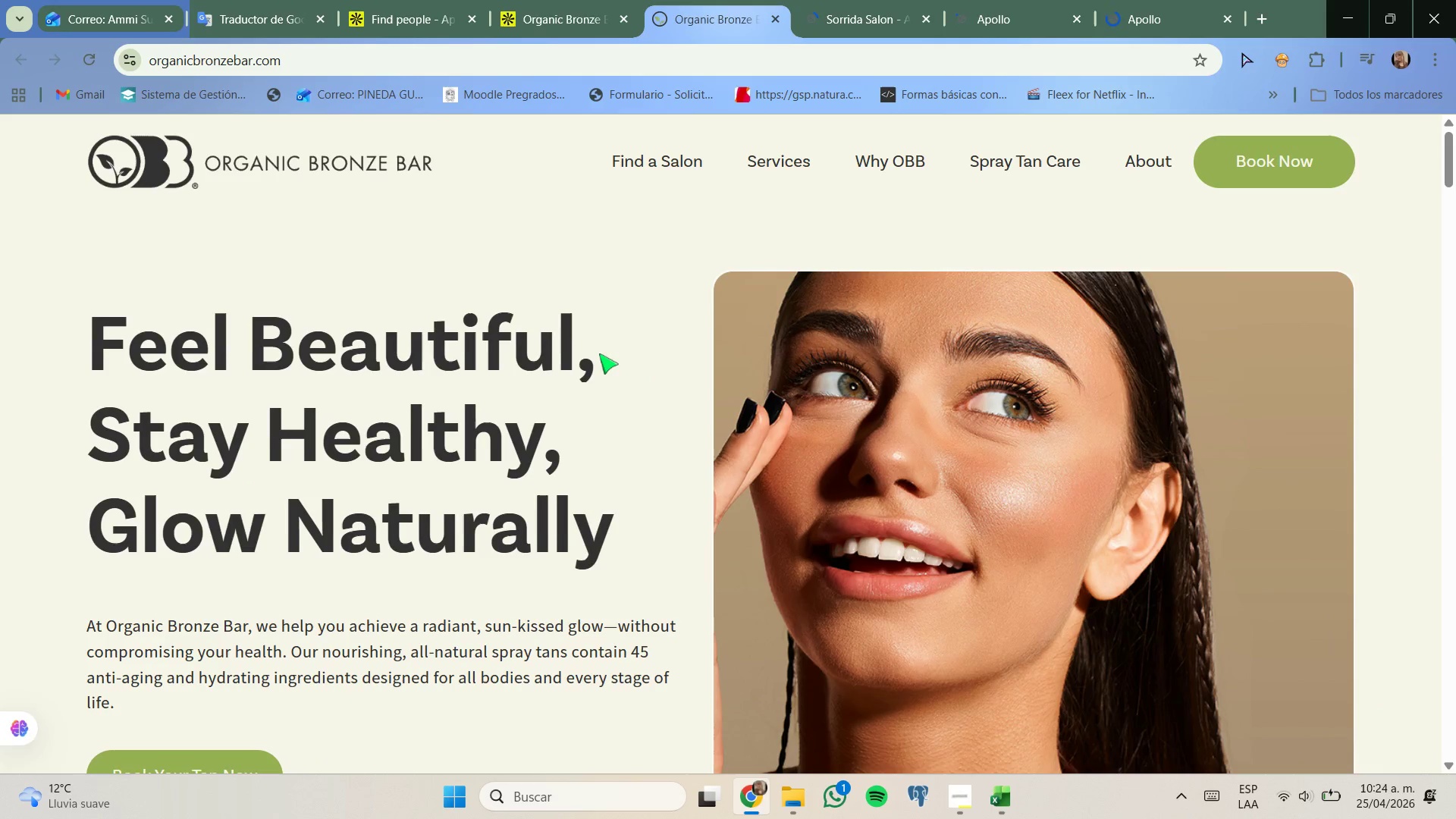 
scroll: coordinate [599, 353], scroll_direction: down, amount: 15.0
 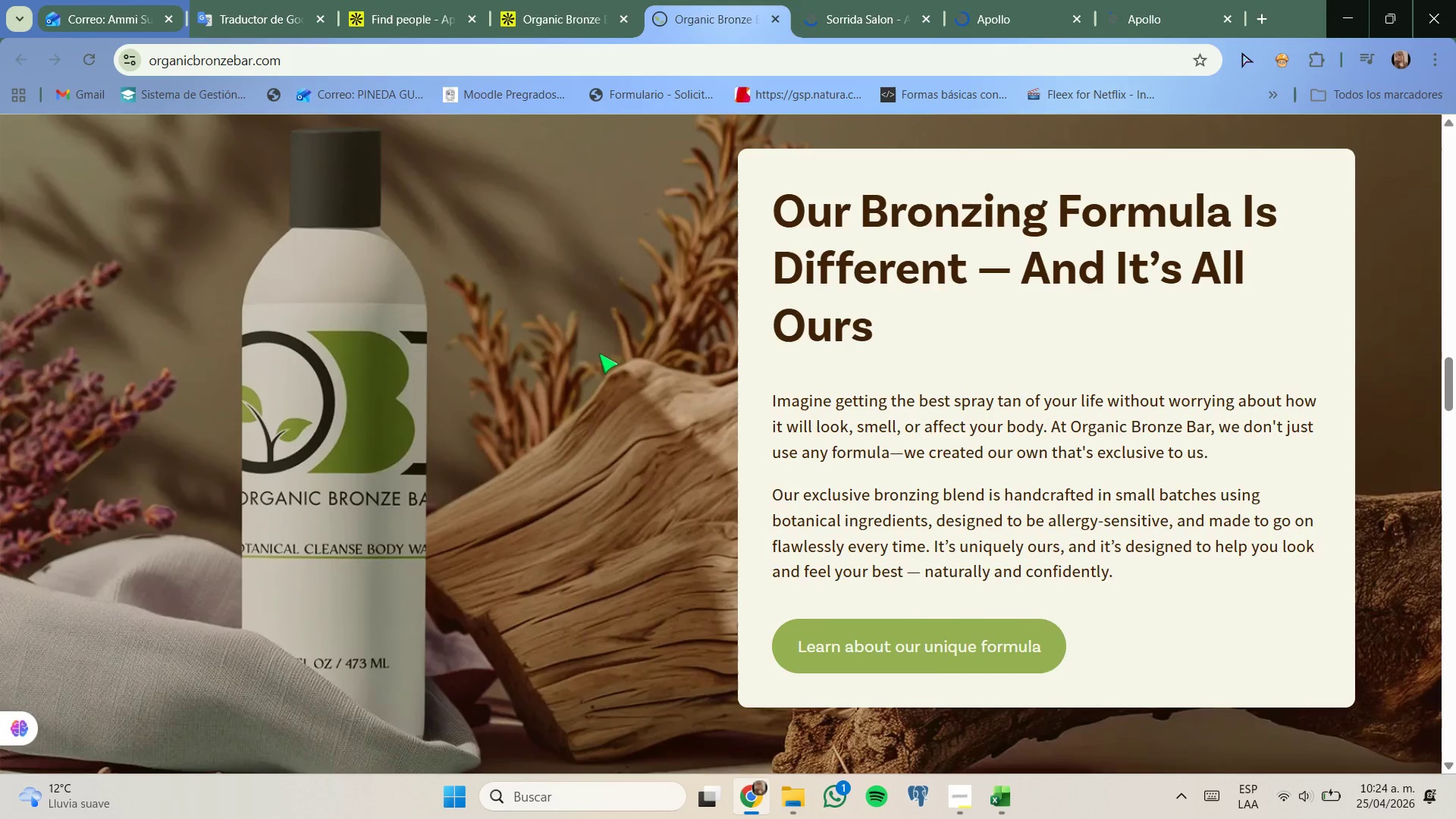 
scroll: coordinate [599, 353], scroll_direction: up, amount: 31.0
 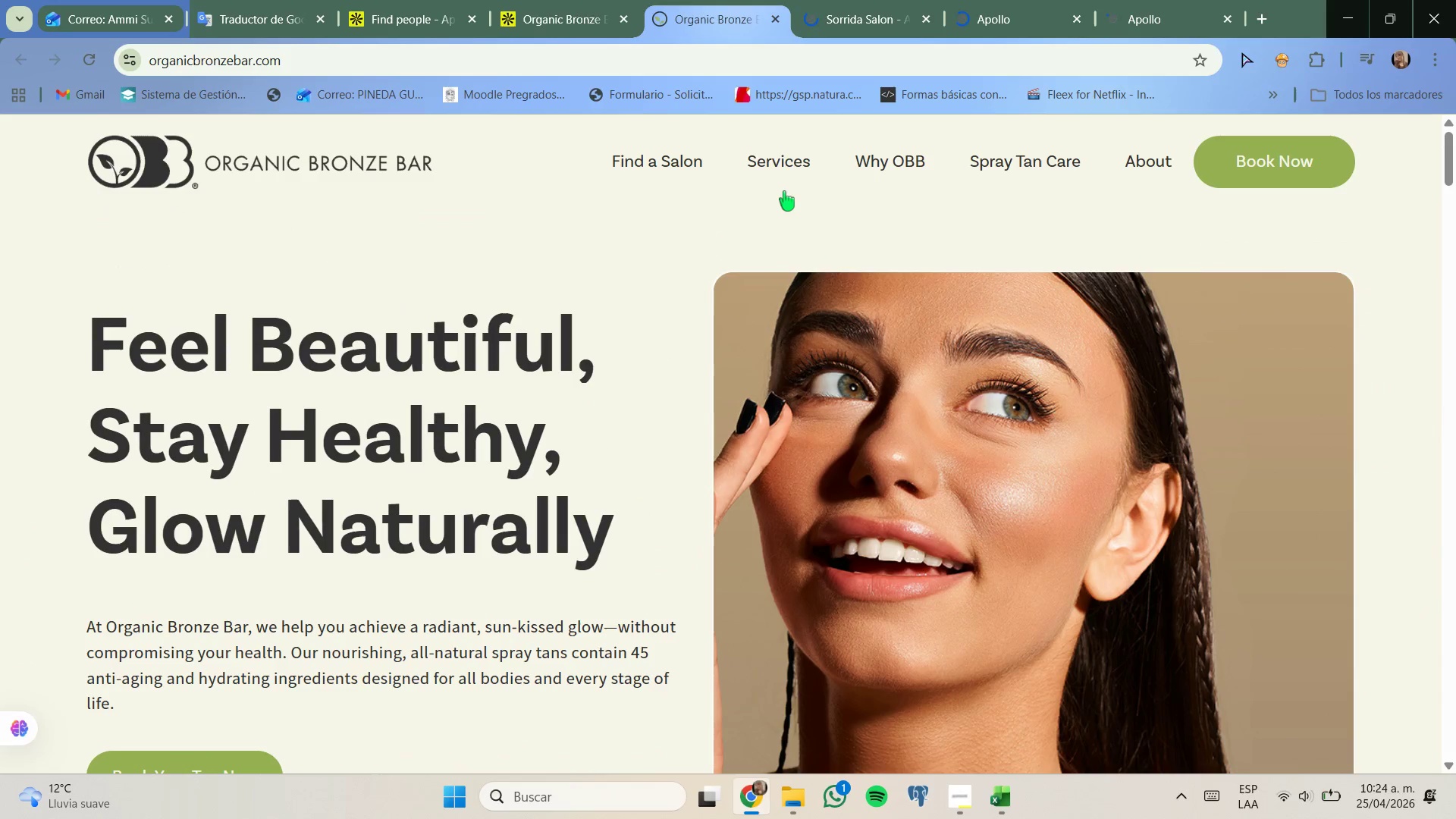 
left_click([784, 169])
 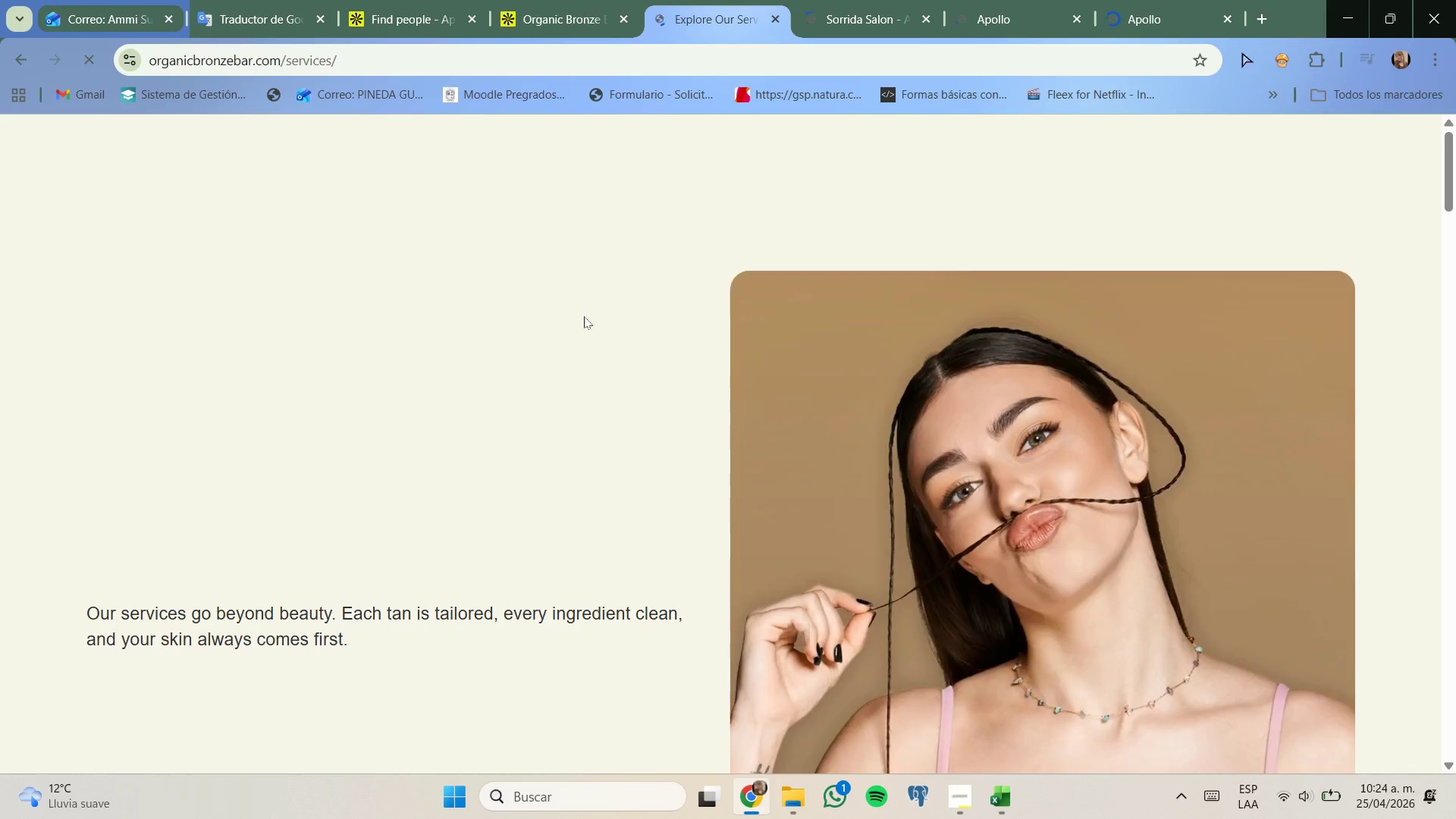 
scroll: coordinate [584, 324], scroll_direction: down, amount: 6.0
 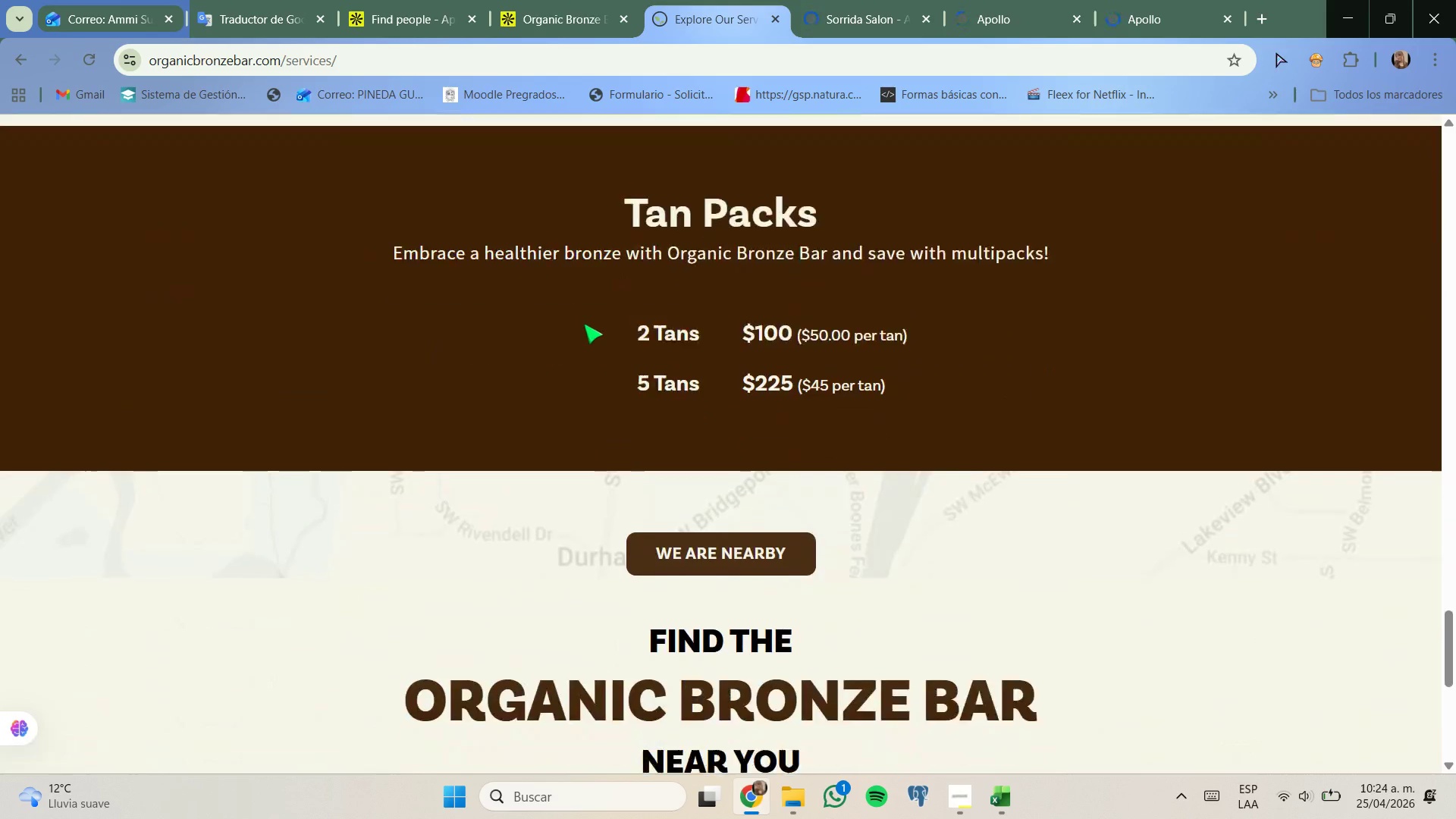 
scroll: coordinate [617, 58], scroll_direction: up, amount: 15.0
 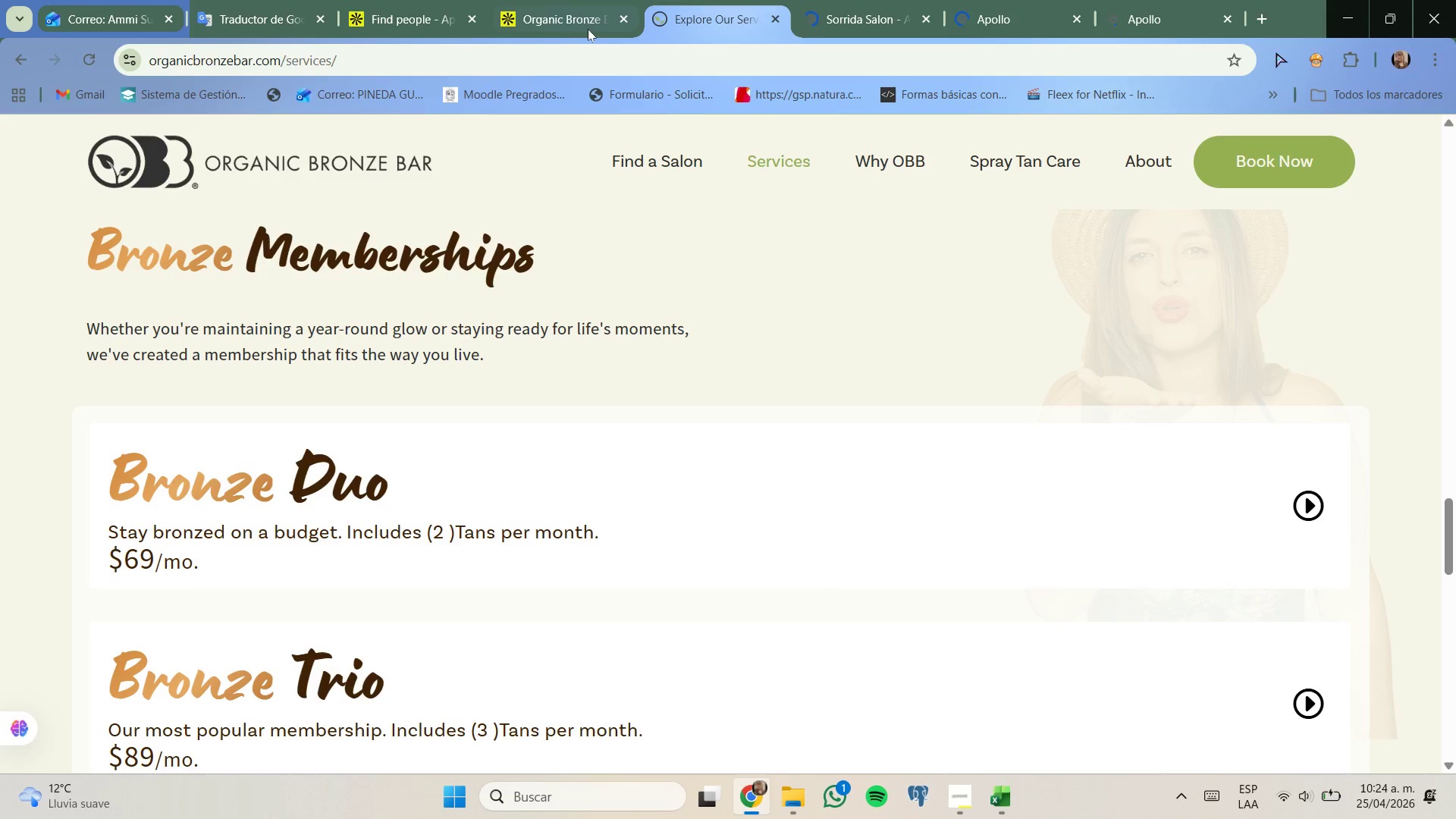 
left_click([588, 29])
 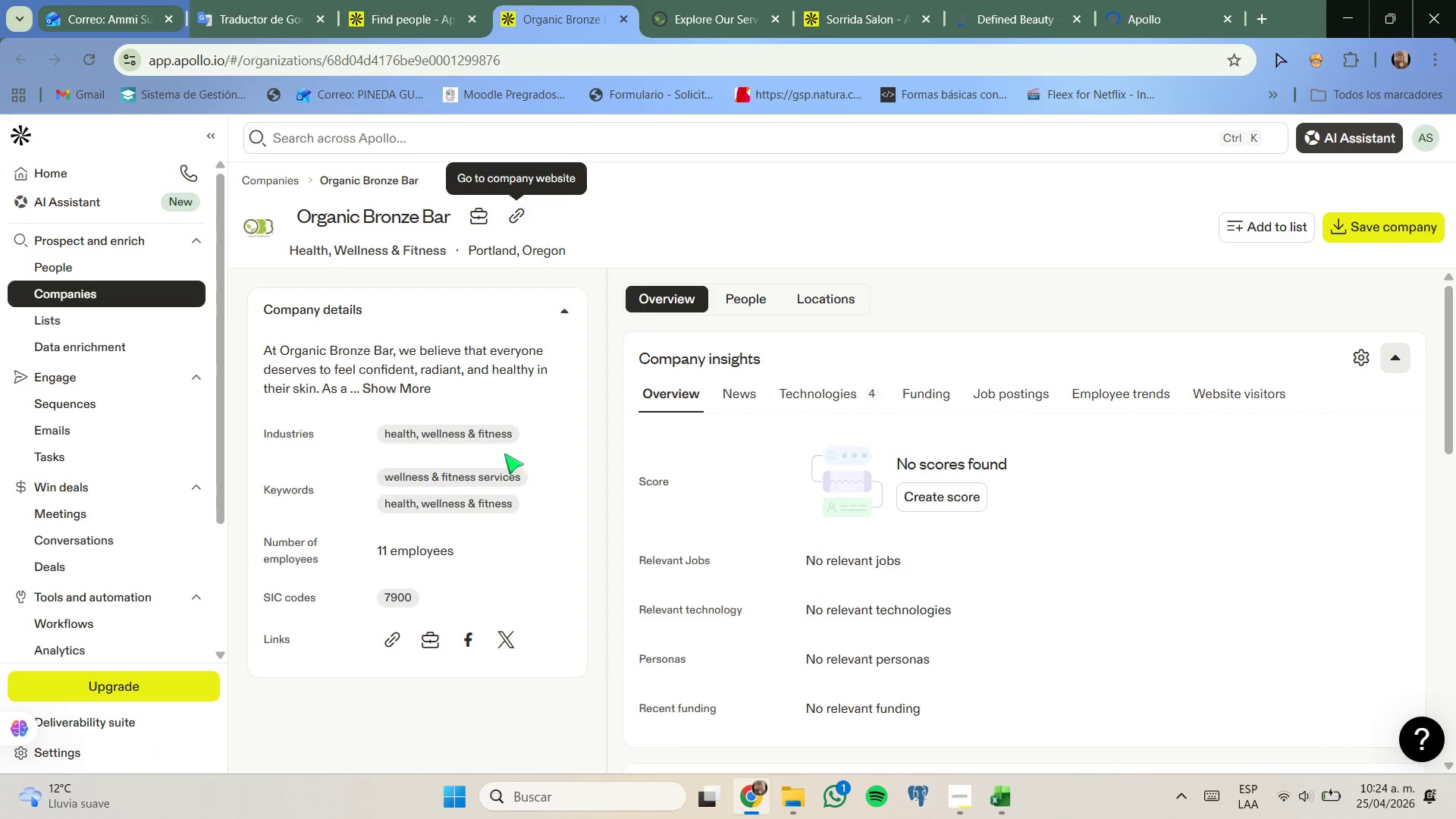 
left_click([231, 0])
 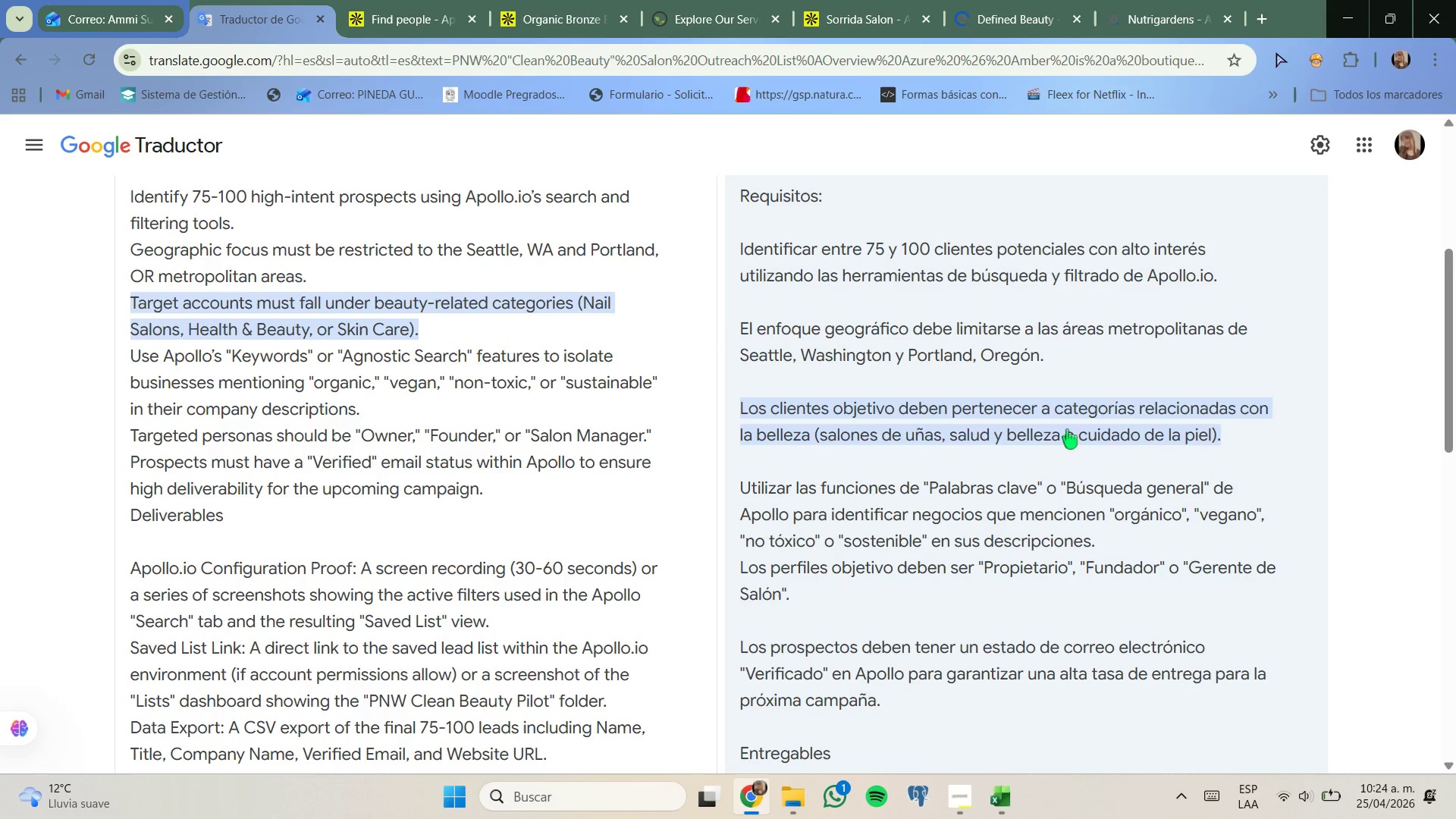 
left_click([685, 0])
 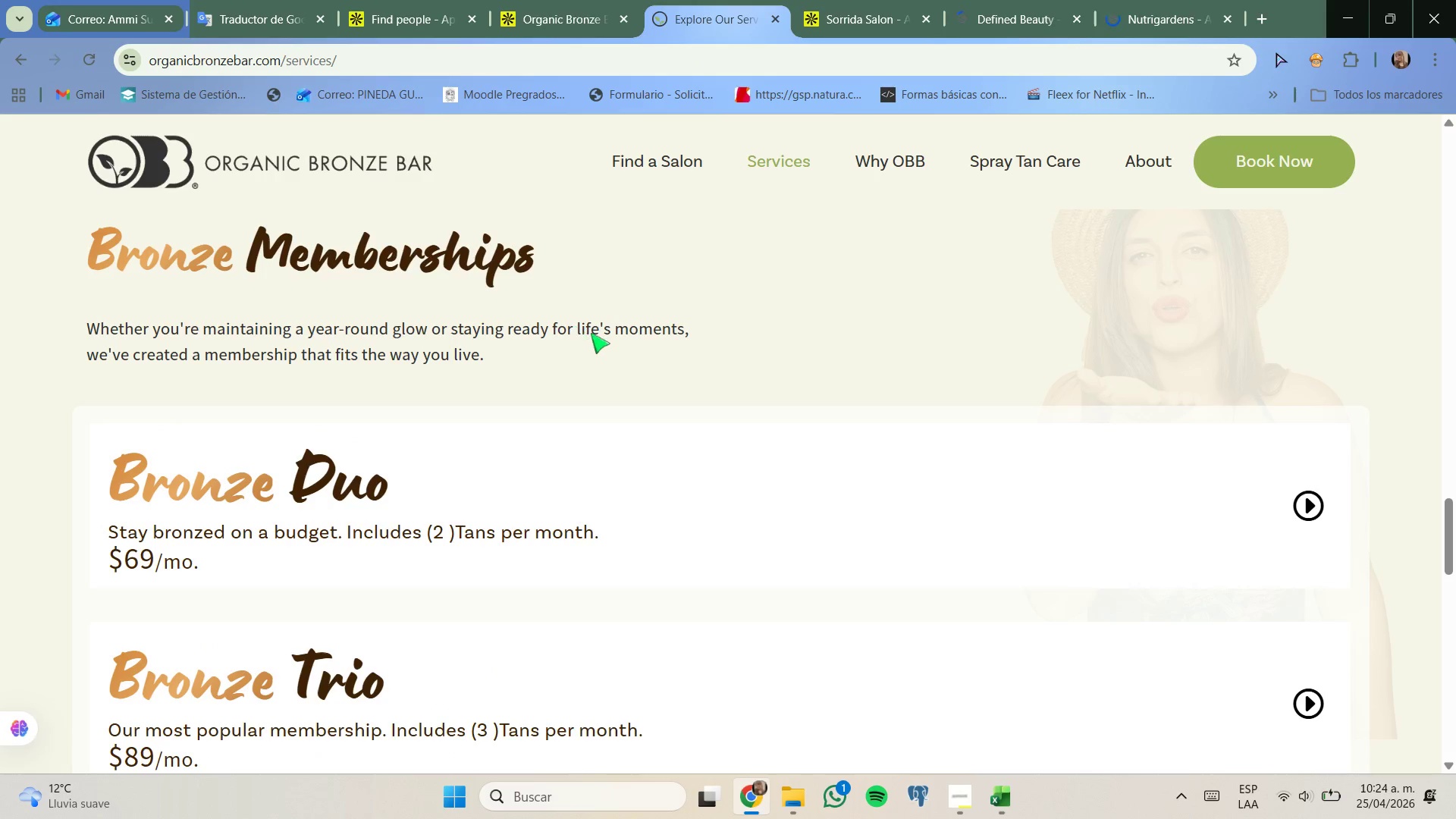 
scroll: coordinate [593, 334], scroll_direction: up, amount: 1.0
 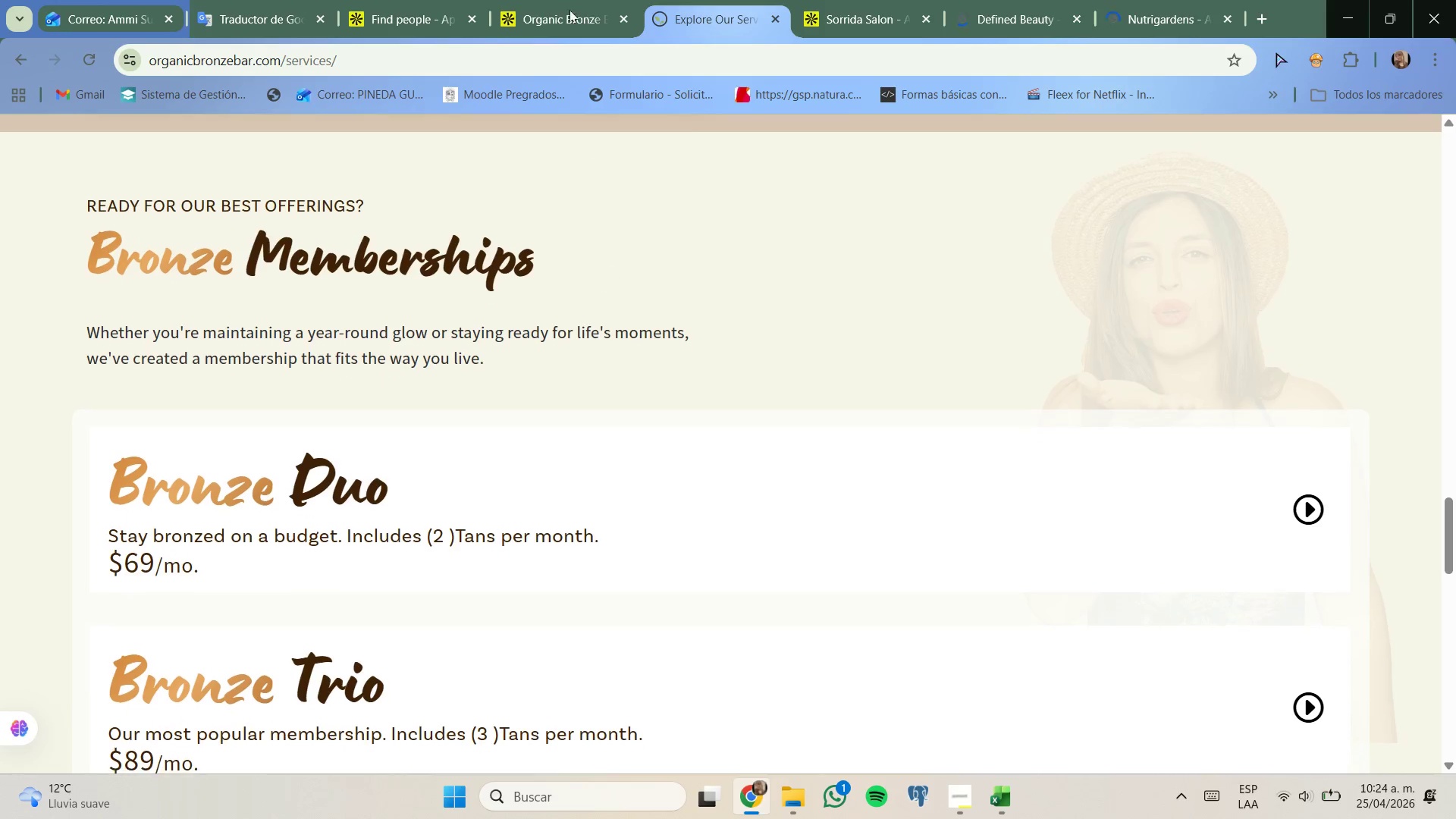 
left_click([568, 0])
 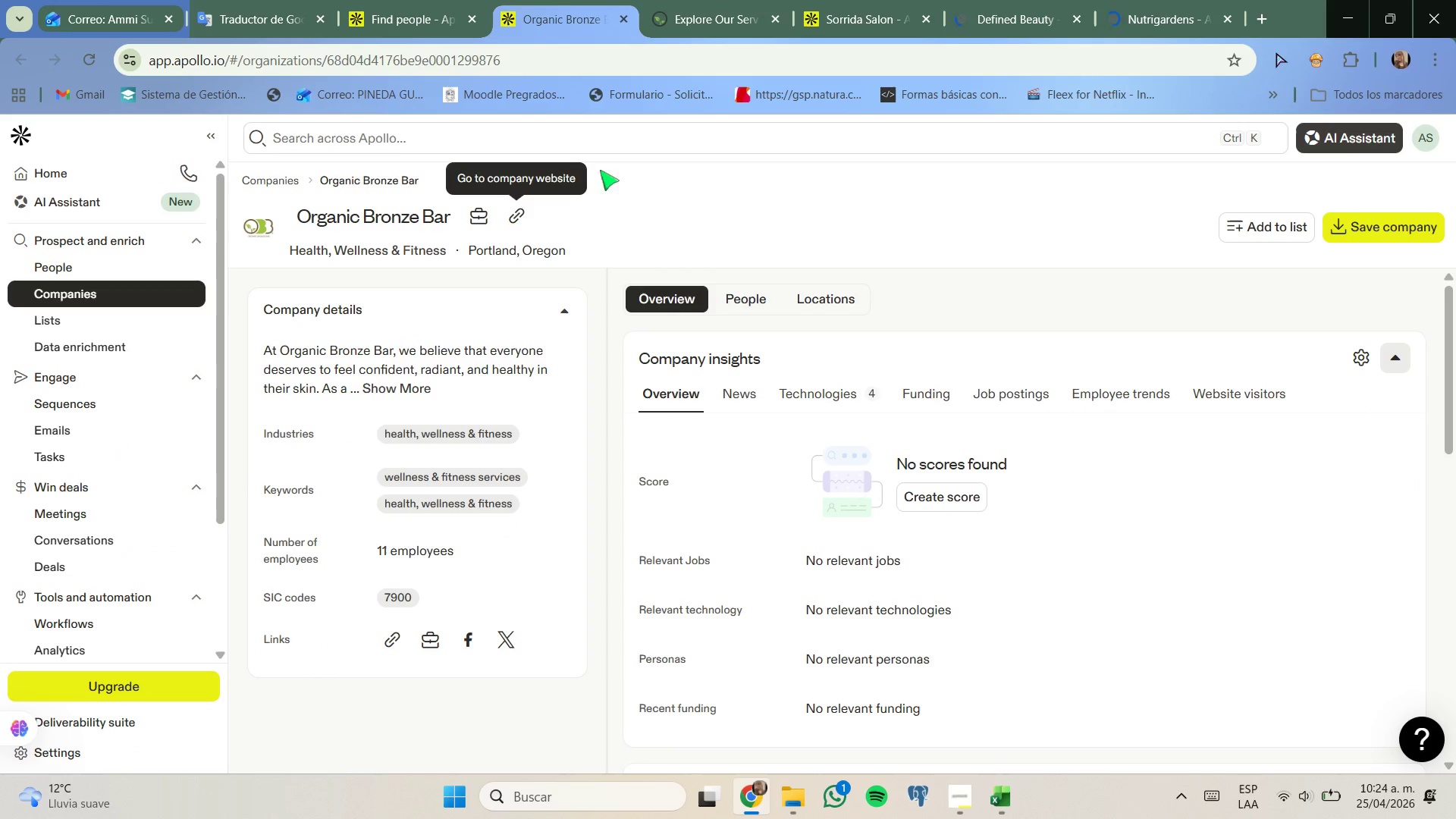 
left_click([413, 0])
 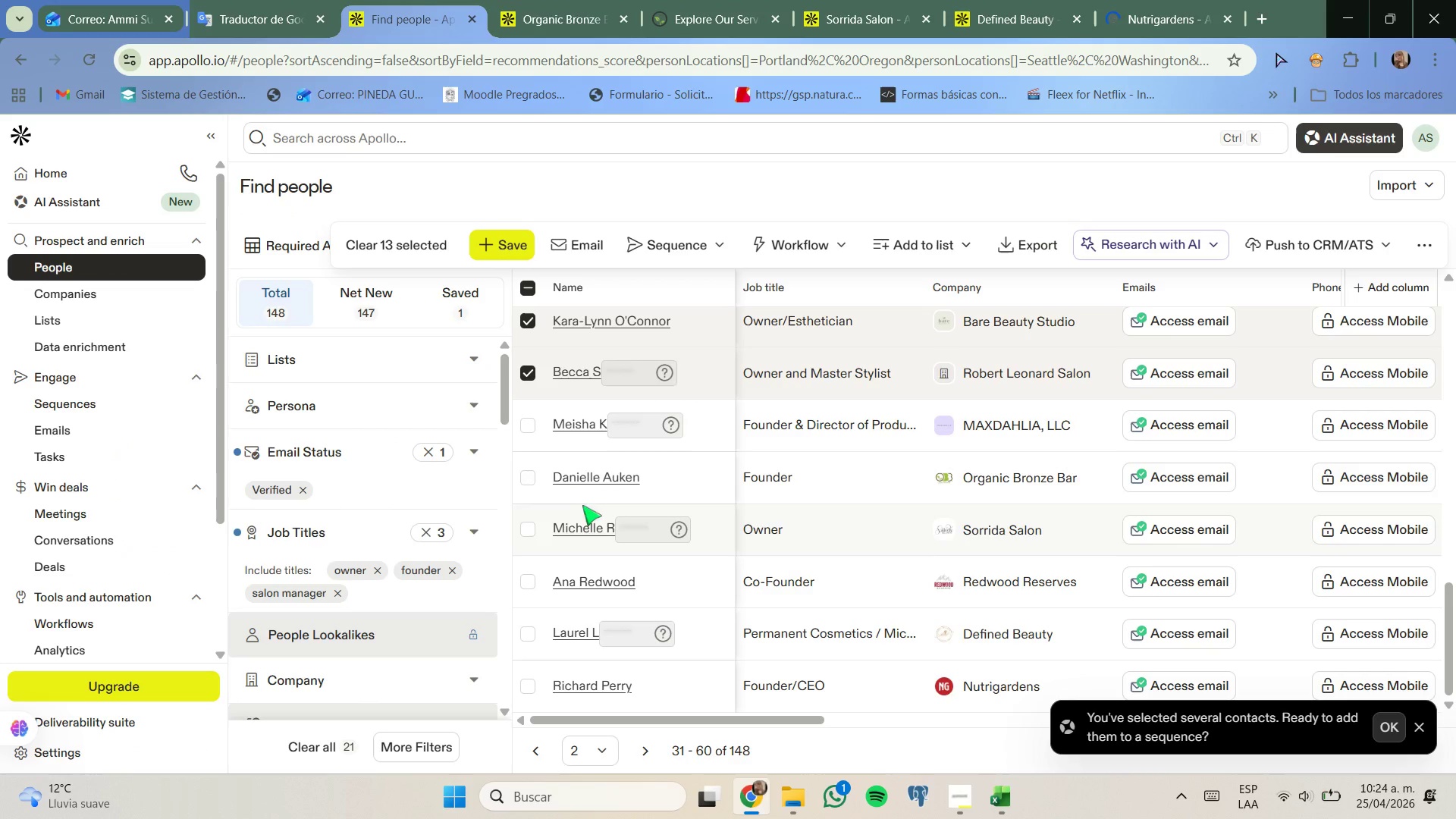 
left_click([524, 478])
 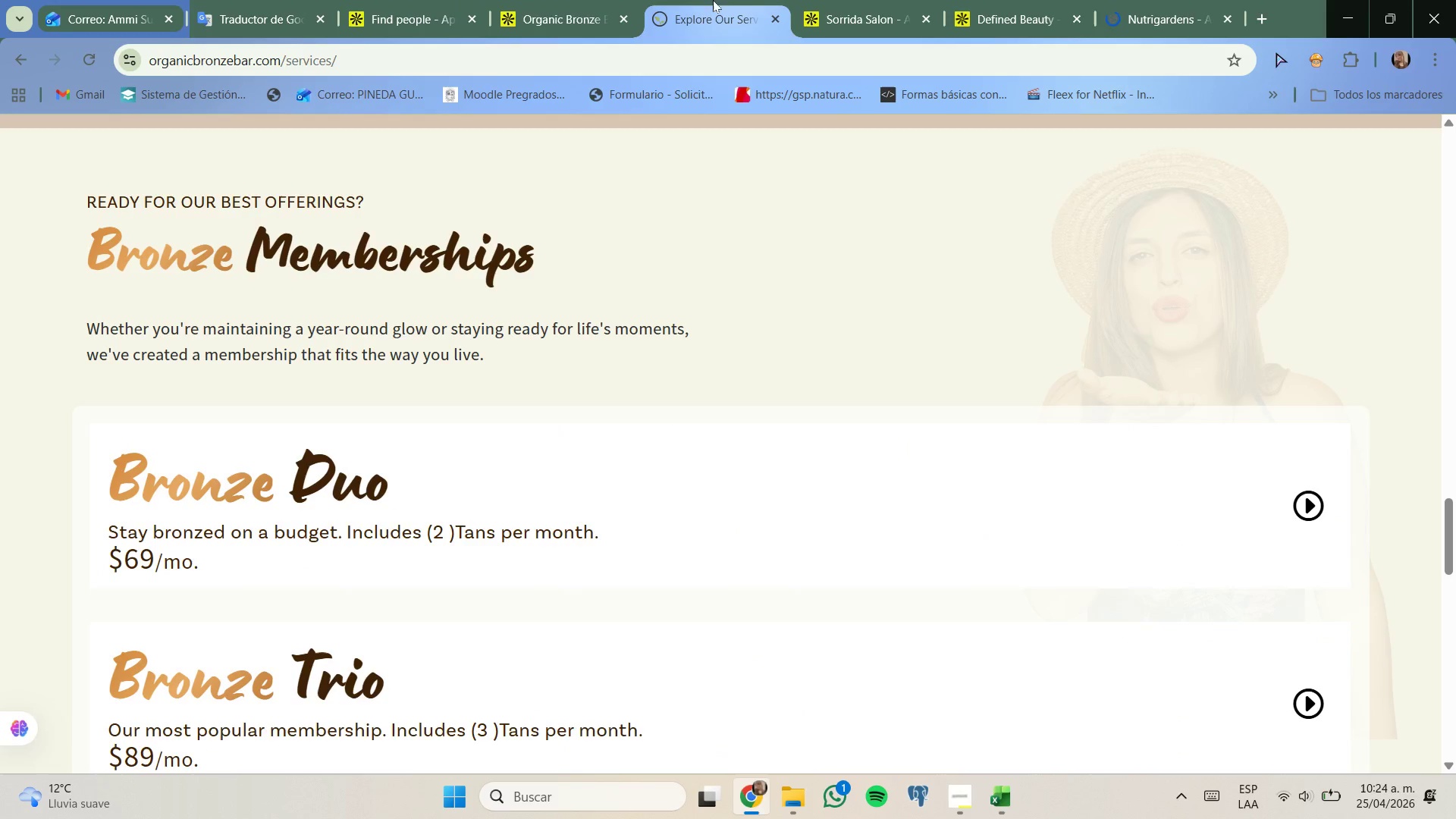 
left_click([551, 0])
 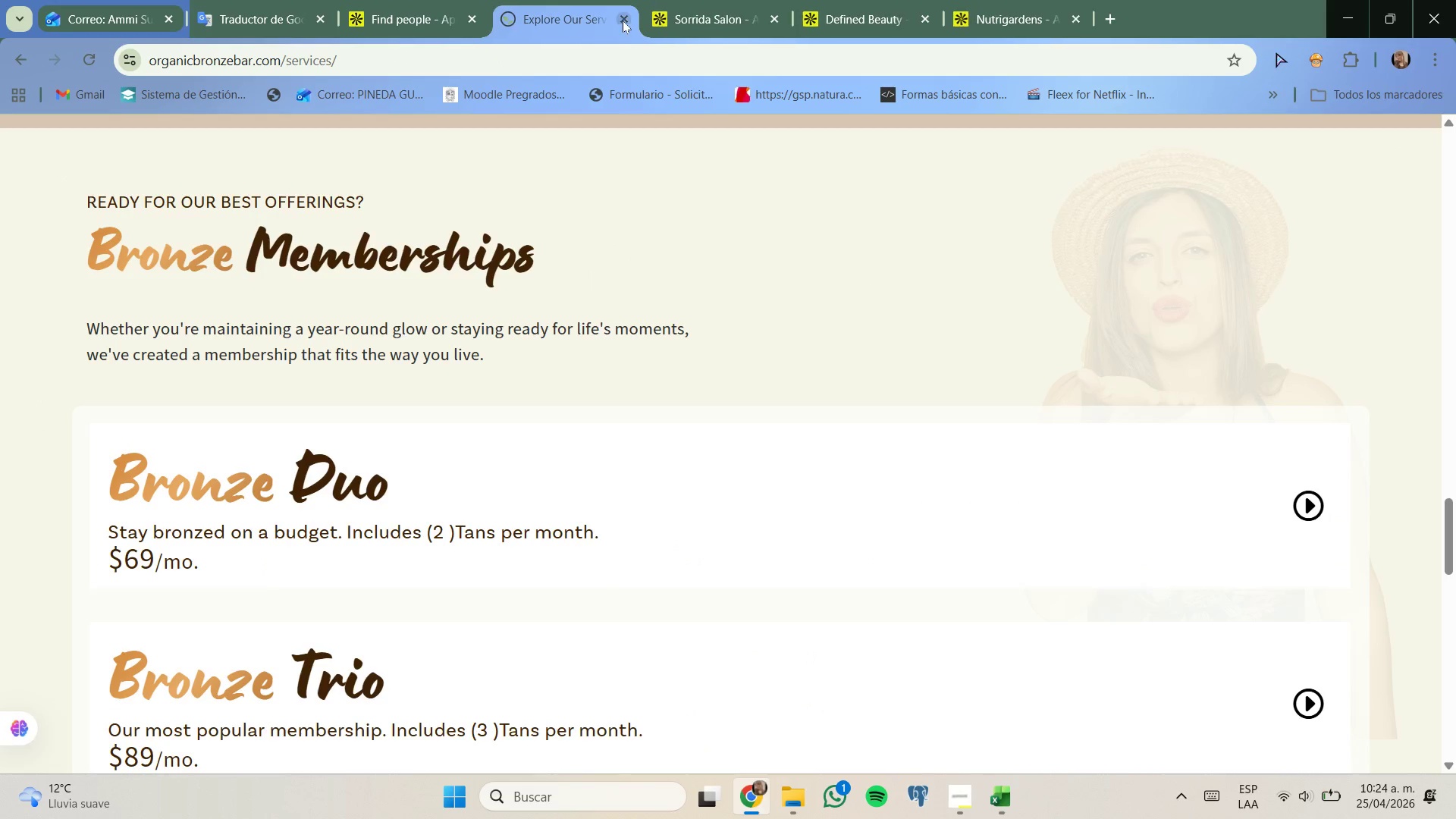 
left_click([627, 20])
 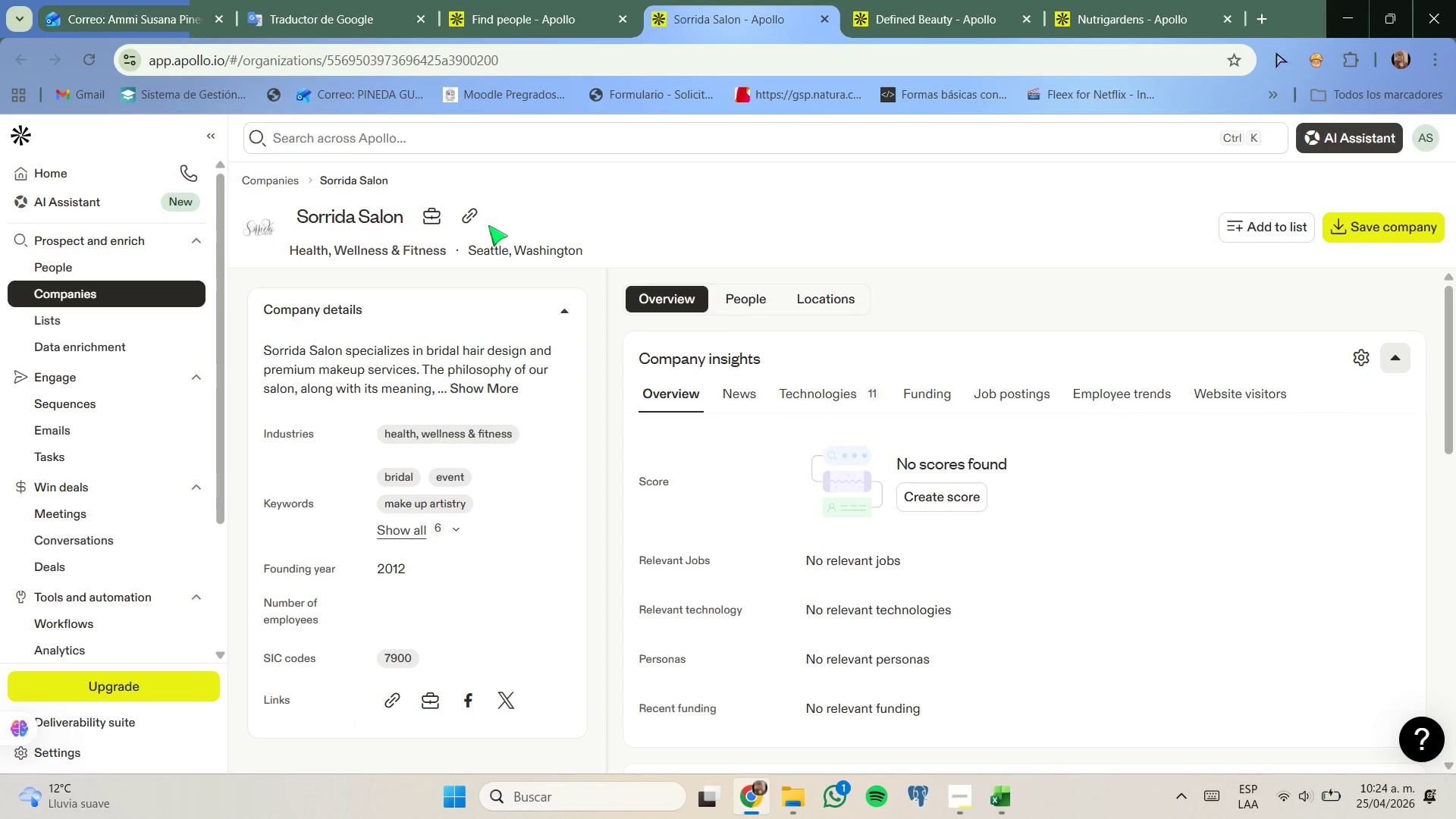 
left_click([480, 218])
 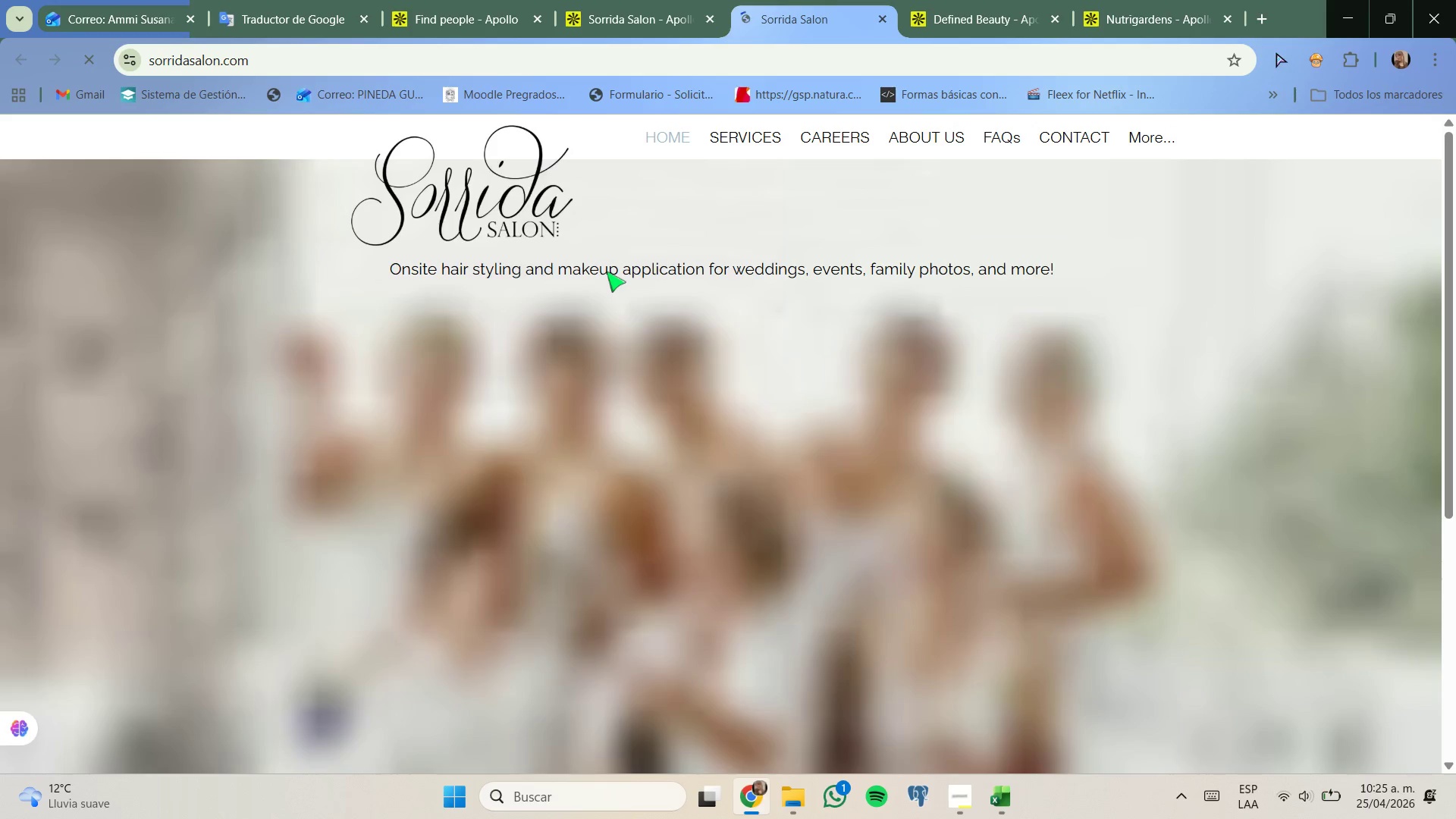 
wait(5.94)
 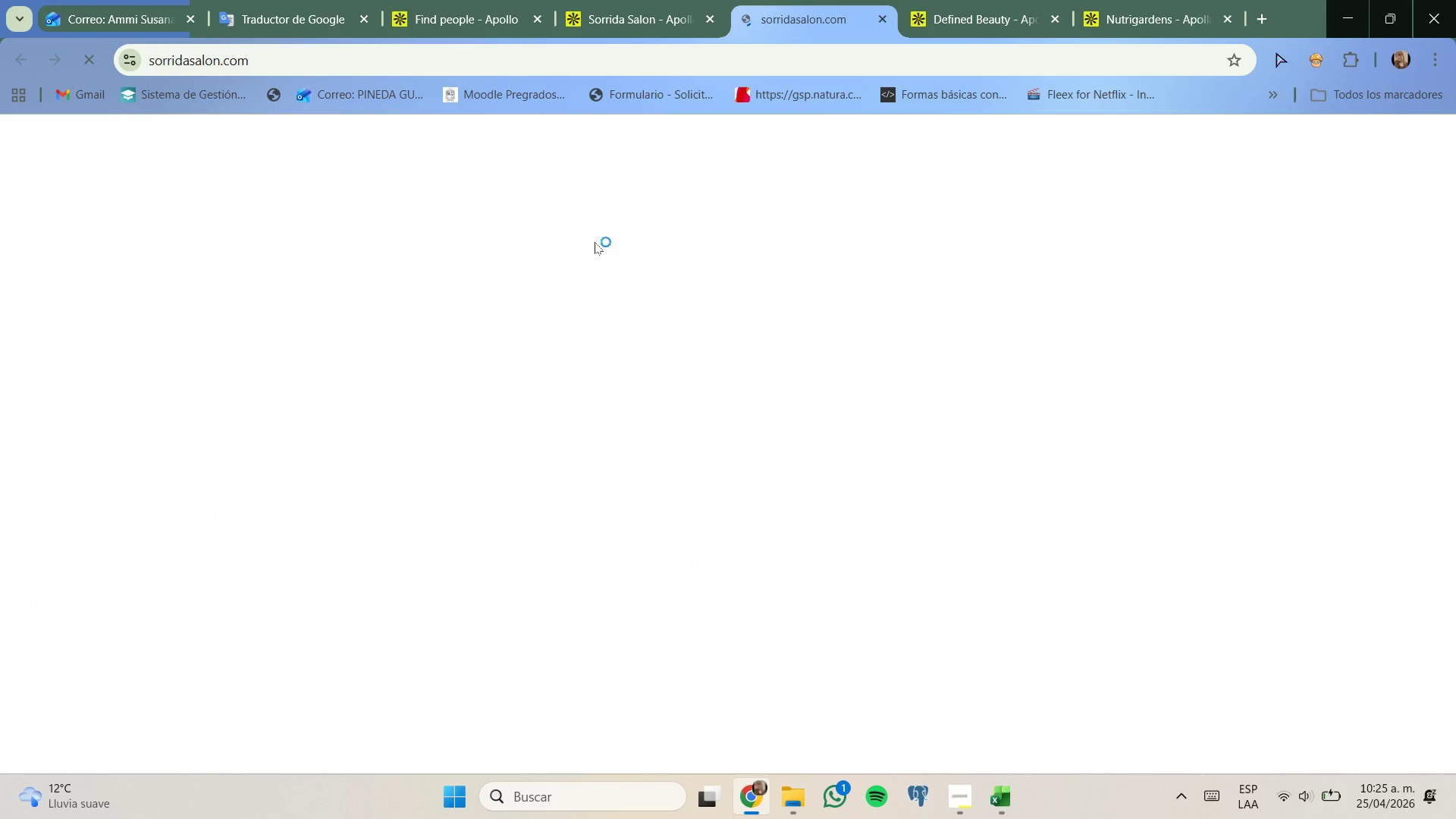 
scroll: coordinate [651, 310], scroll_direction: down, amount: 3.0
 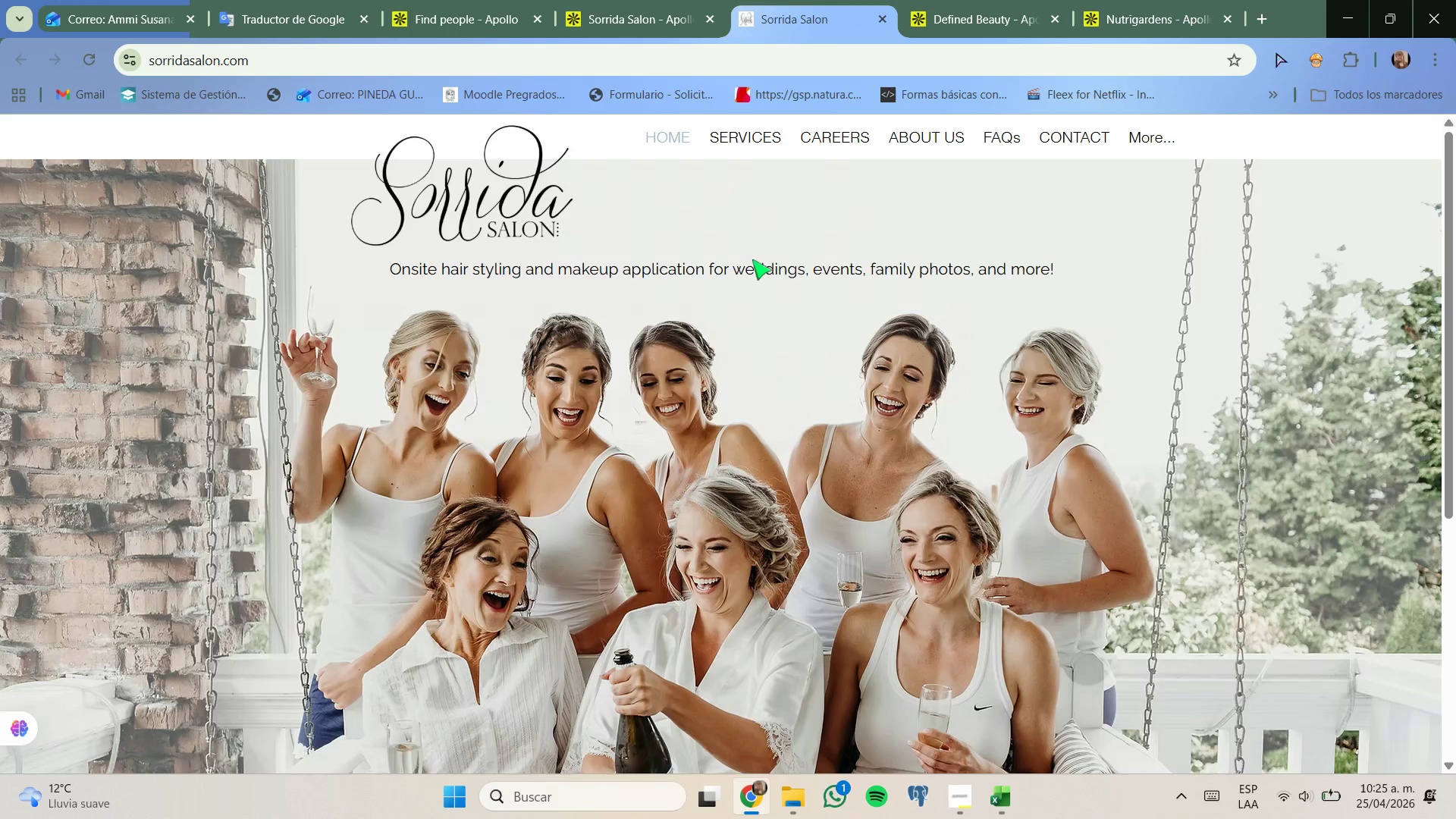 
mouse_move([1155, 144])
 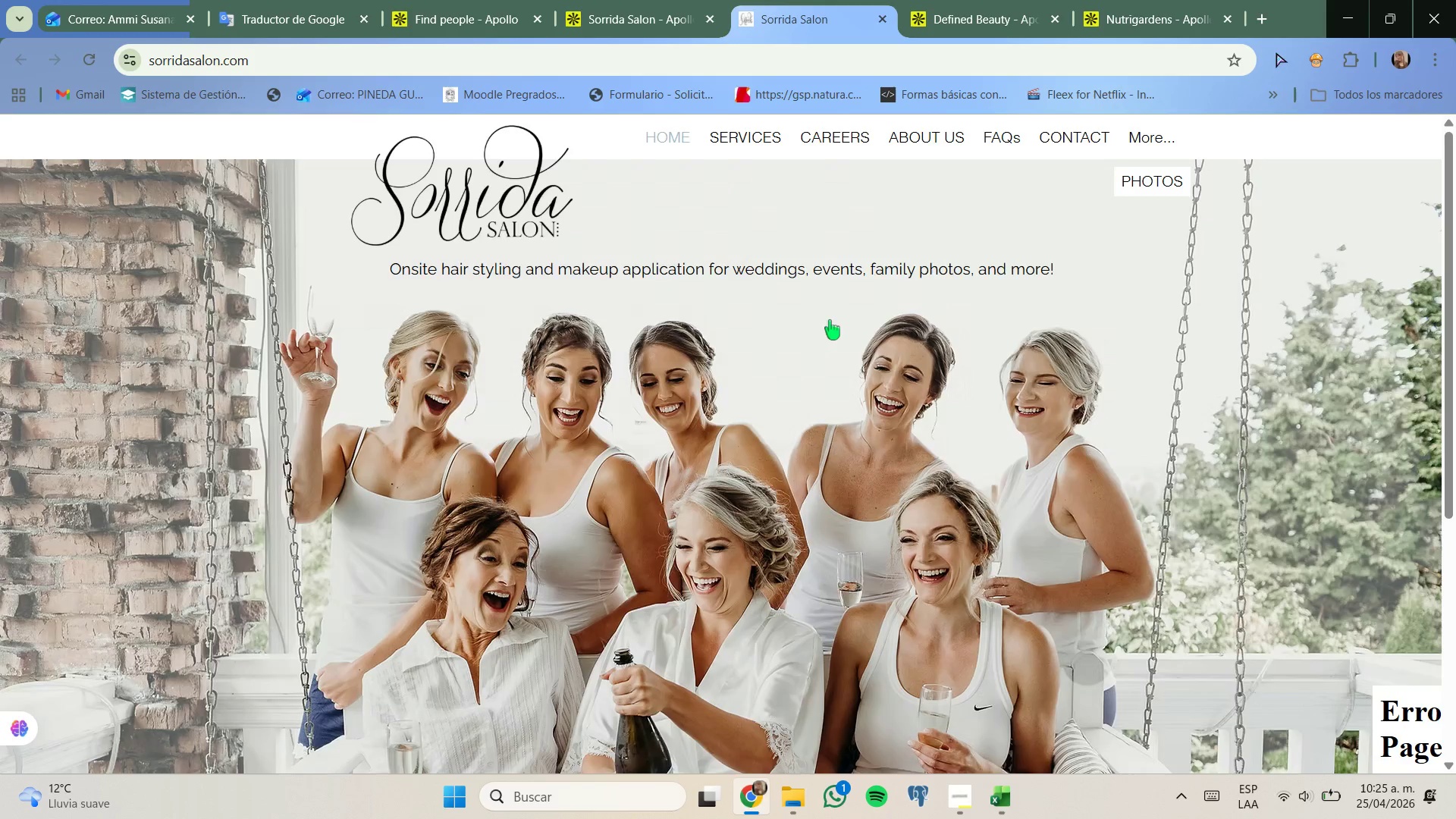 
scroll: coordinate [805, 325], scroll_direction: up, amount: 3.0
 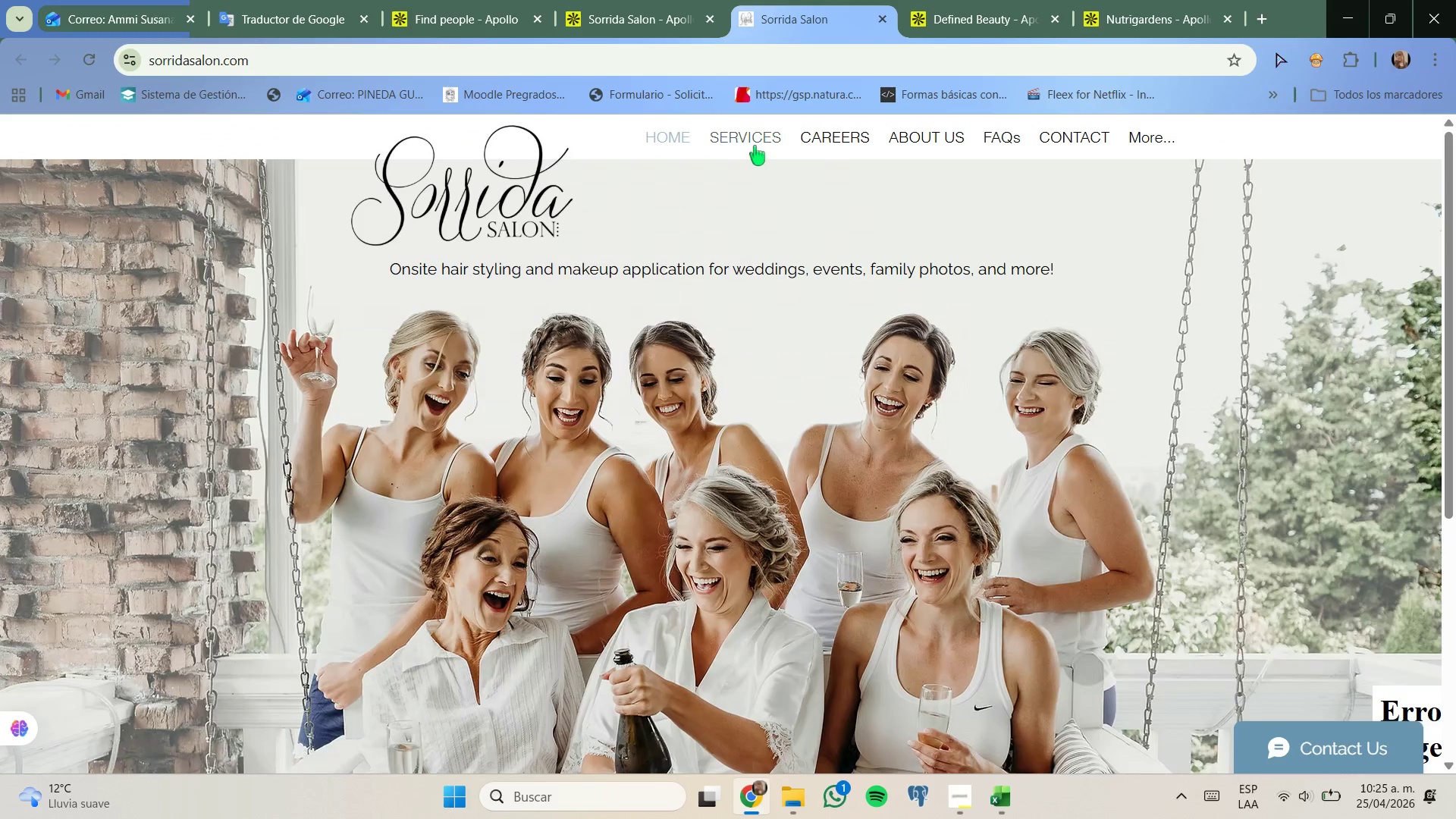 
left_click([755, 146])
 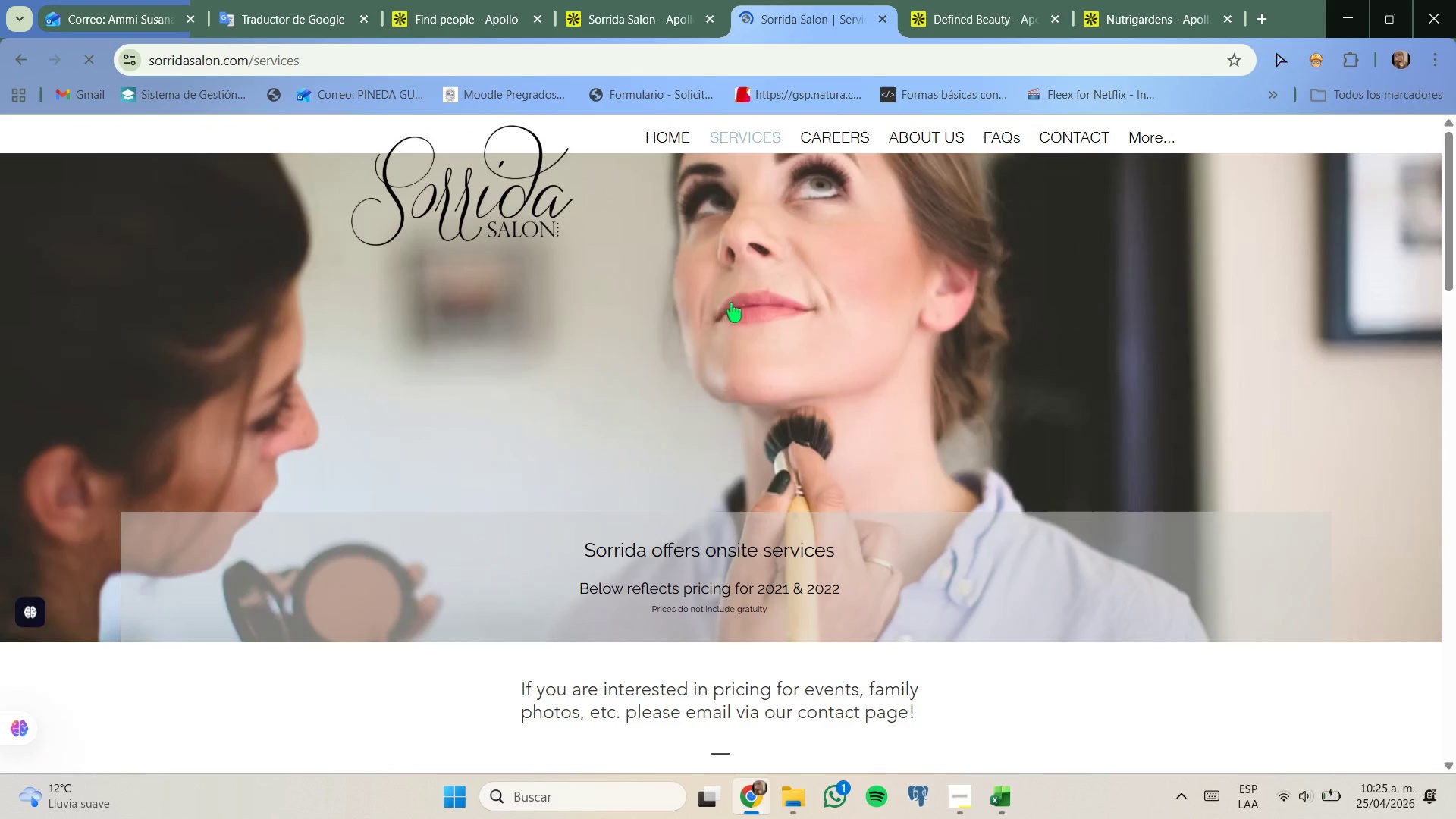 
scroll: coordinate [730, 316], scroll_direction: down, amount: 15.0
 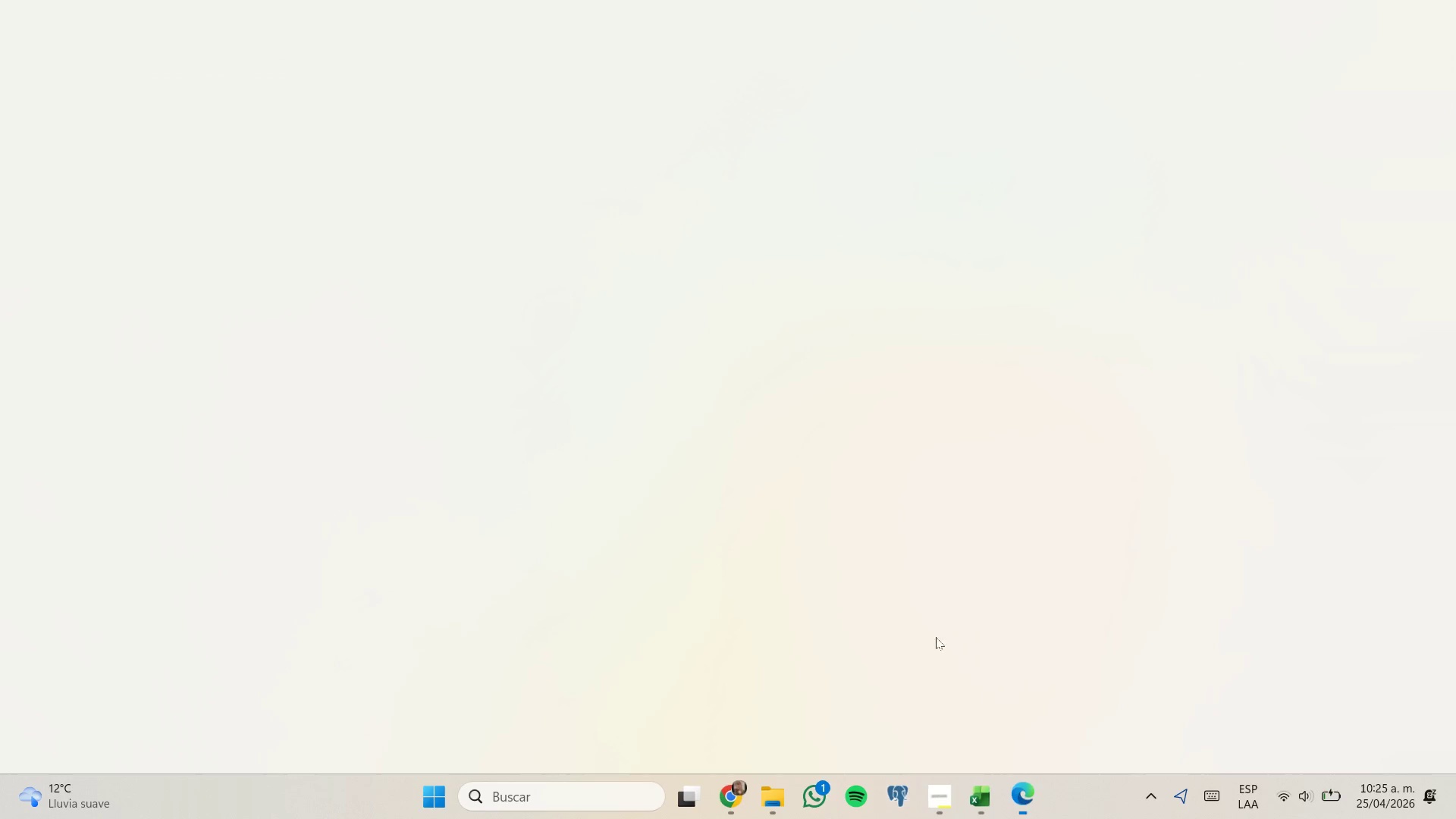 
wait(6.11)
 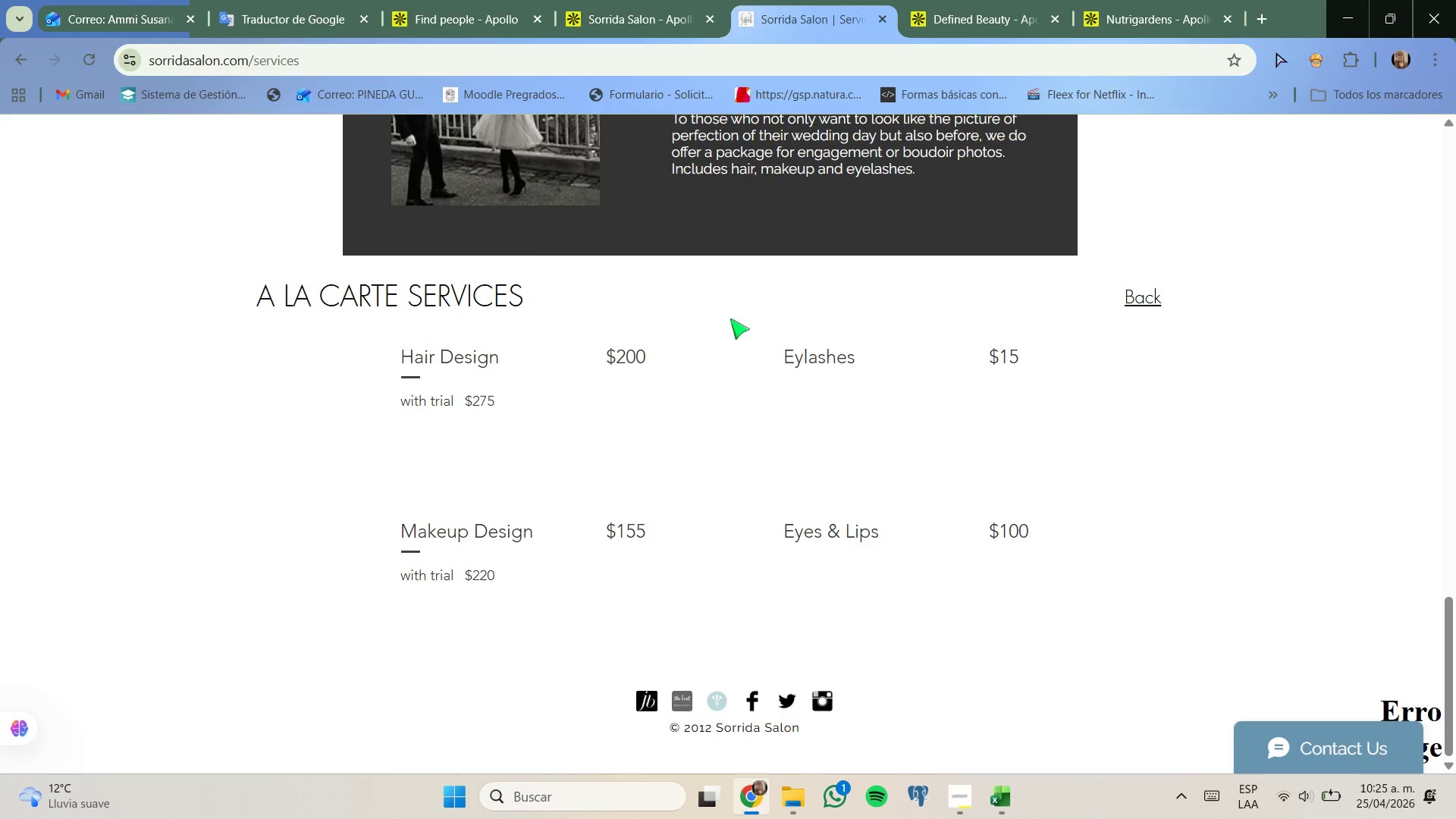 
left_click([764, 701])
 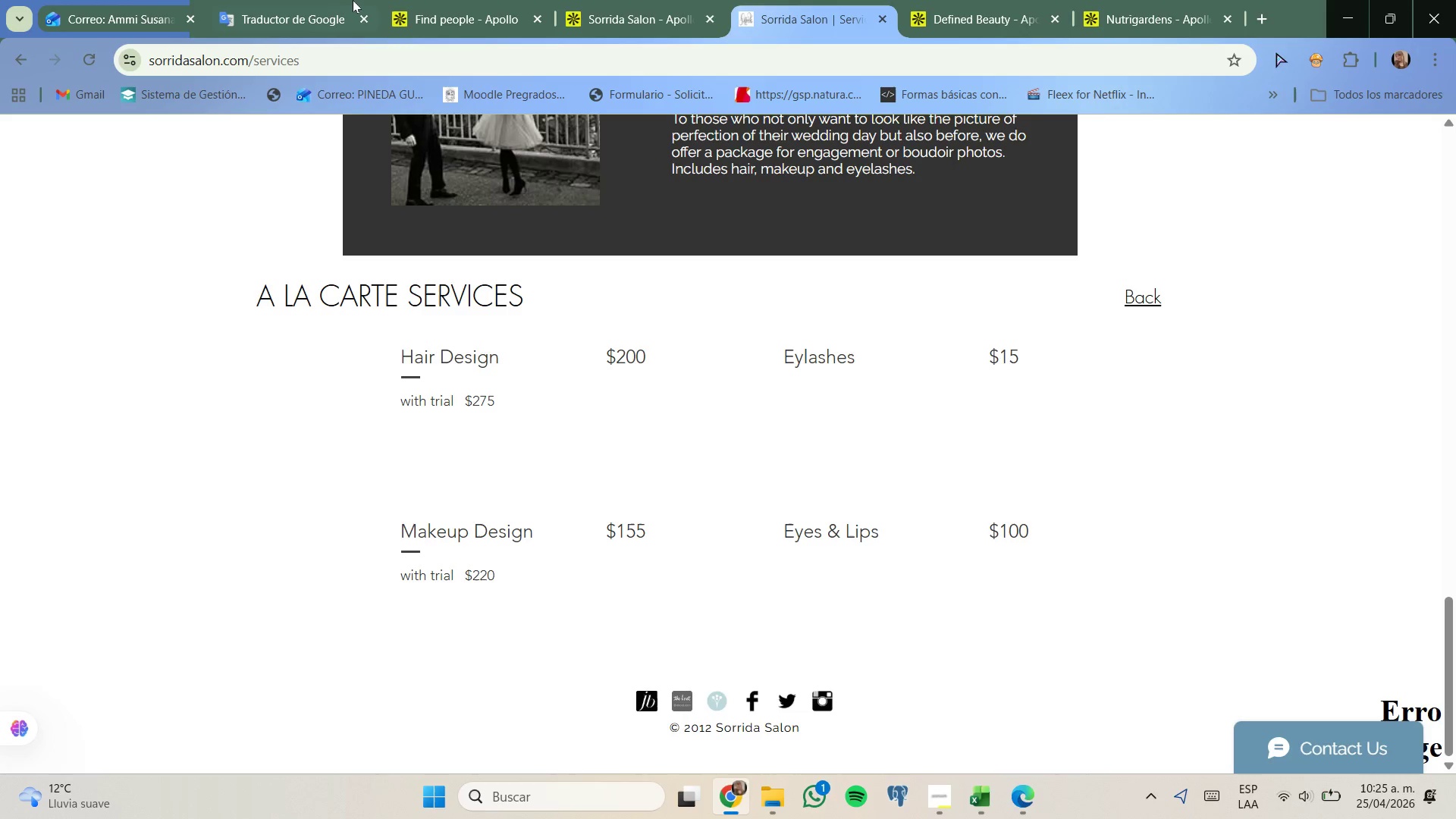 
left_click([346, 0])
 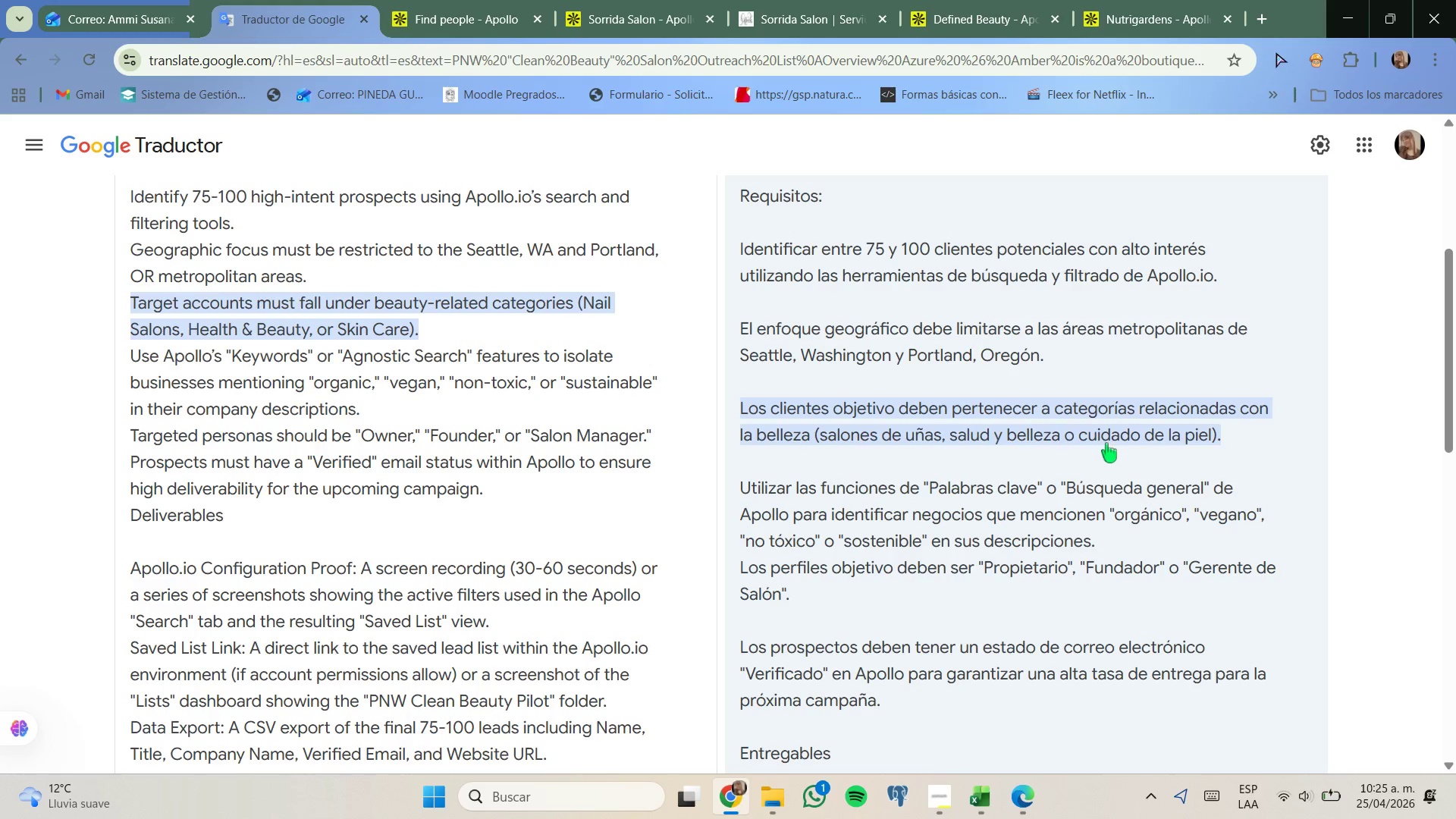 
left_click([782, 20])
 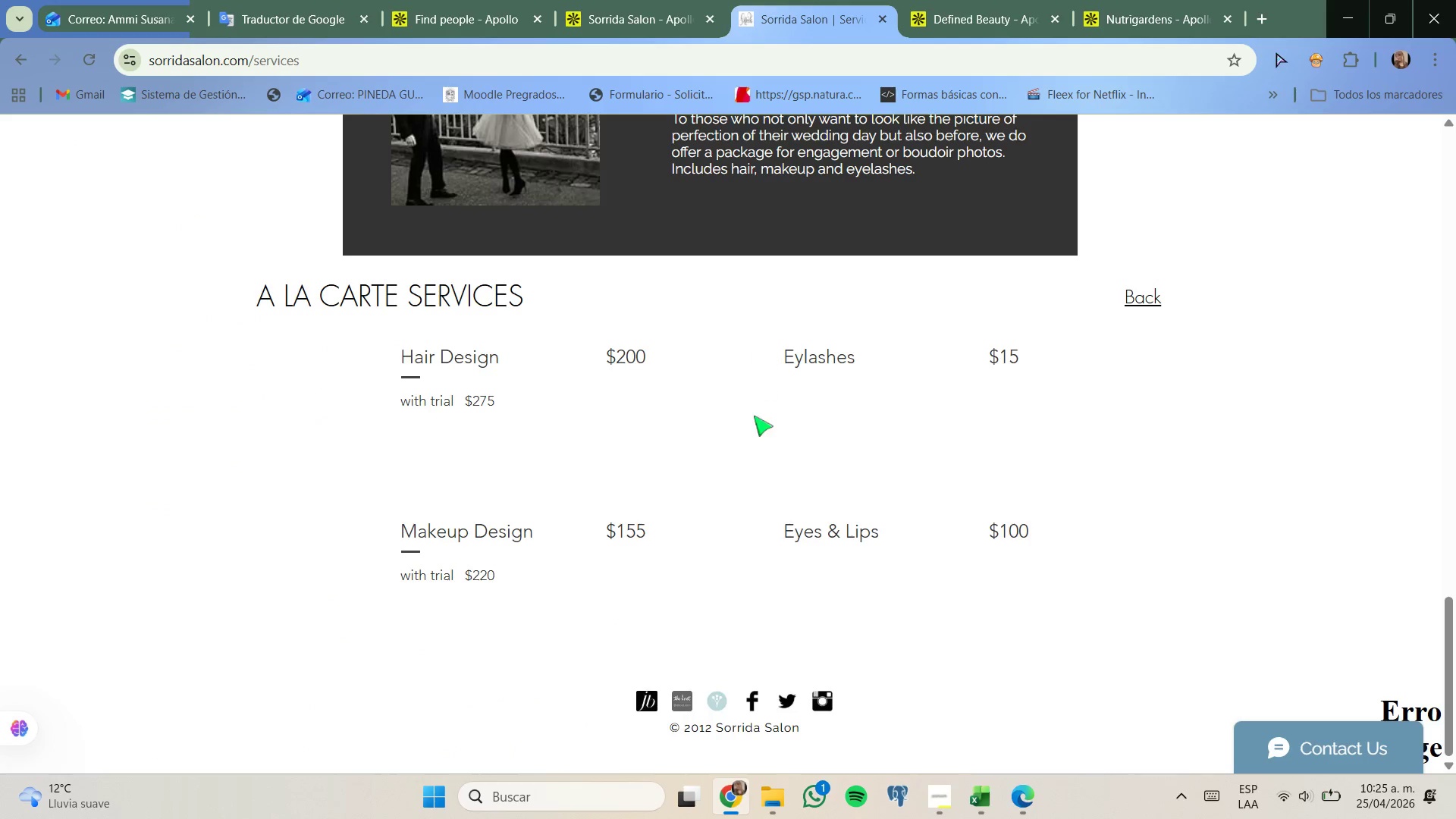 
scroll: coordinate [752, 431], scroll_direction: up, amount: 4.0
 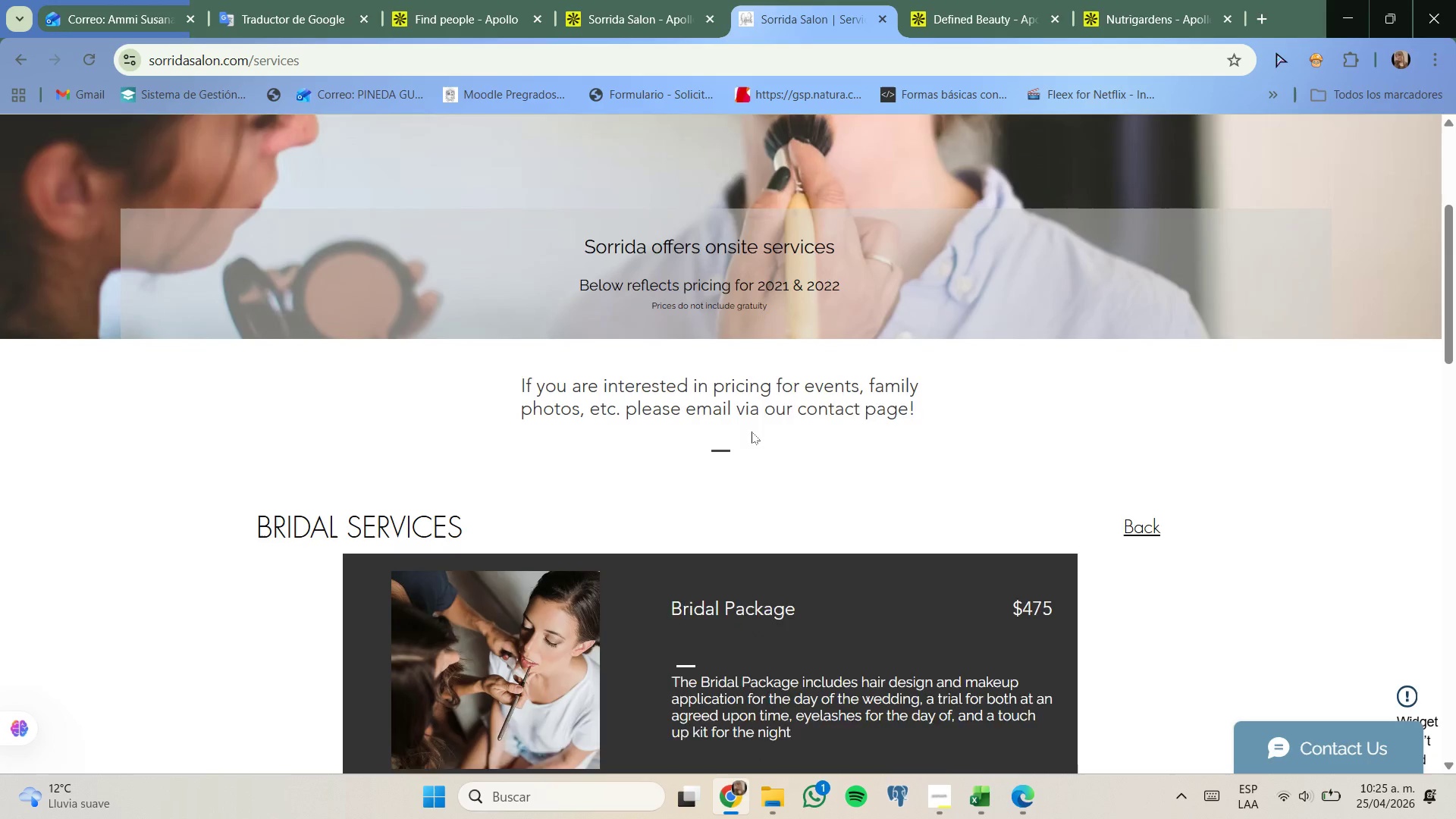 
scroll: coordinate [752, 431], scroll_direction: down, amount: 1.0
 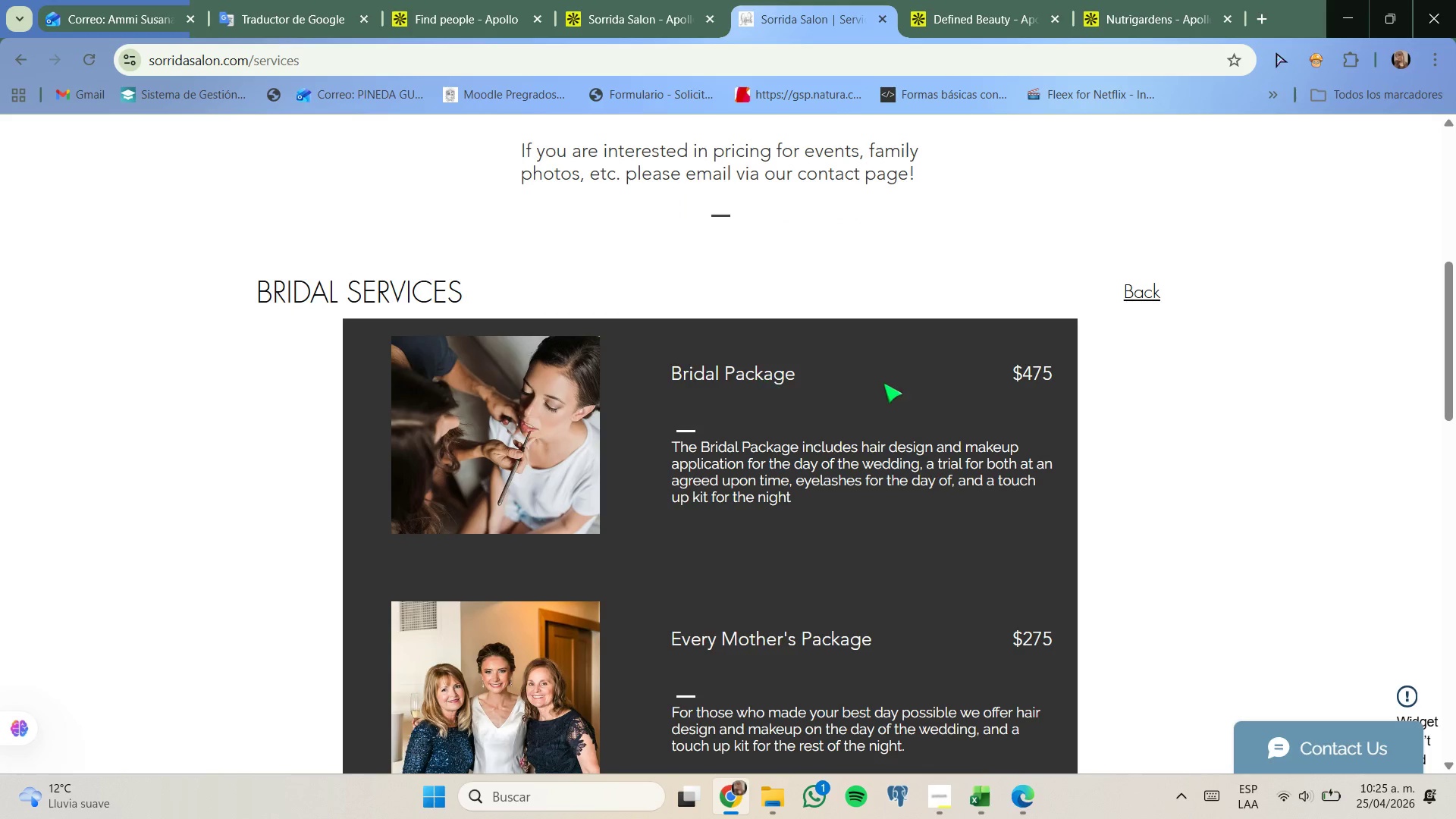 
left_click([1047, 371])
 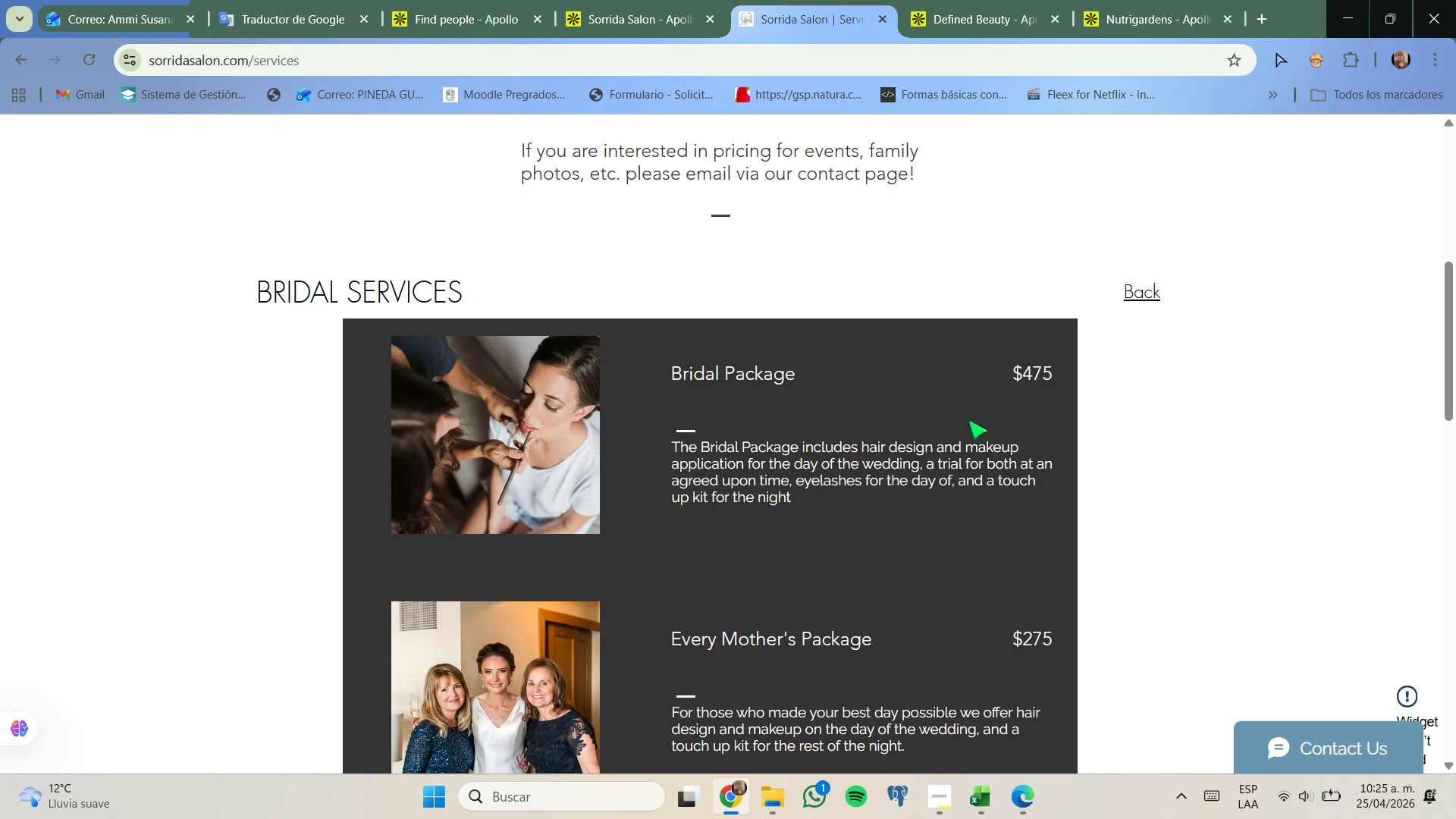 
left_click([958, 438])
 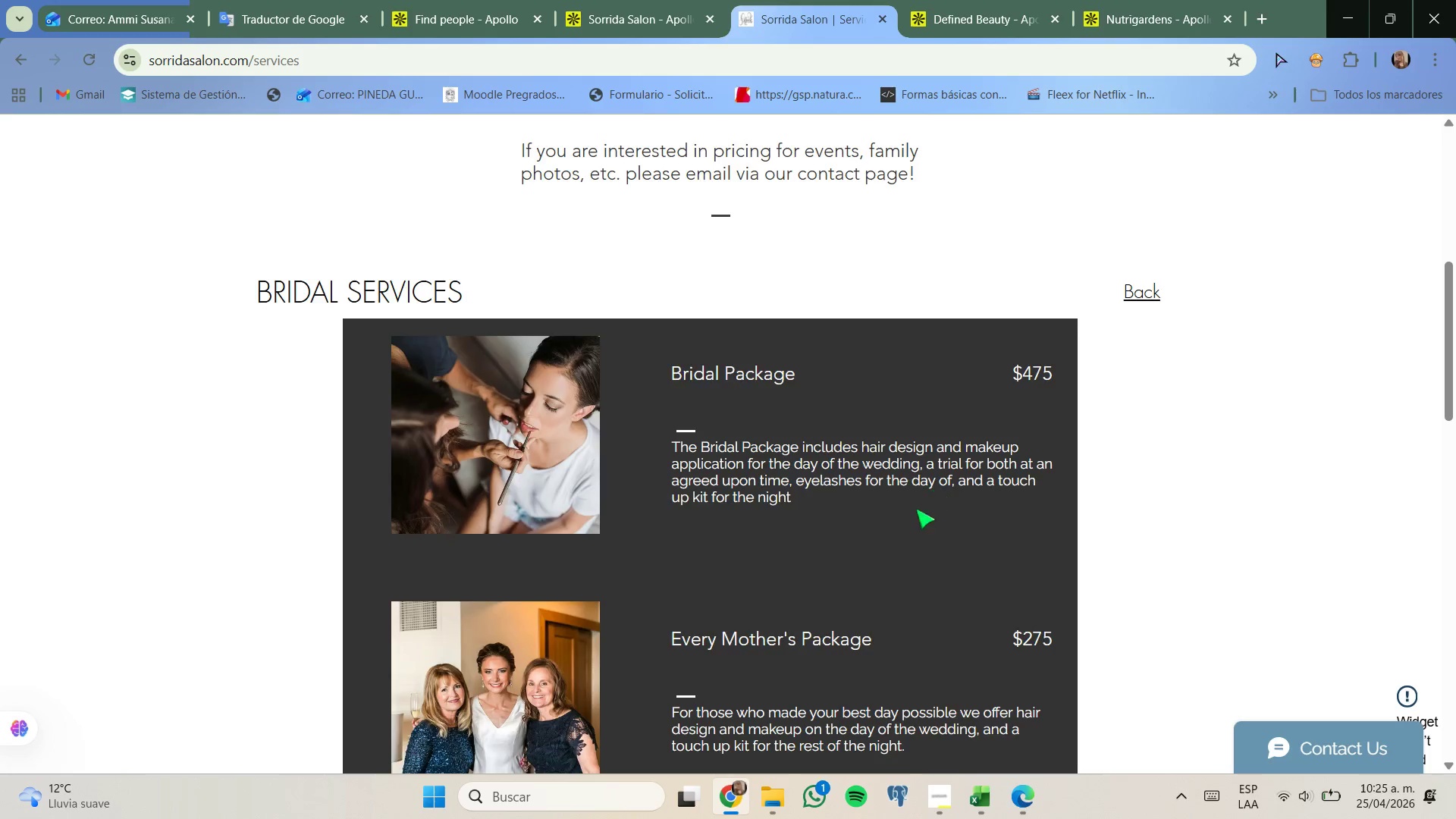 
scroll: coordinate [900, 495], scroll_direction: up, amount: 8.0
 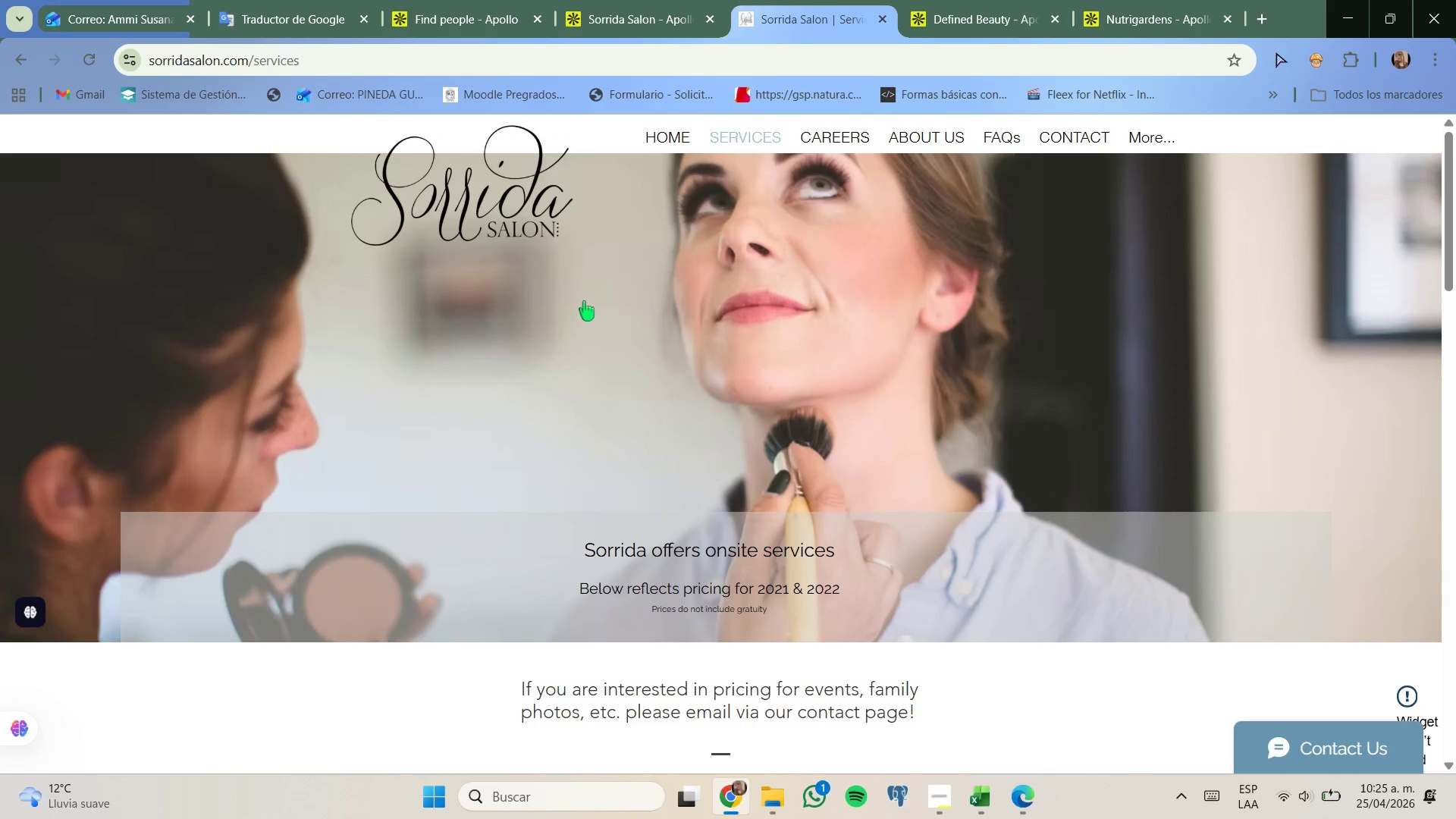 
left_click([642, 0])
 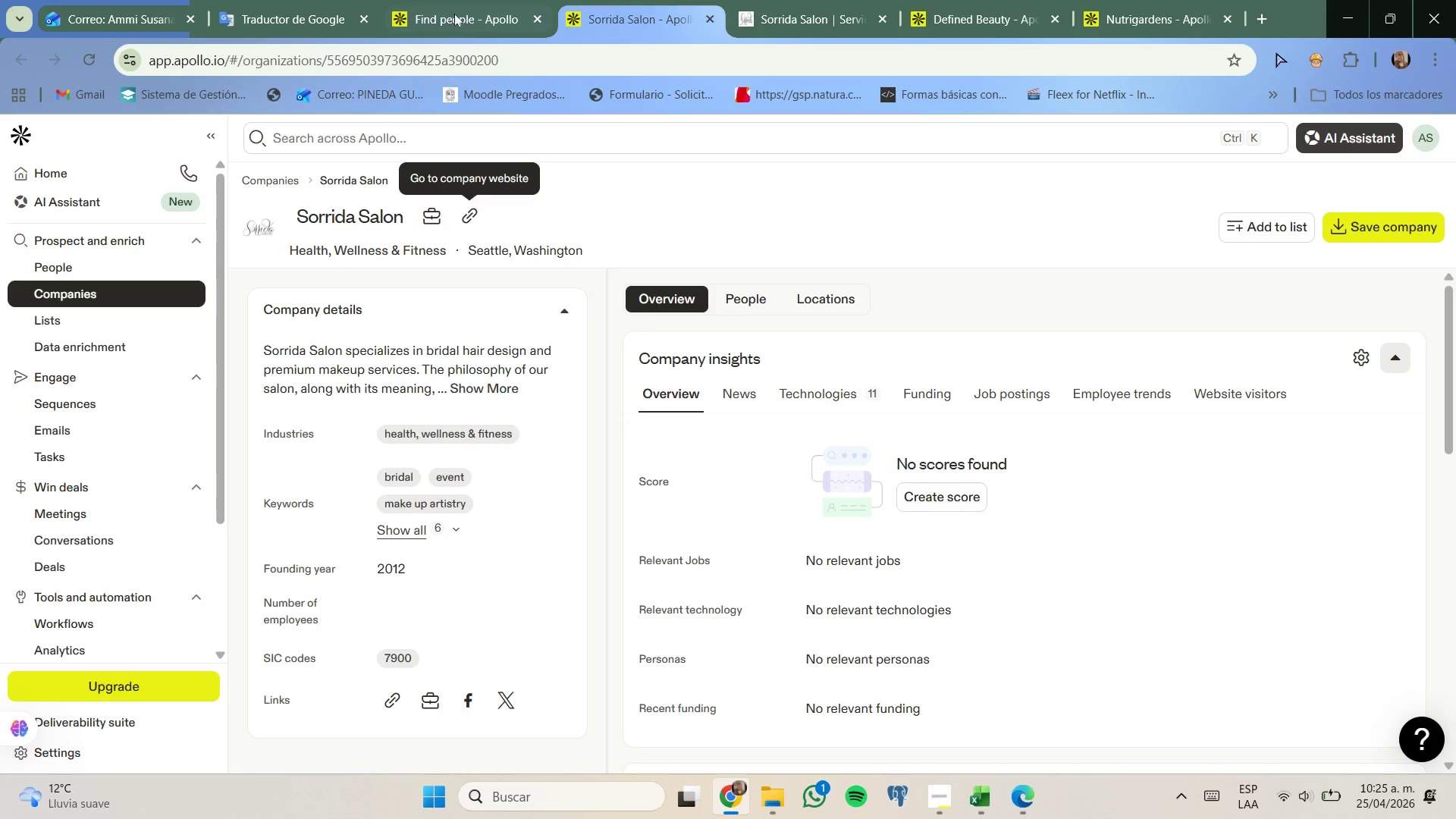 
left_click([454, 14])
 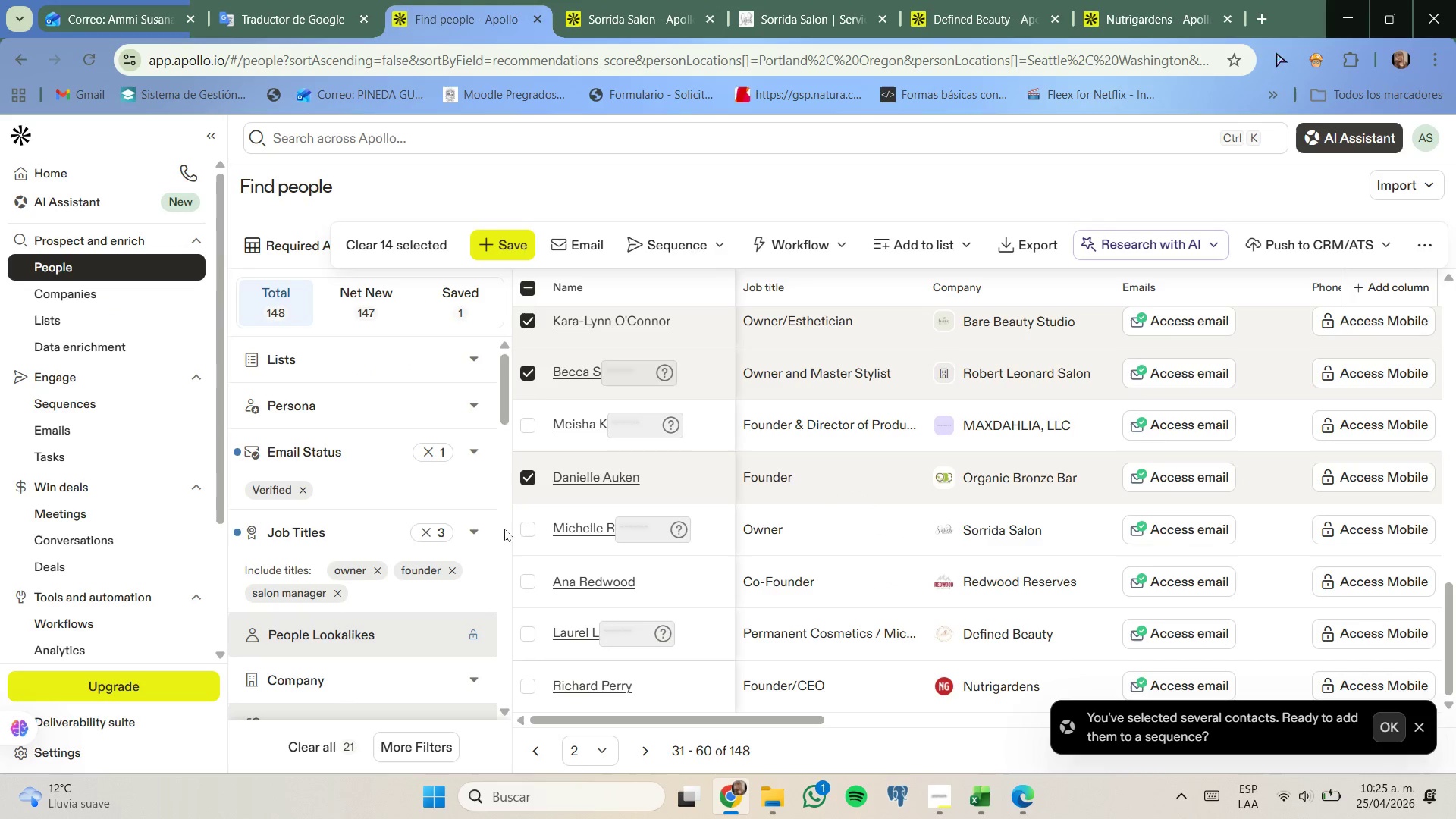 
left_click([528, 527])
 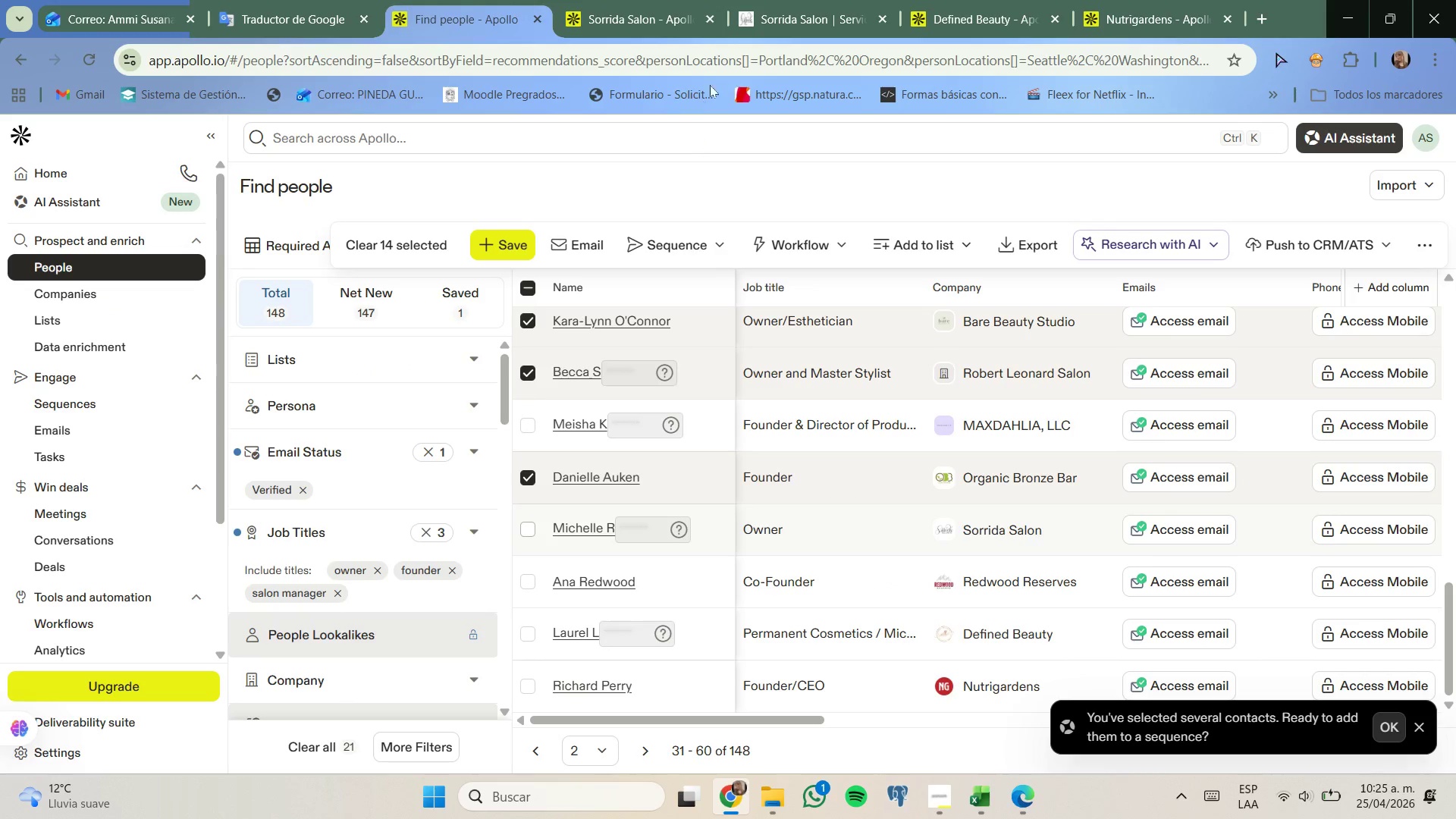 
left_click_drag(start_coordinate=[781, 14], to_coordinate=[785, 18])
 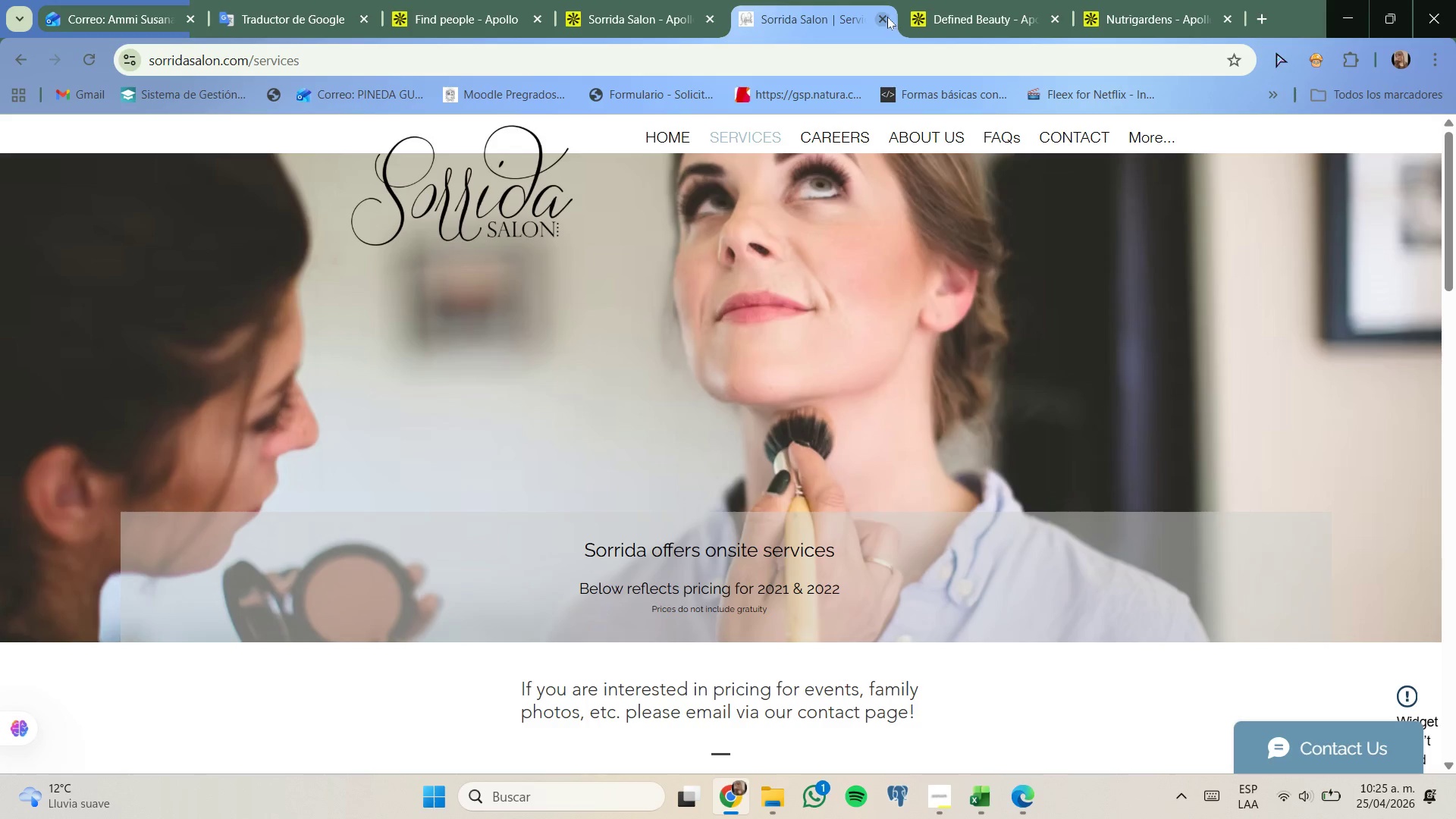 
left_click([883, 17])
 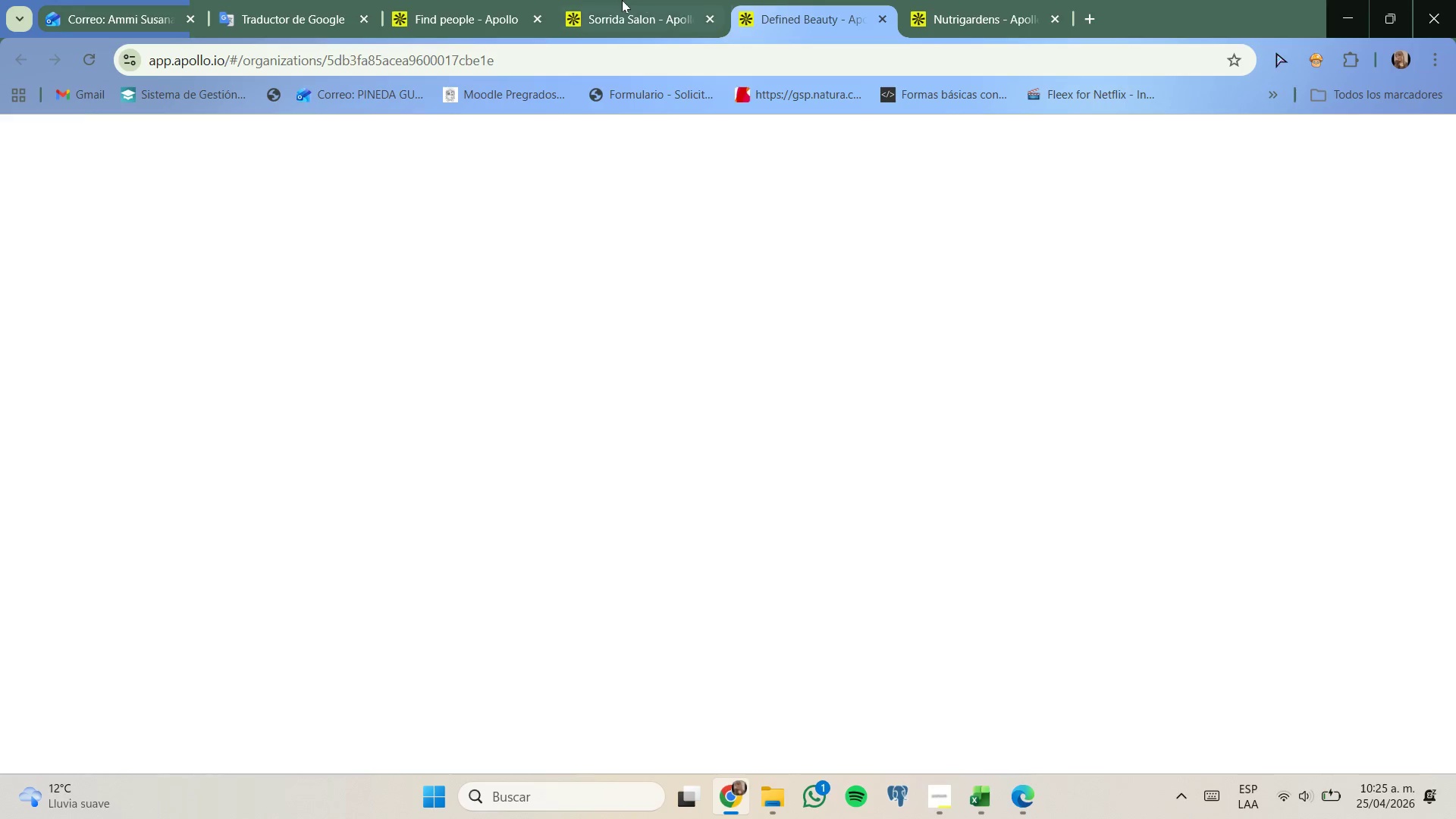 
left_click([619, 0])
 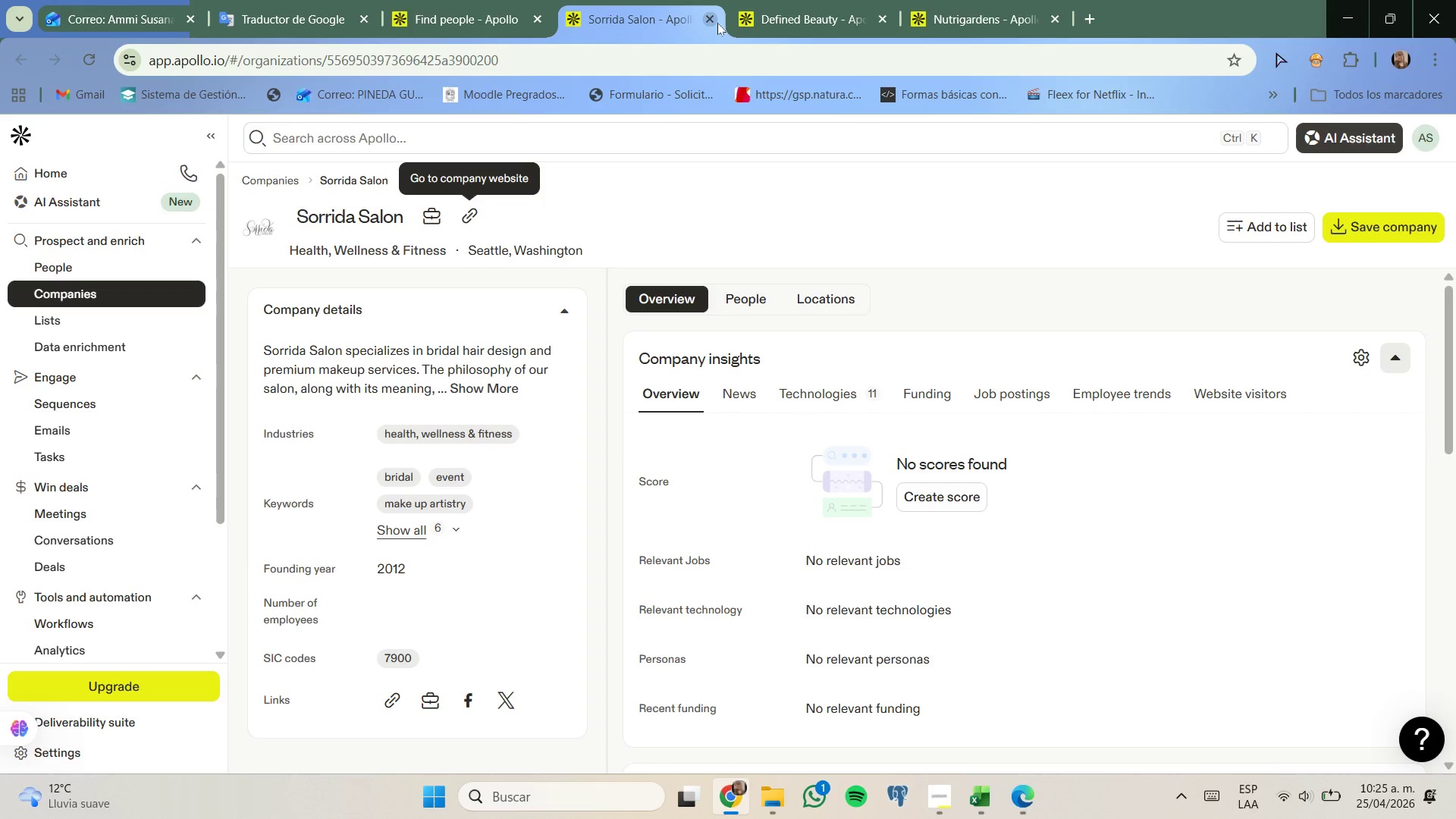 
left_click([714, 17])
 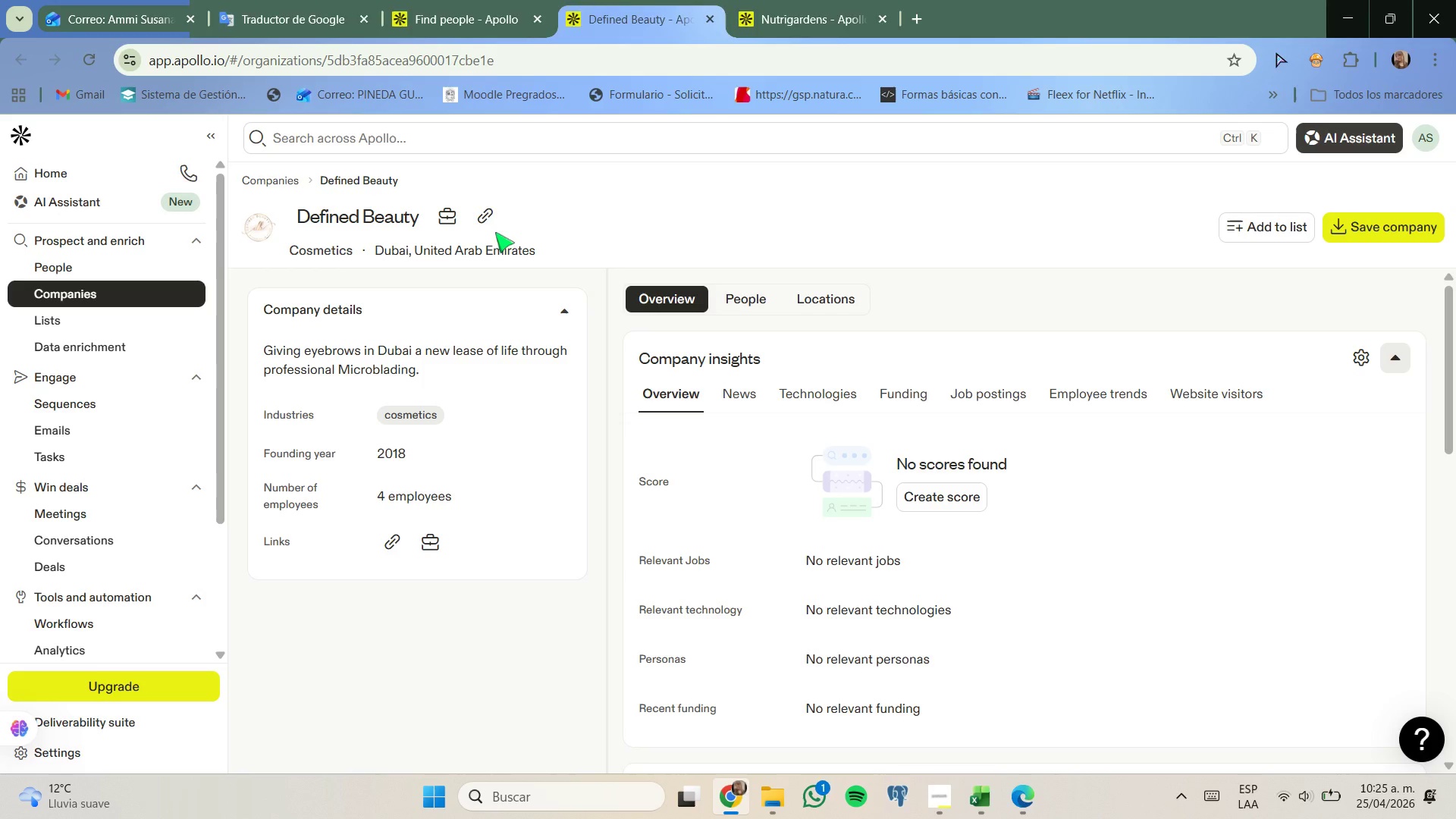 
left_click([483, 216])
 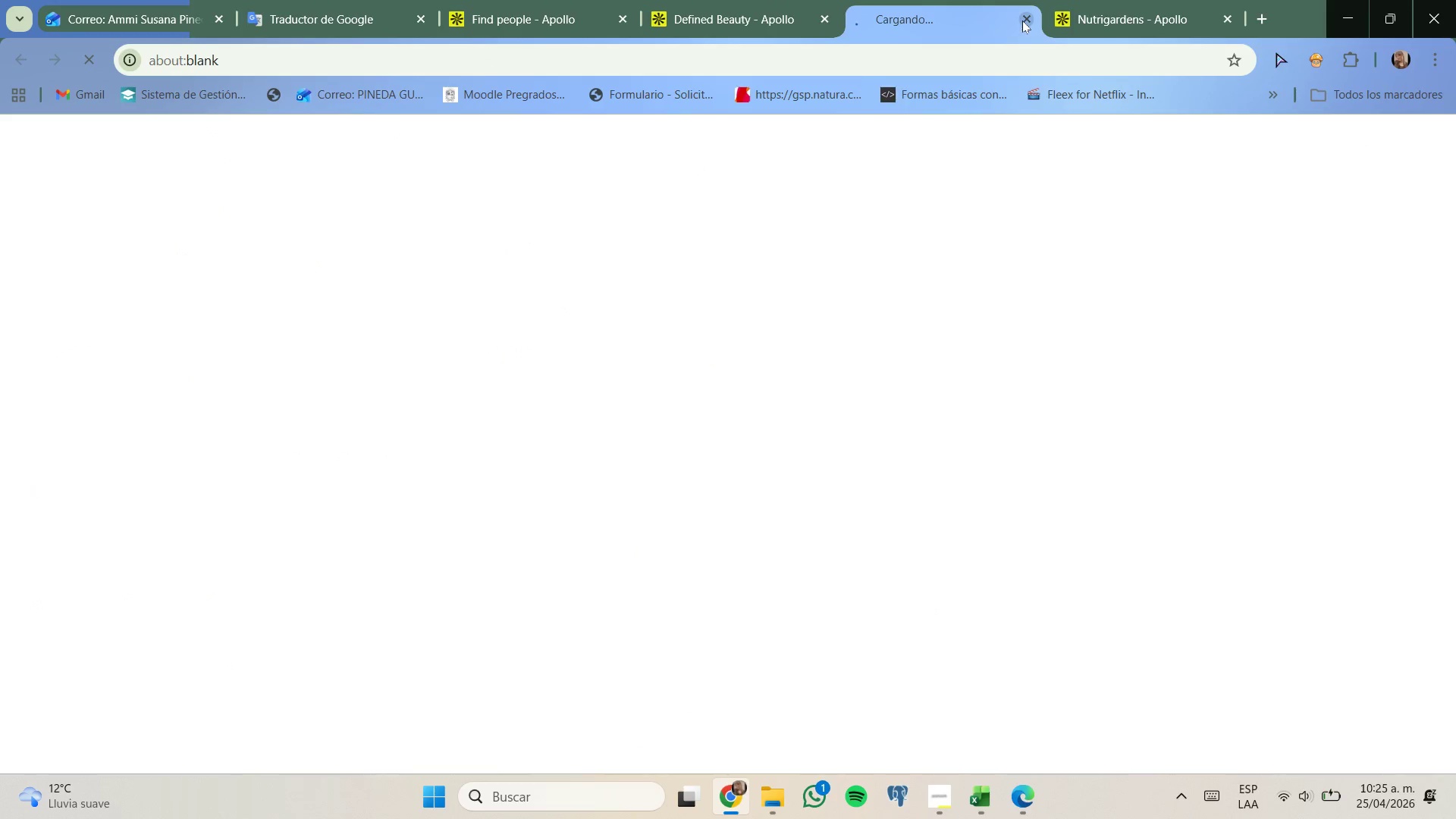 
mouse_move([815, 19])
 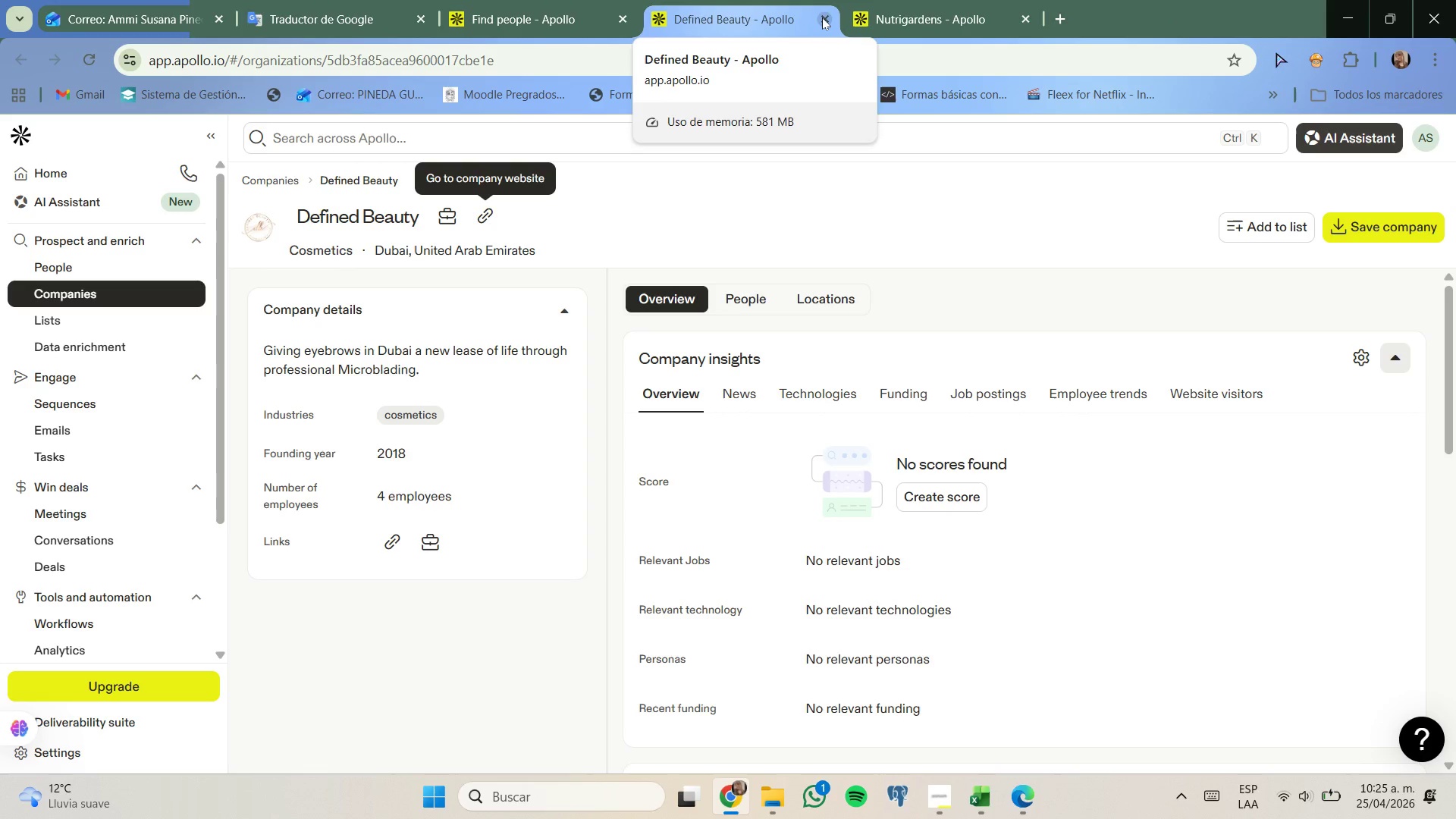 
left_click([822, 17])
 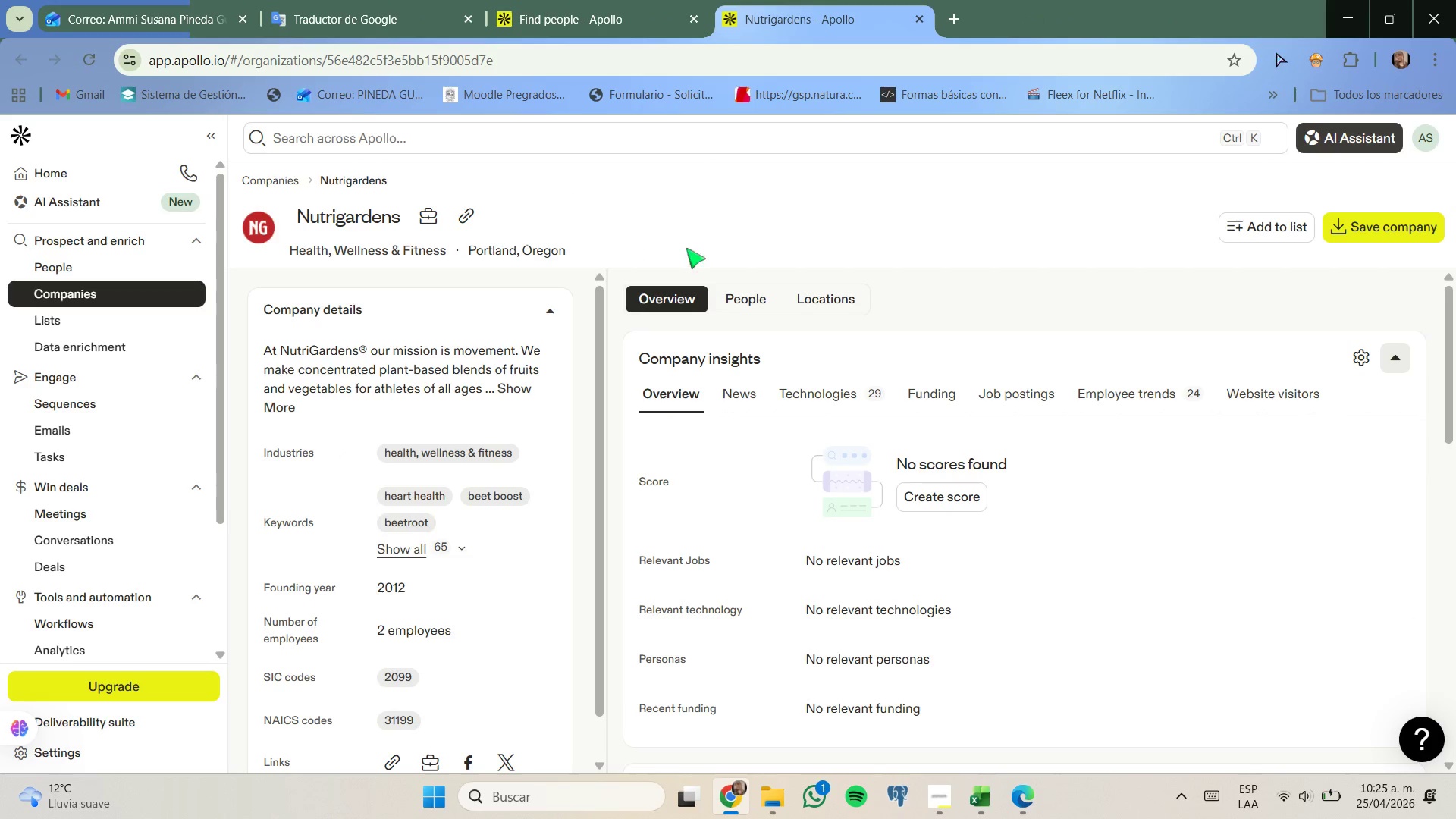 
left_click([457, 222])
 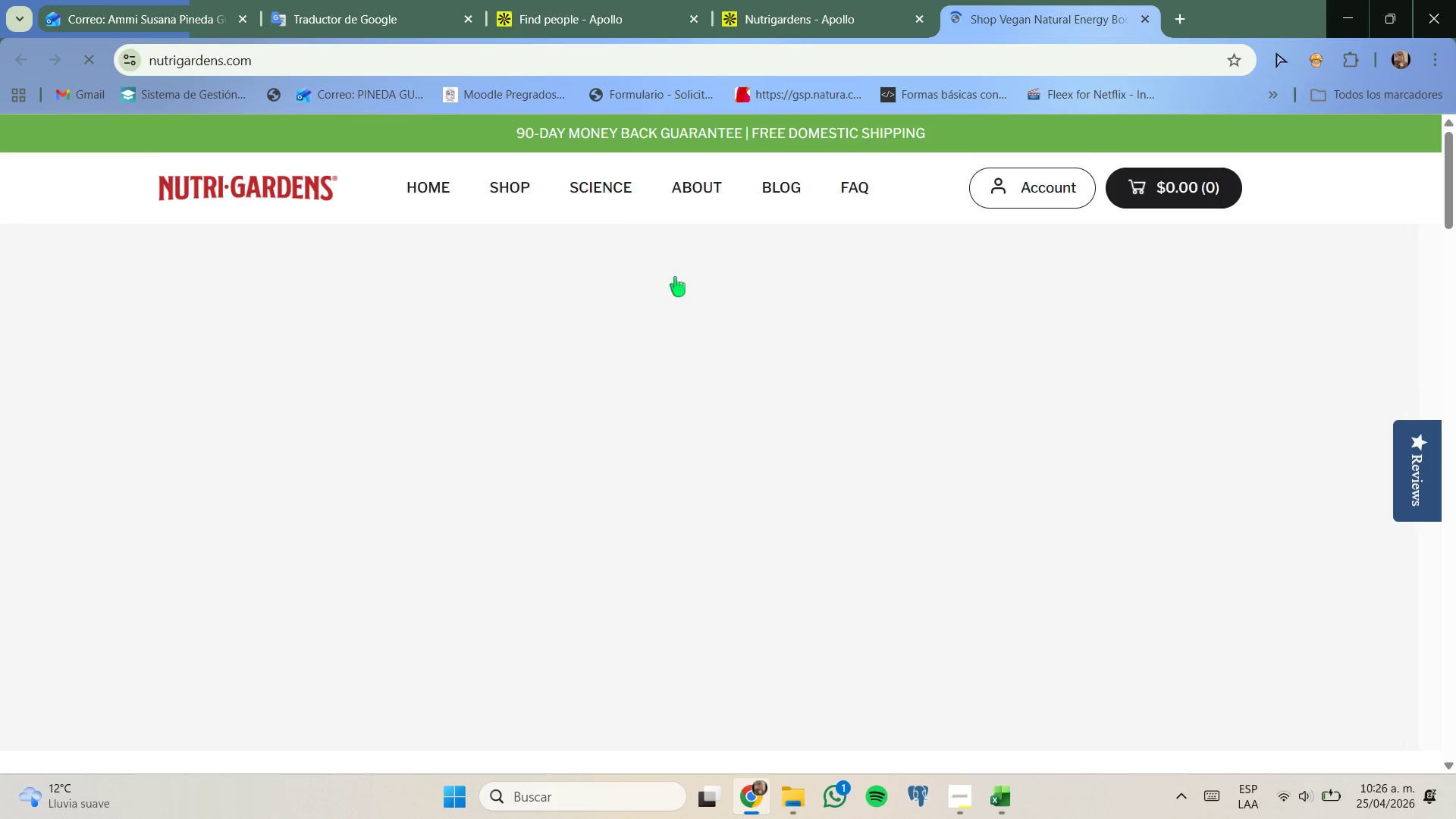 
wait(7.06)
 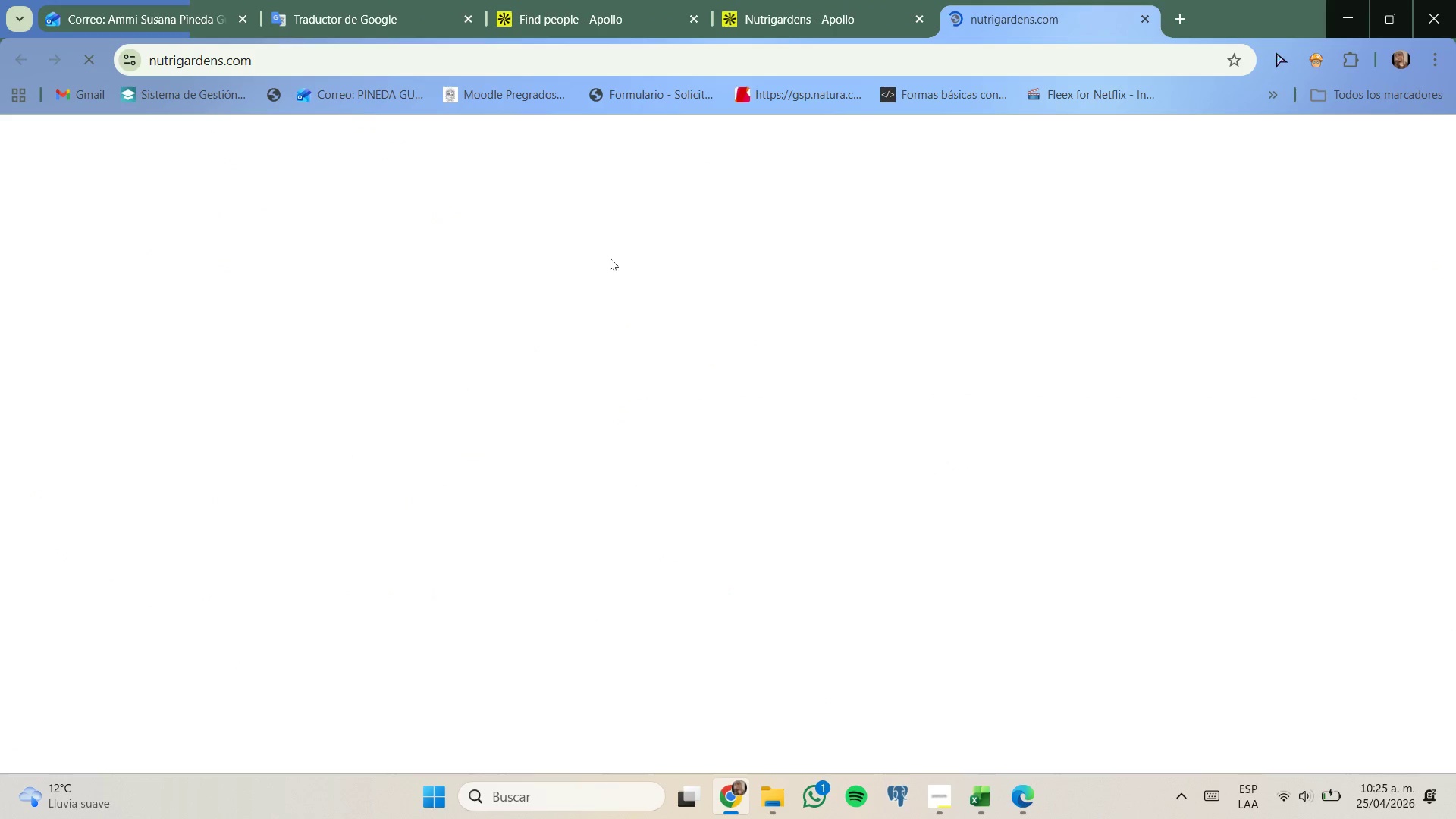 
left_click([1142, 17])
 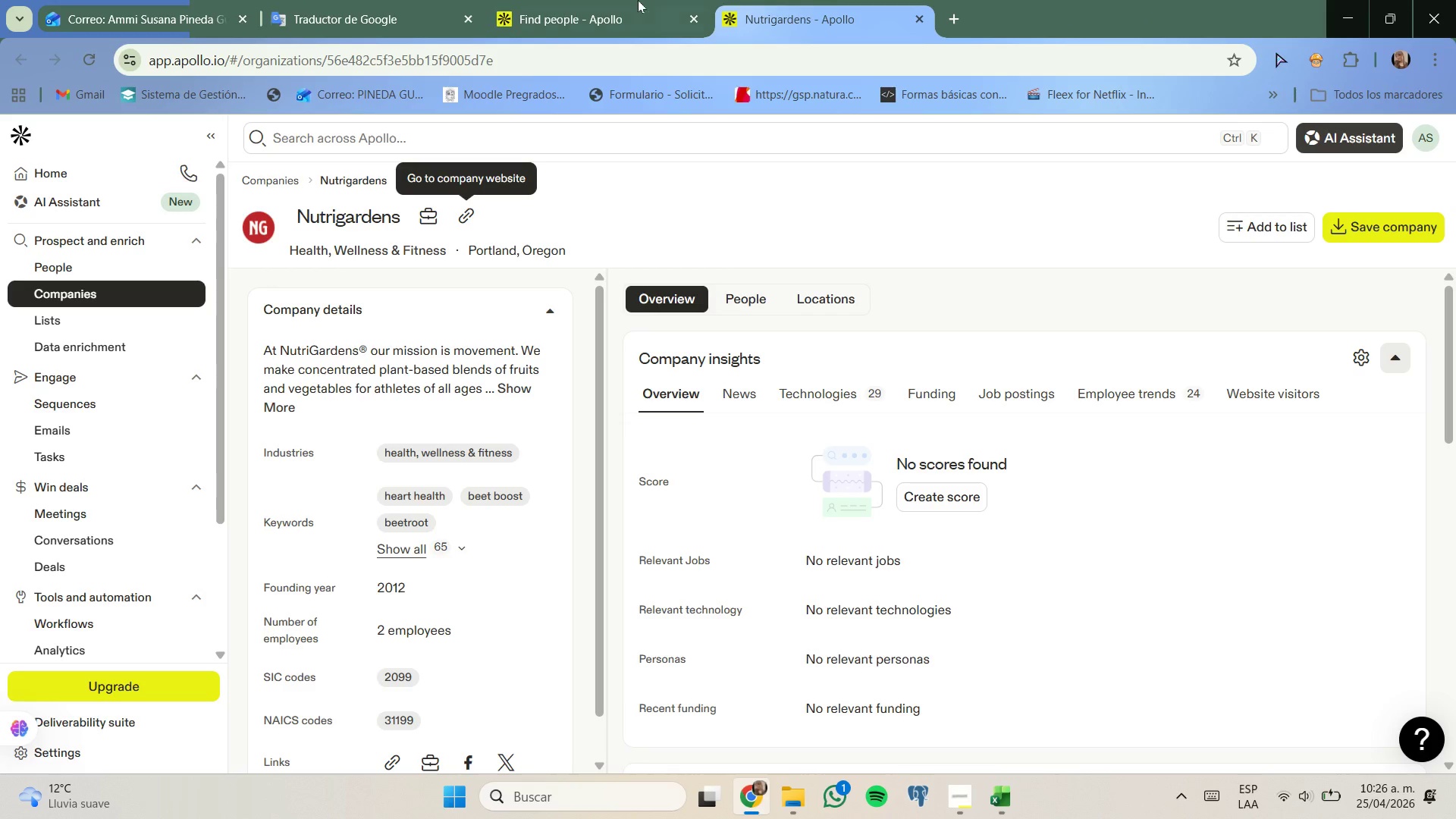 
left_click([598, 0])
 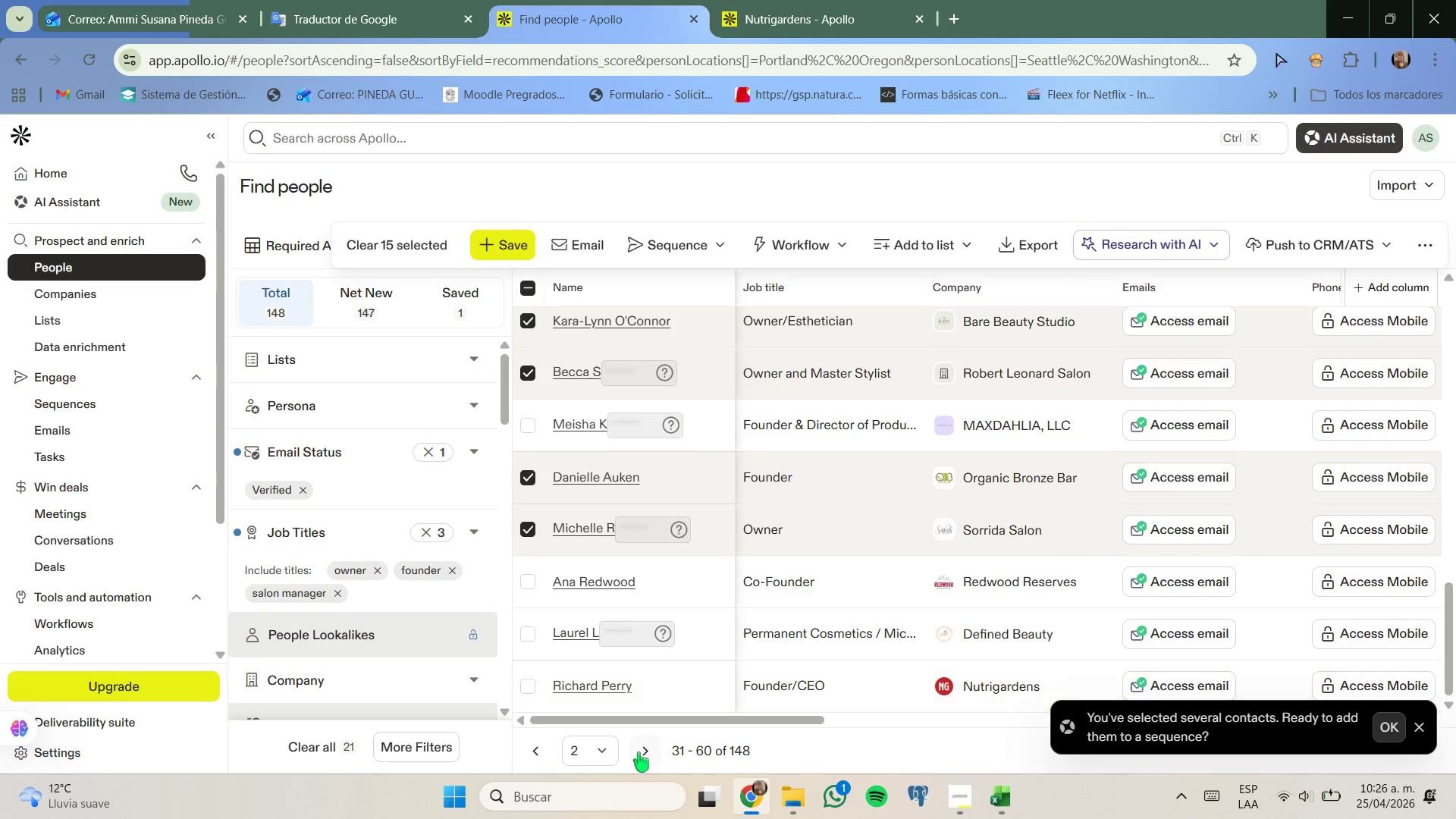 
left_click([639, 754])
 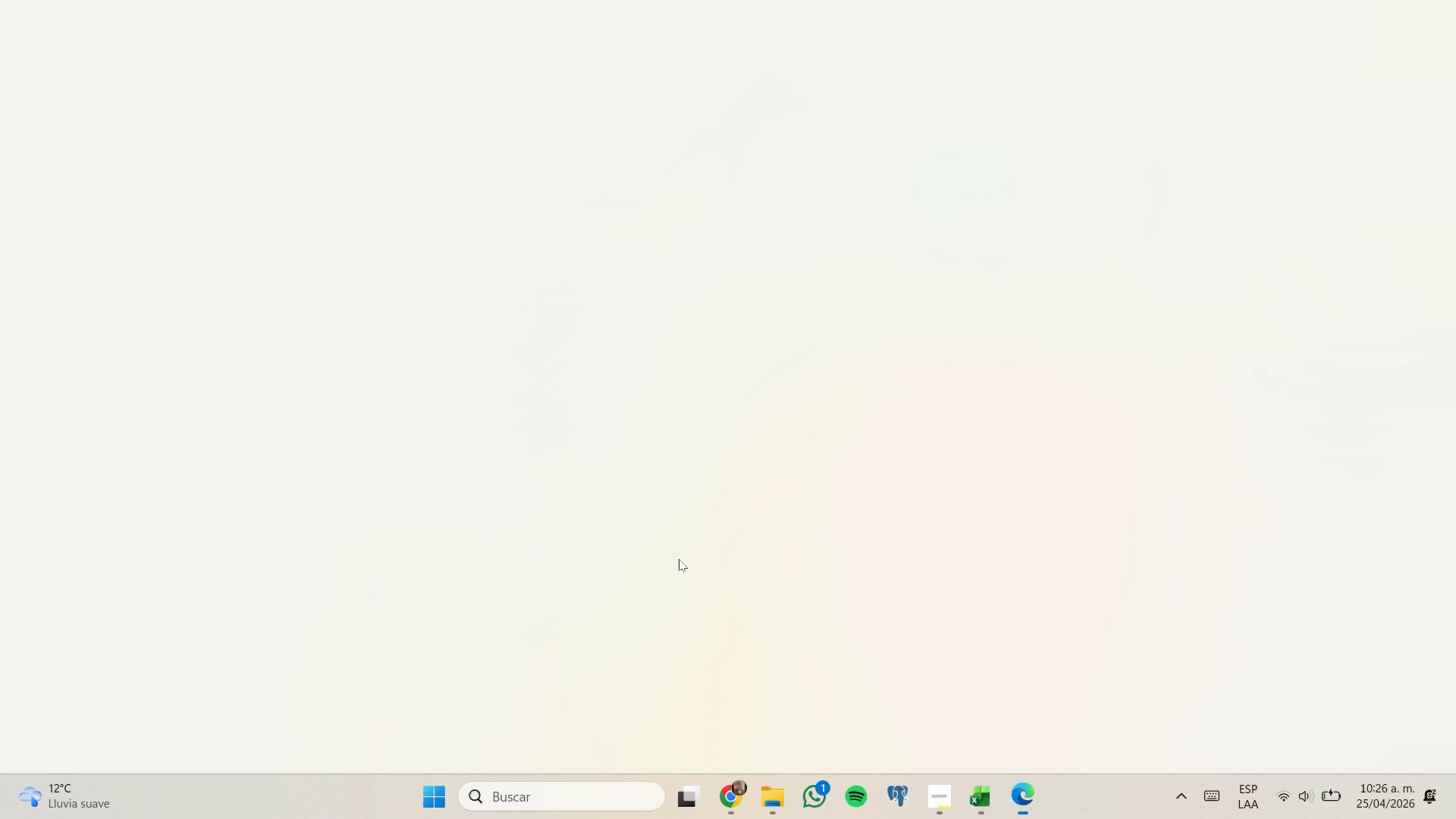 
wait(10.22)
 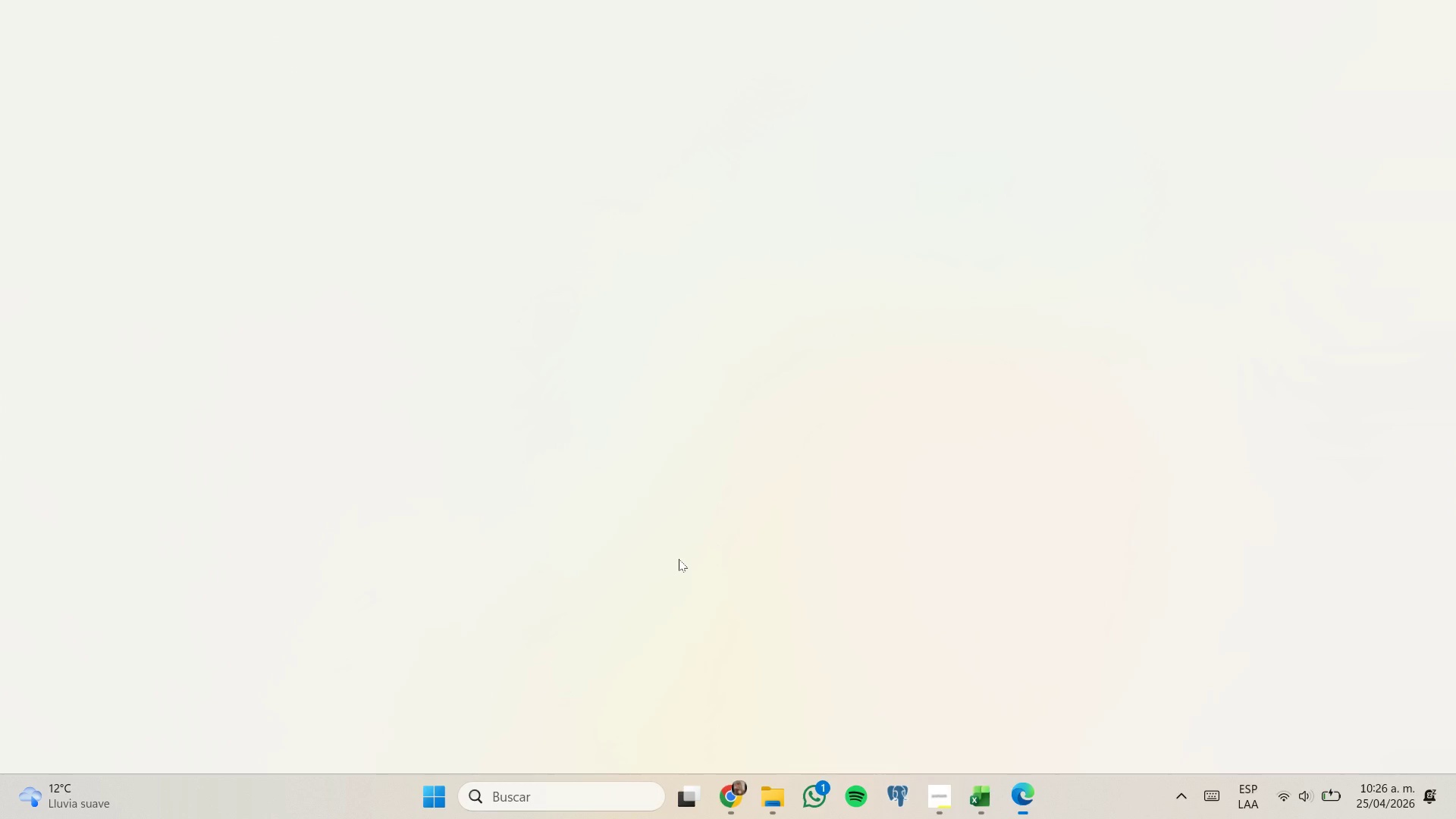 
right_click([983, 337])
 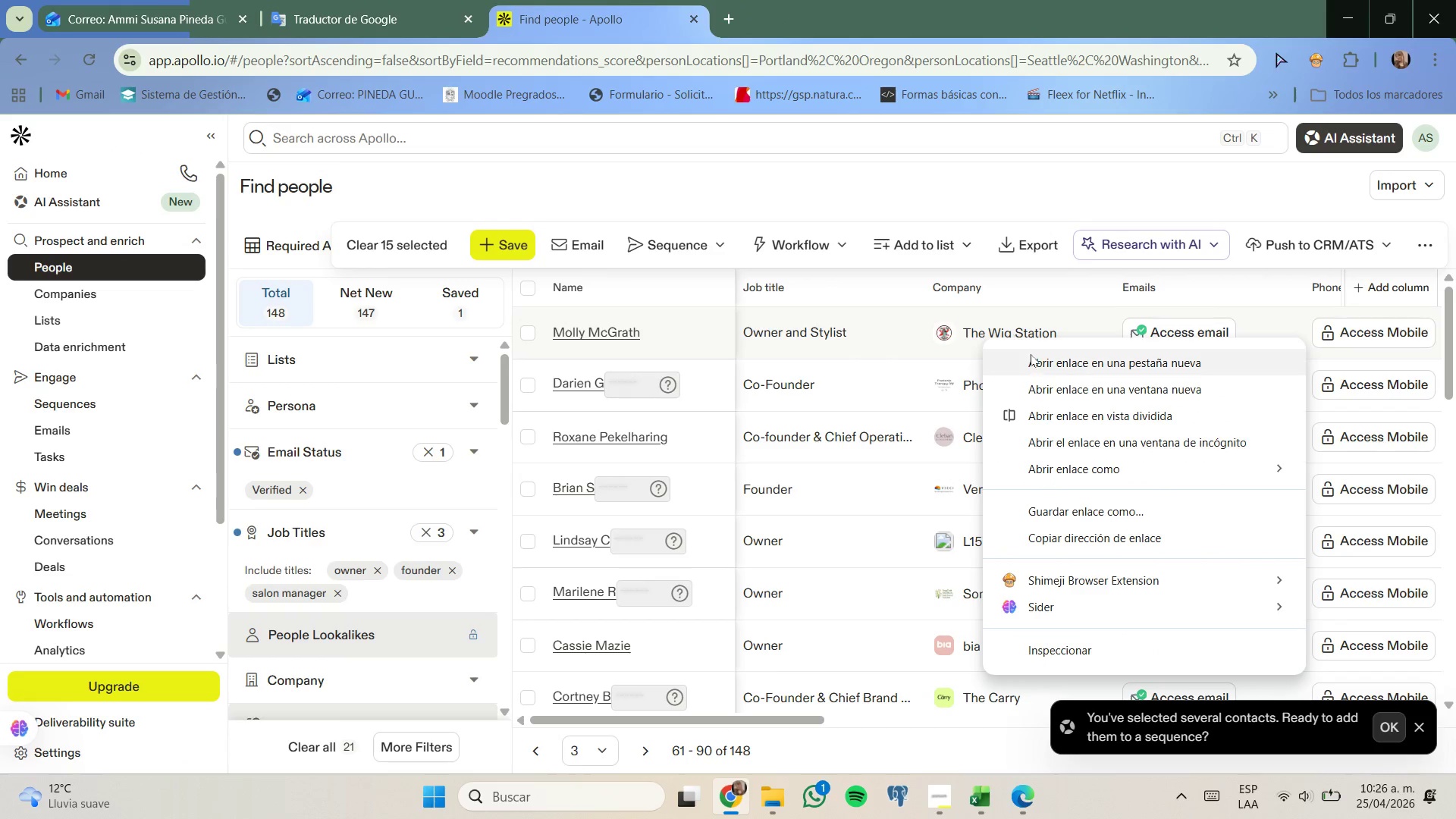 
left_click([1034, 359])
 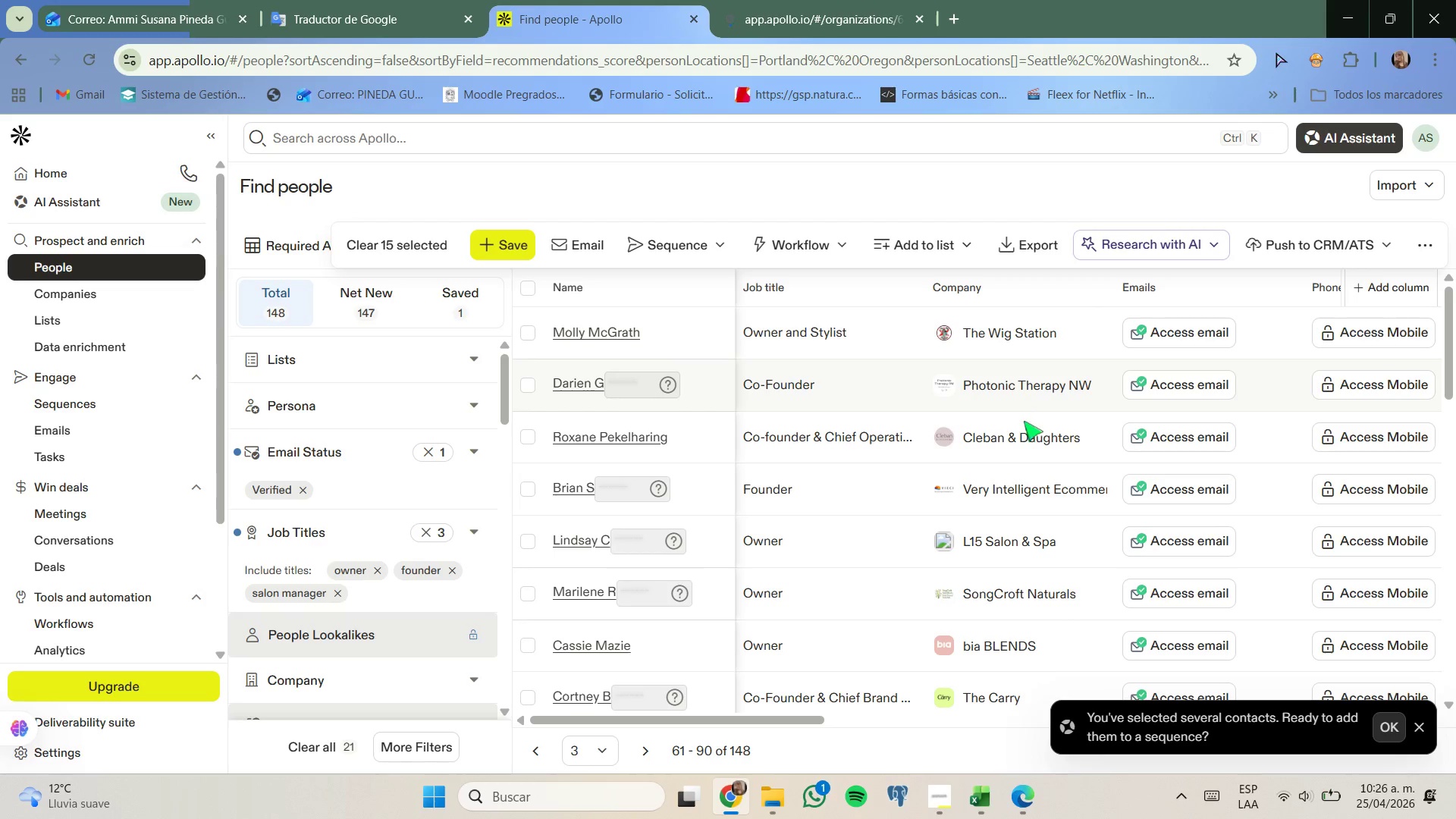 
scroll: coordinate [1022, 423], scroll_direction: none, amount: 0.0
 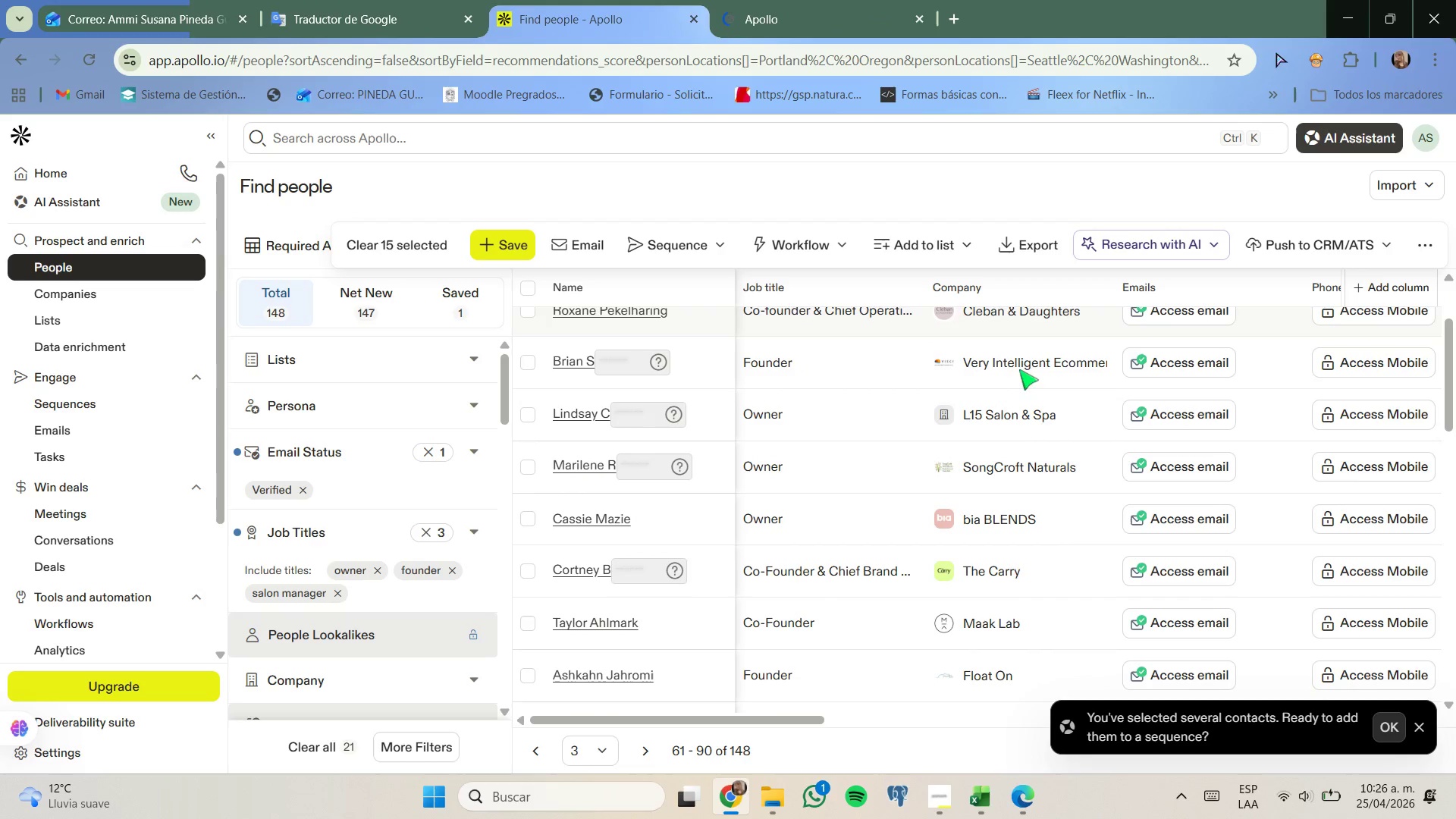 
right_click([1021, 363])
 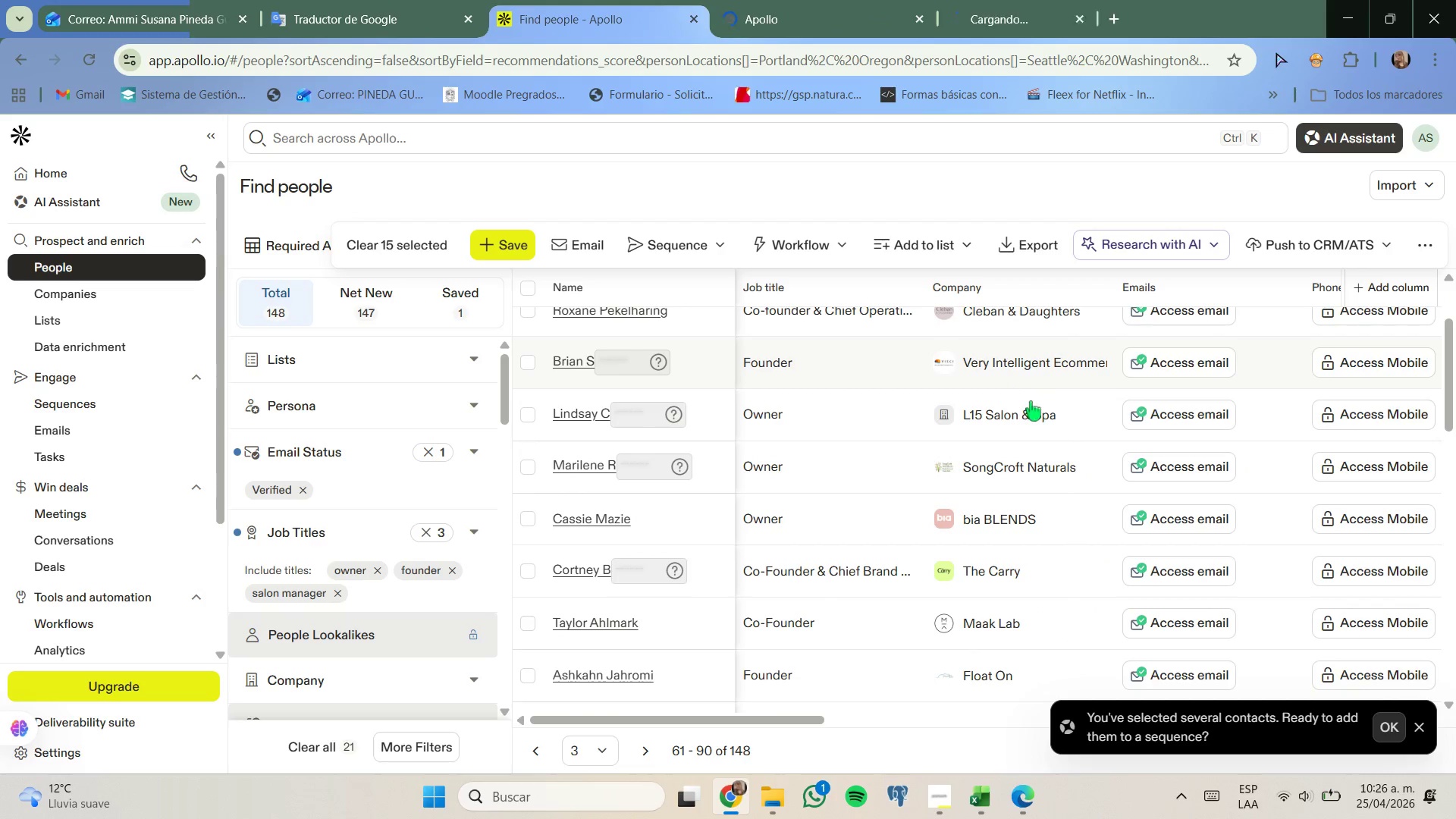 
right_click([1021, 422])
 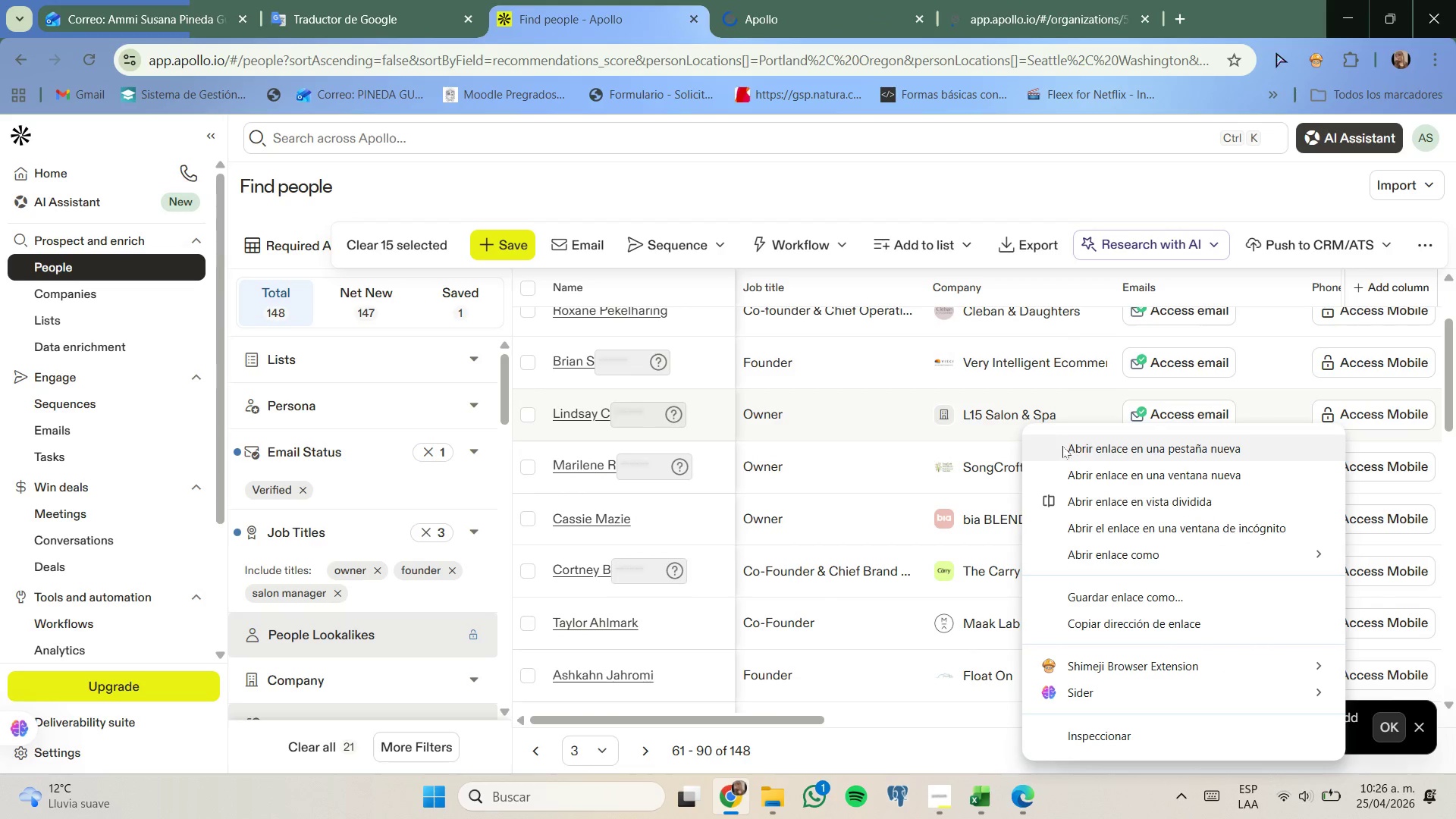 
left_click([1062, 446])
 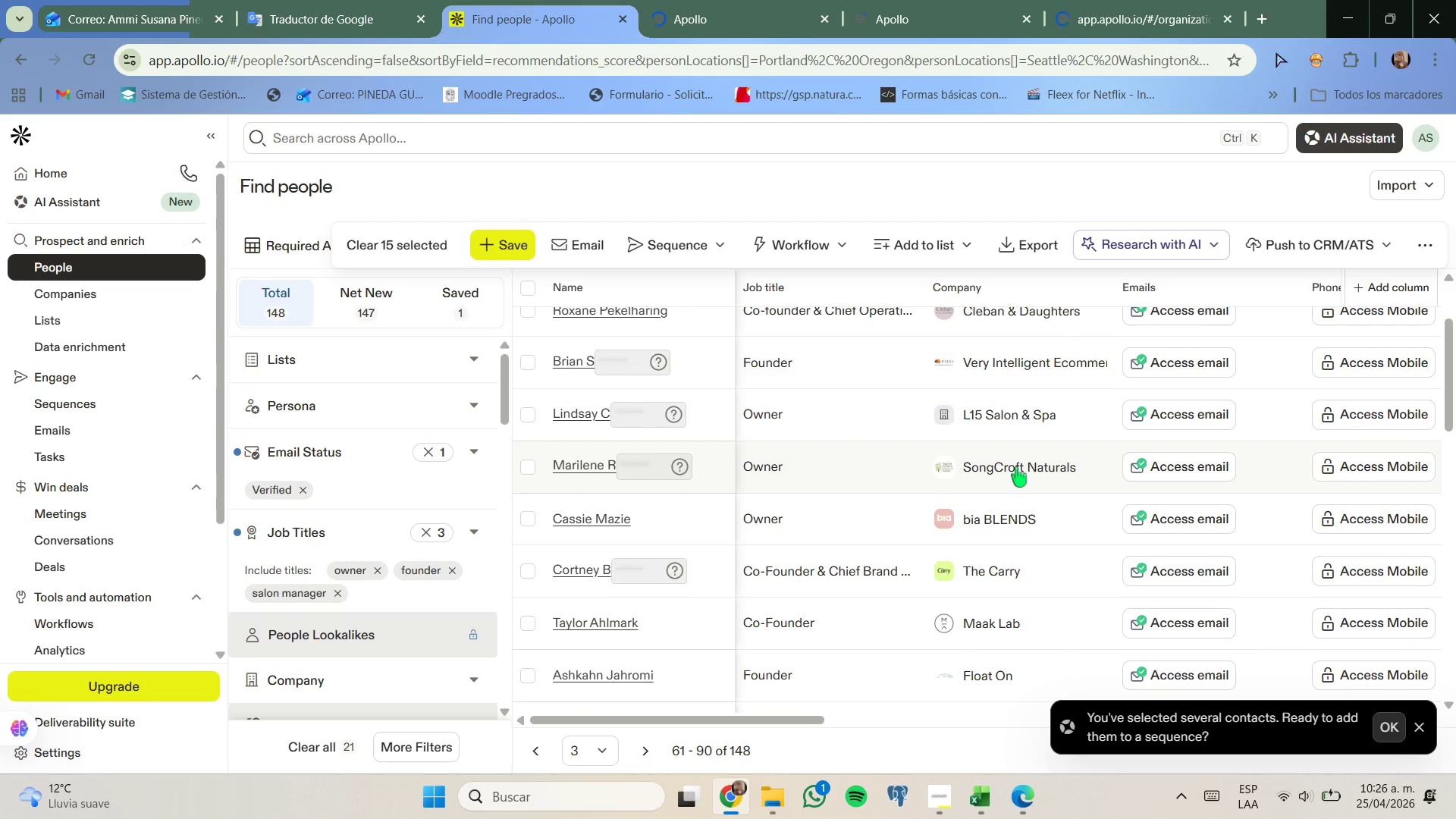 
right_click([1016, 467])
 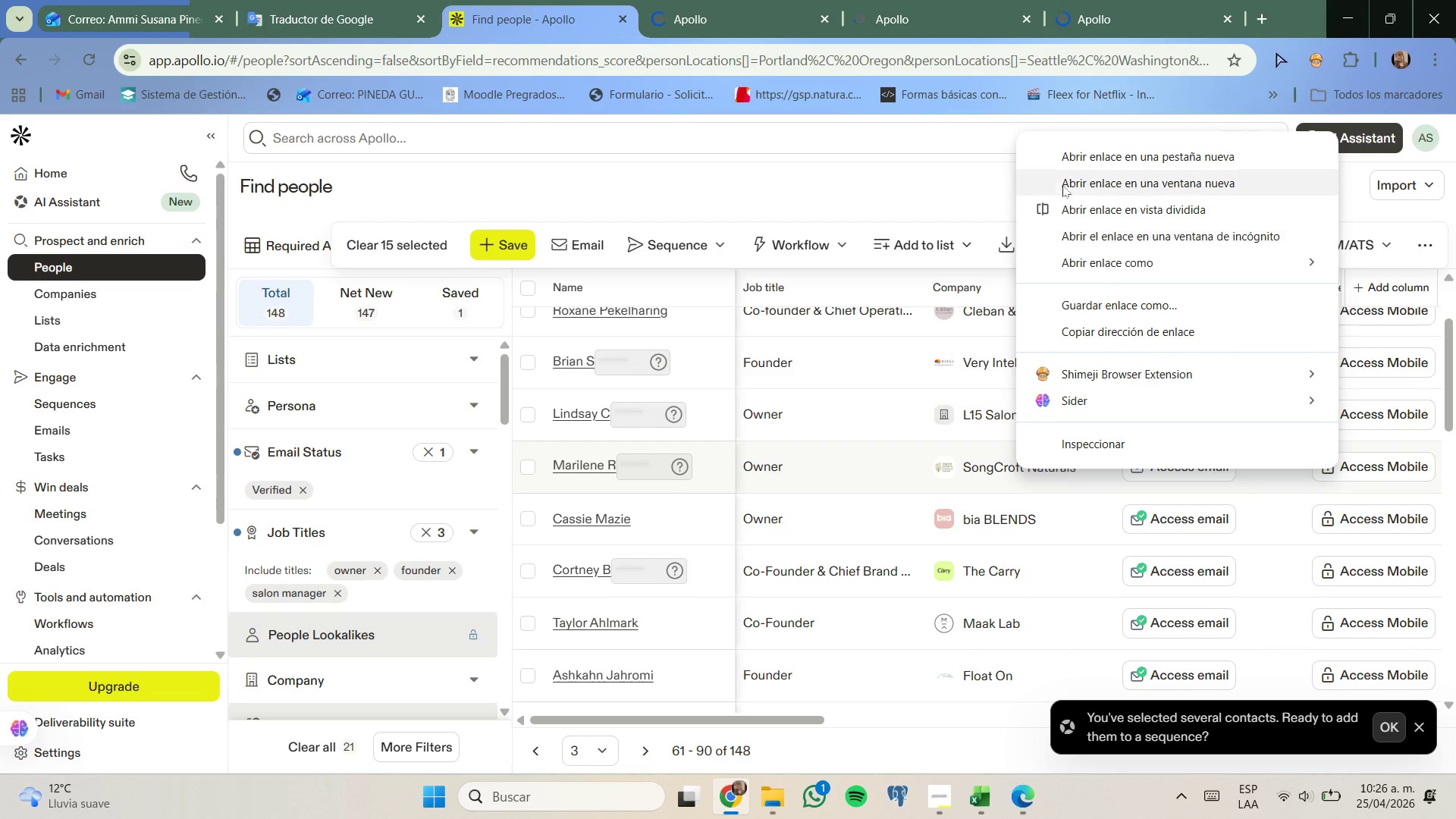 
left_click([1075, 162])
 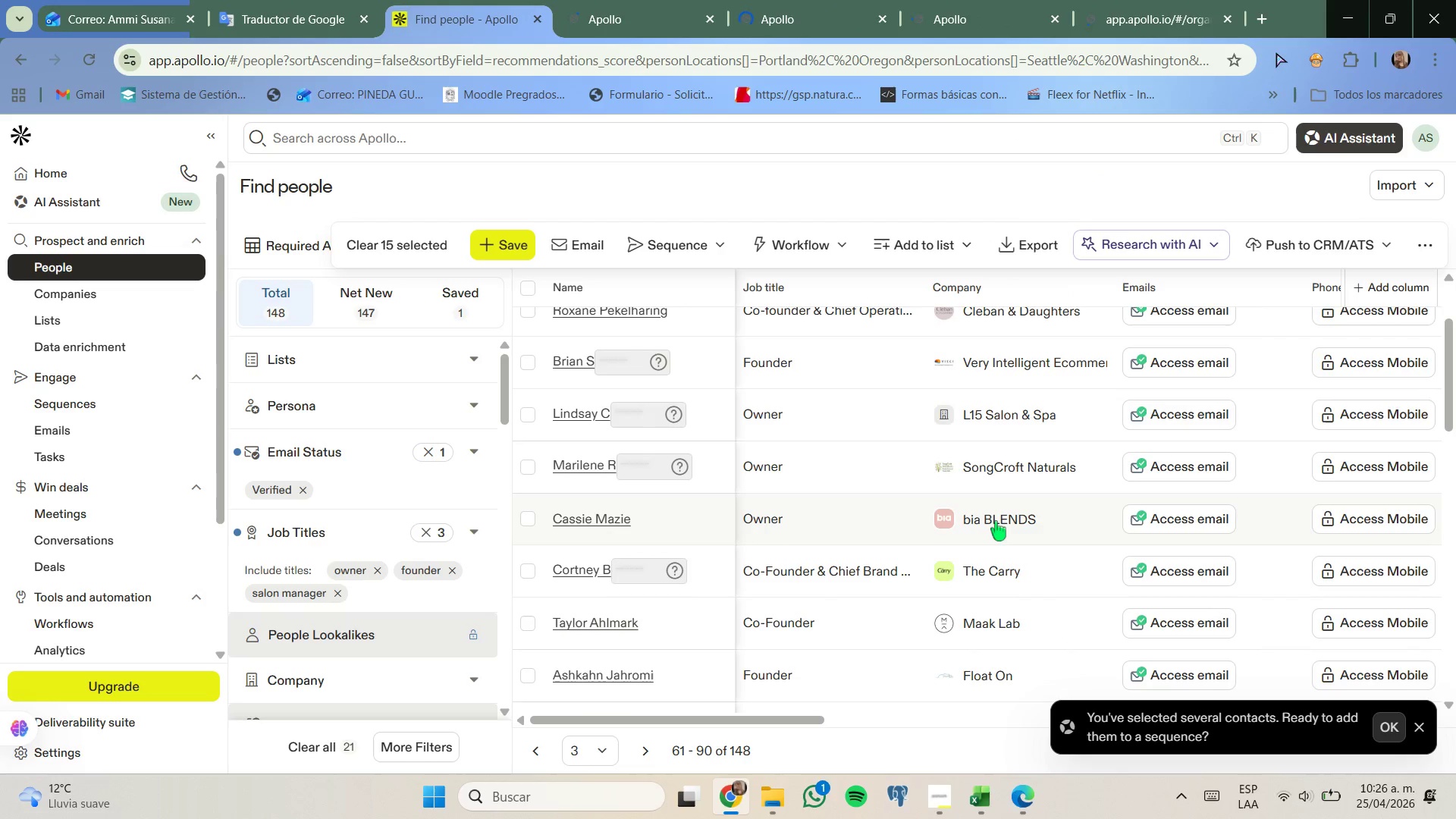 
right_click([996, 521])
 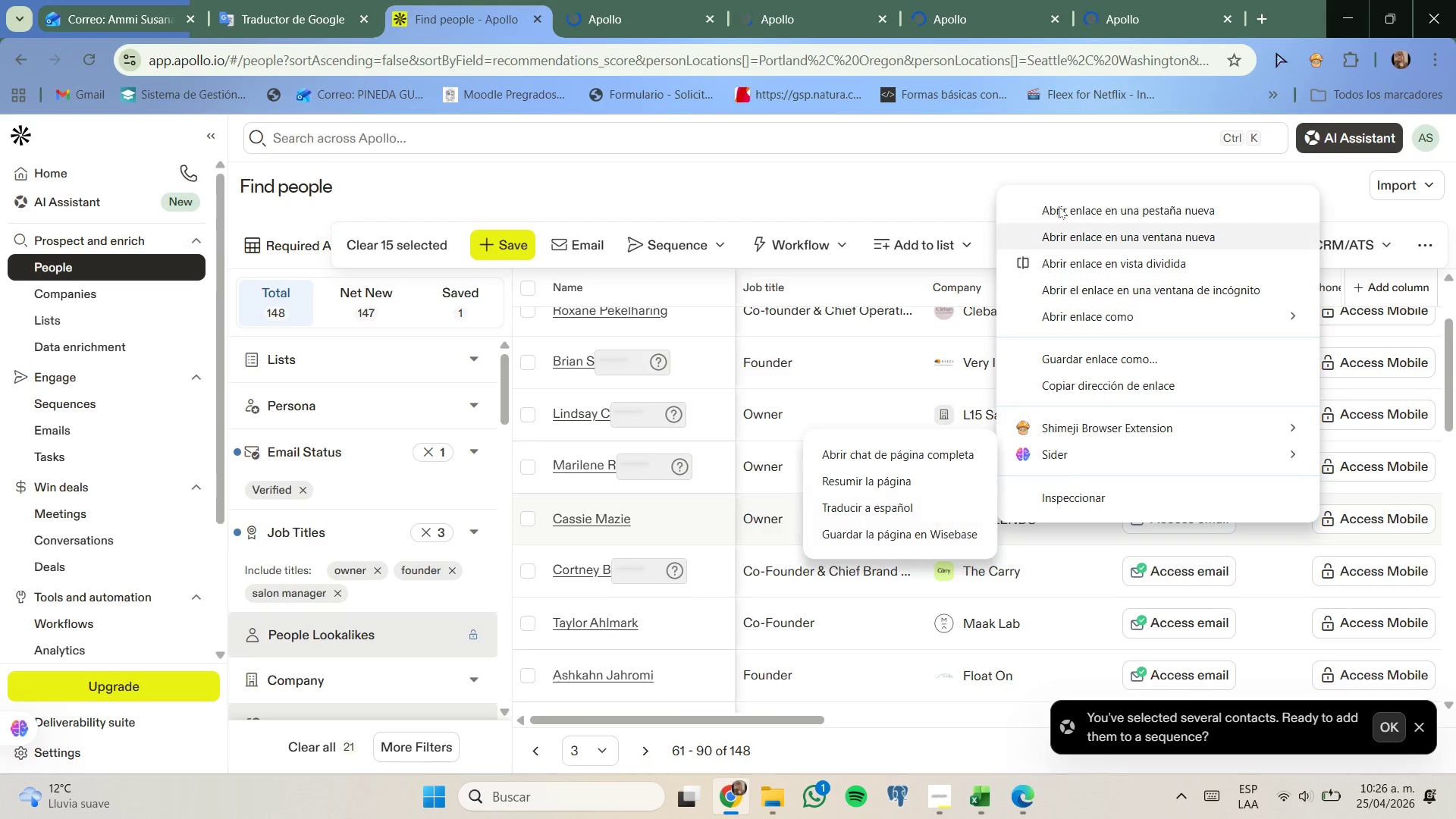 
left_click([1075, 200])
 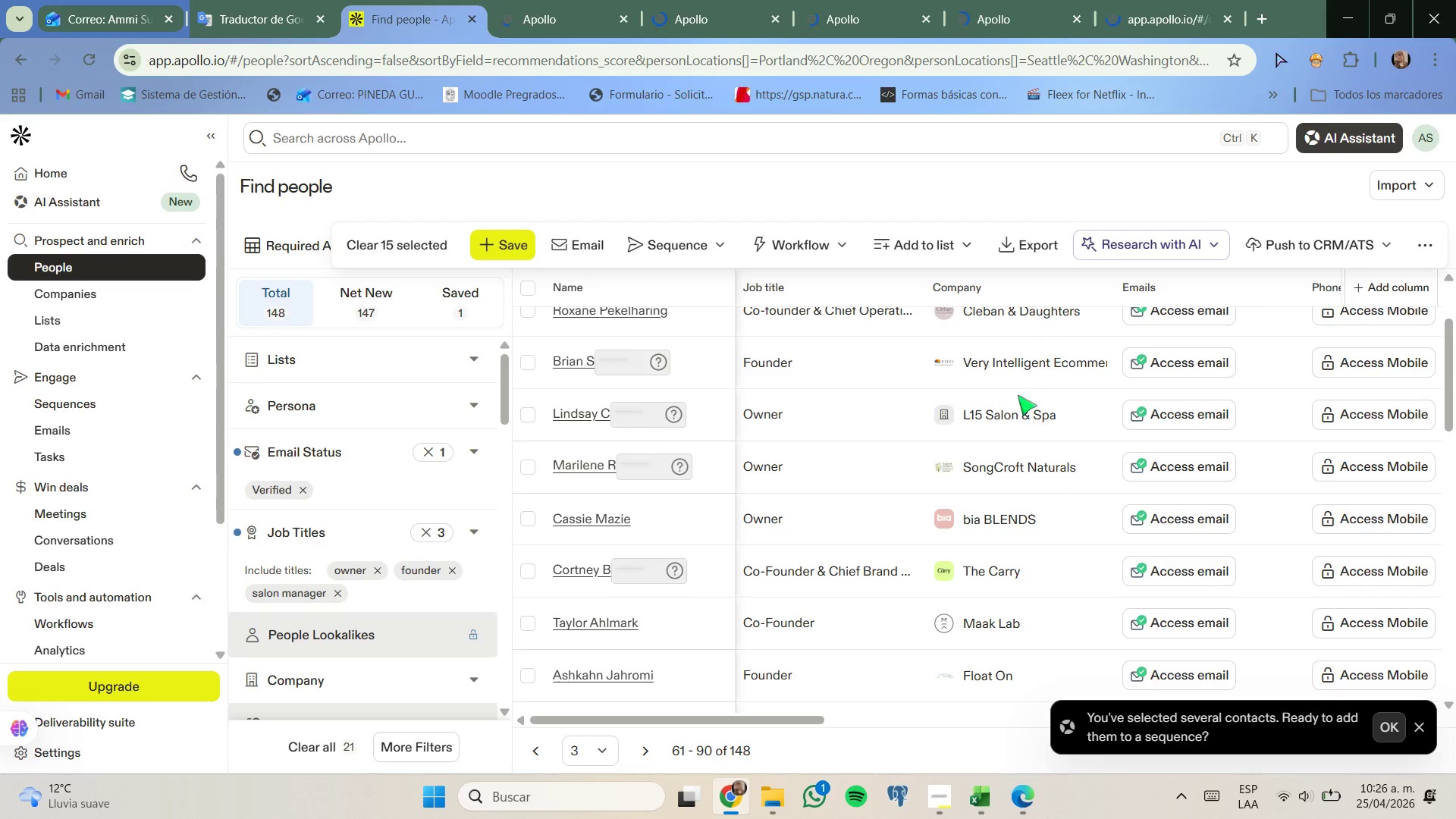 
scroll: coordinate [1003, 494], scroll_direction: down, amount: 2.0
 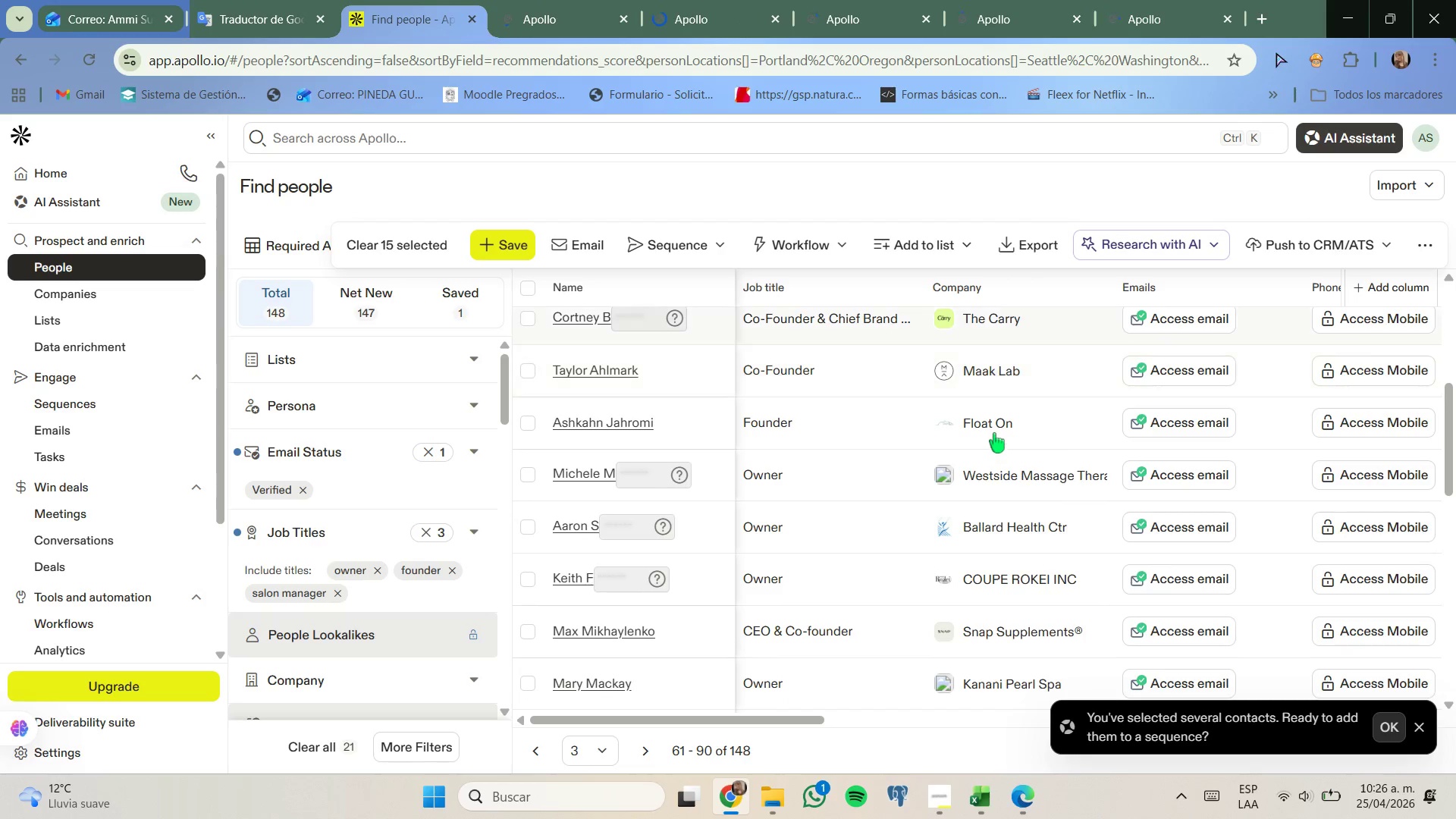 
right_click([996, 427])
 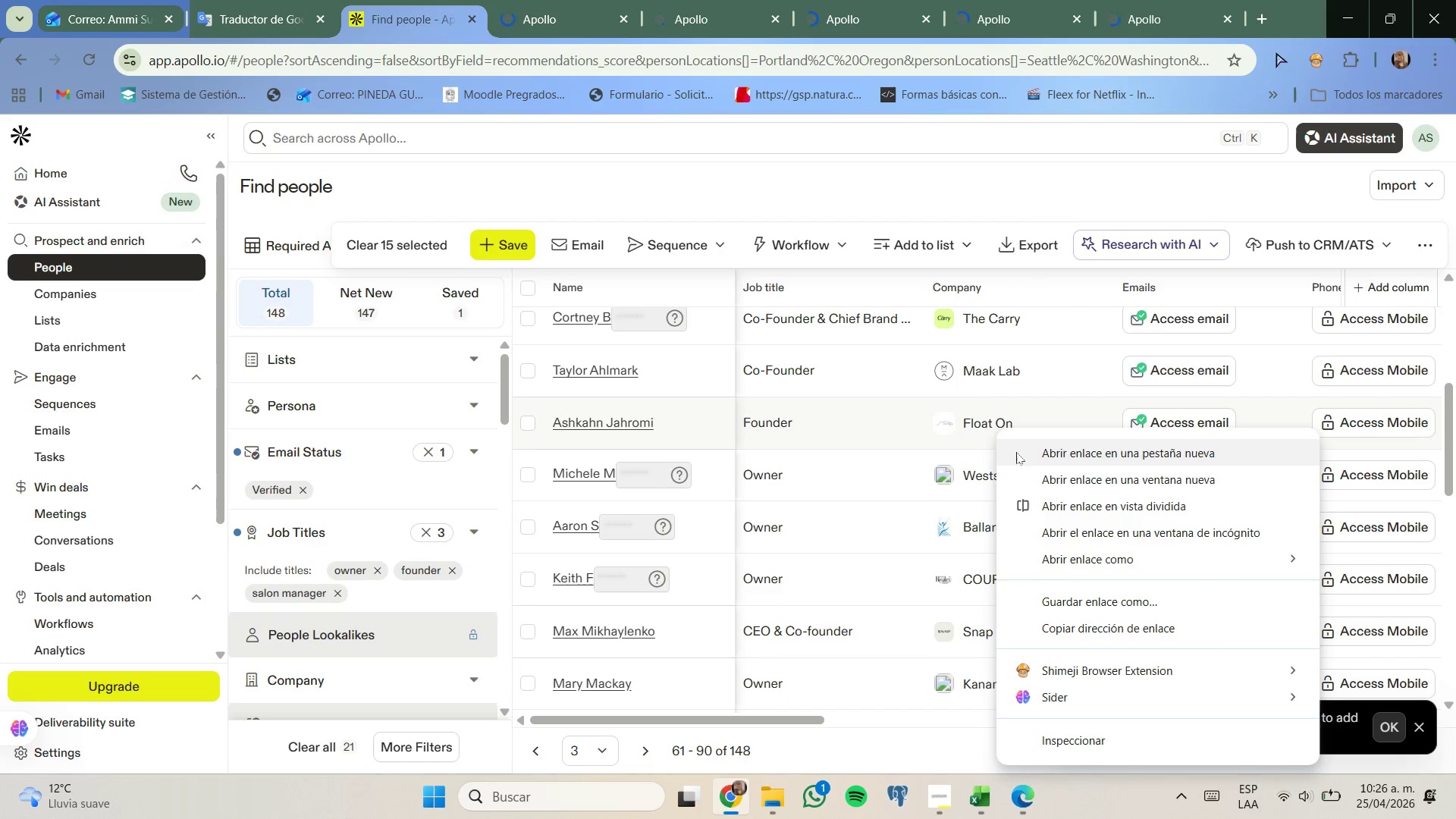 
left_click([1025, 454])
 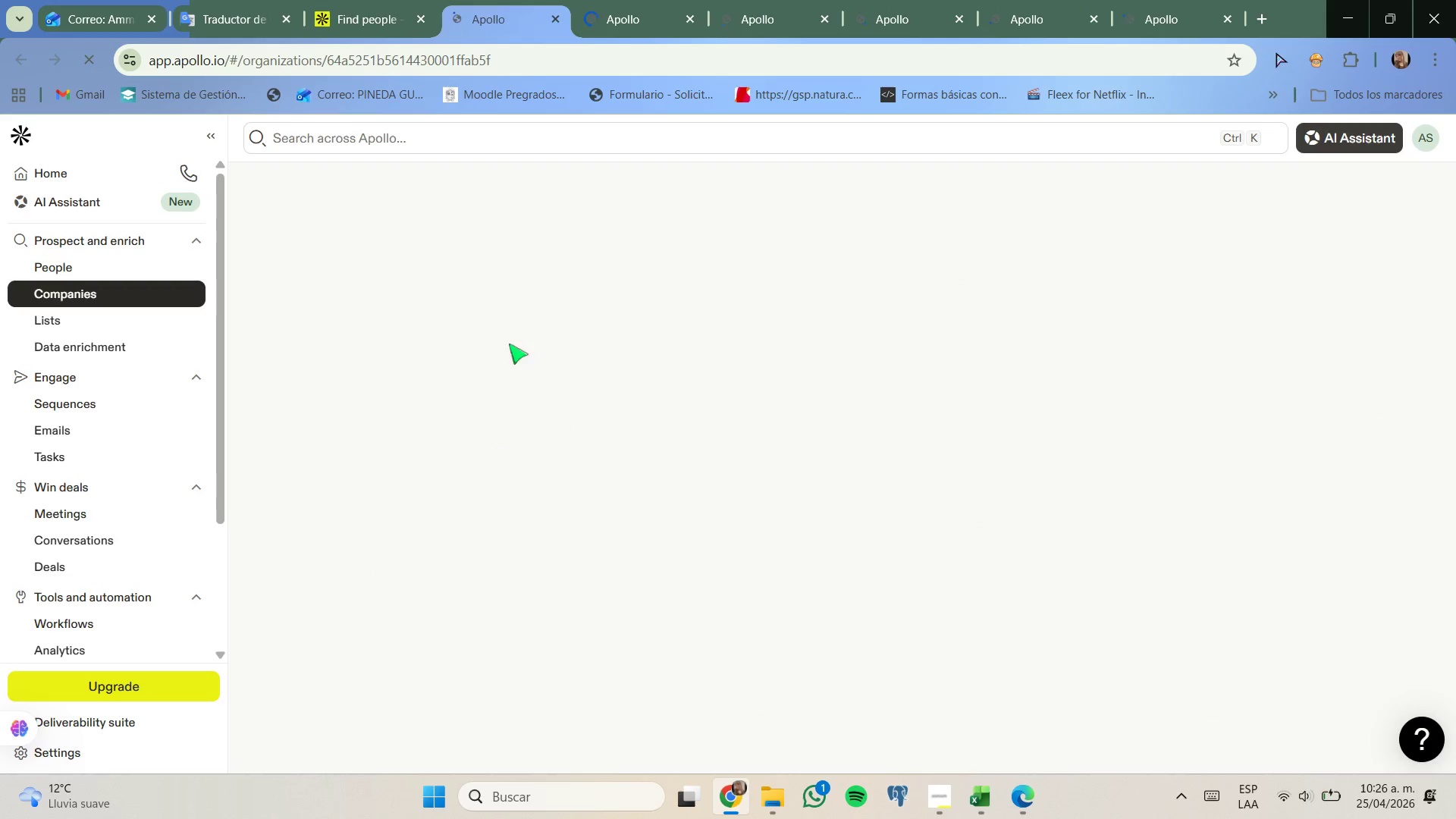 
wait(5.64)
 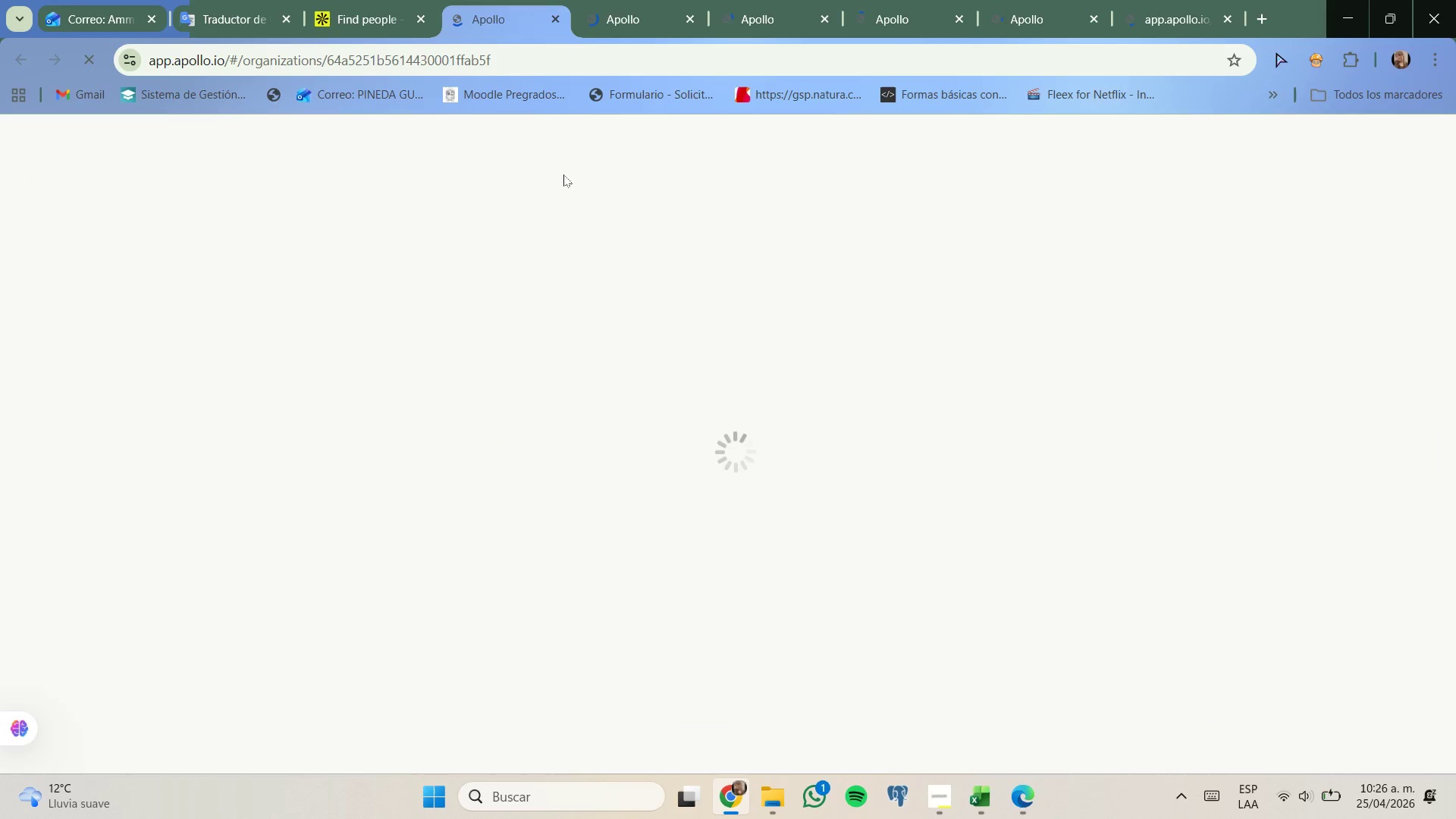 
left_click([482, 209])
 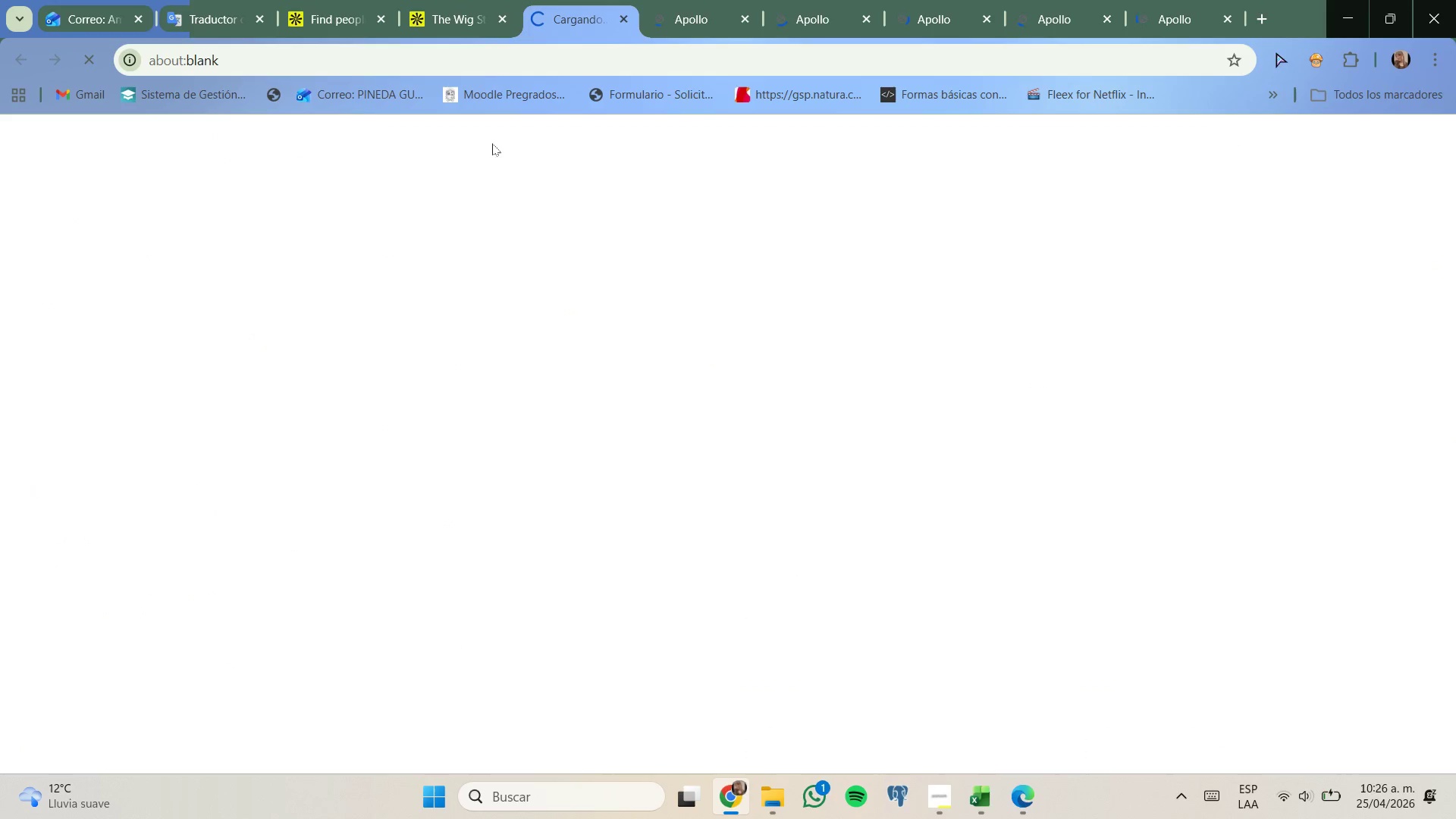 
left_click_drag(start_coordinate=[480, 23], to_coordinate=[480, 18])
 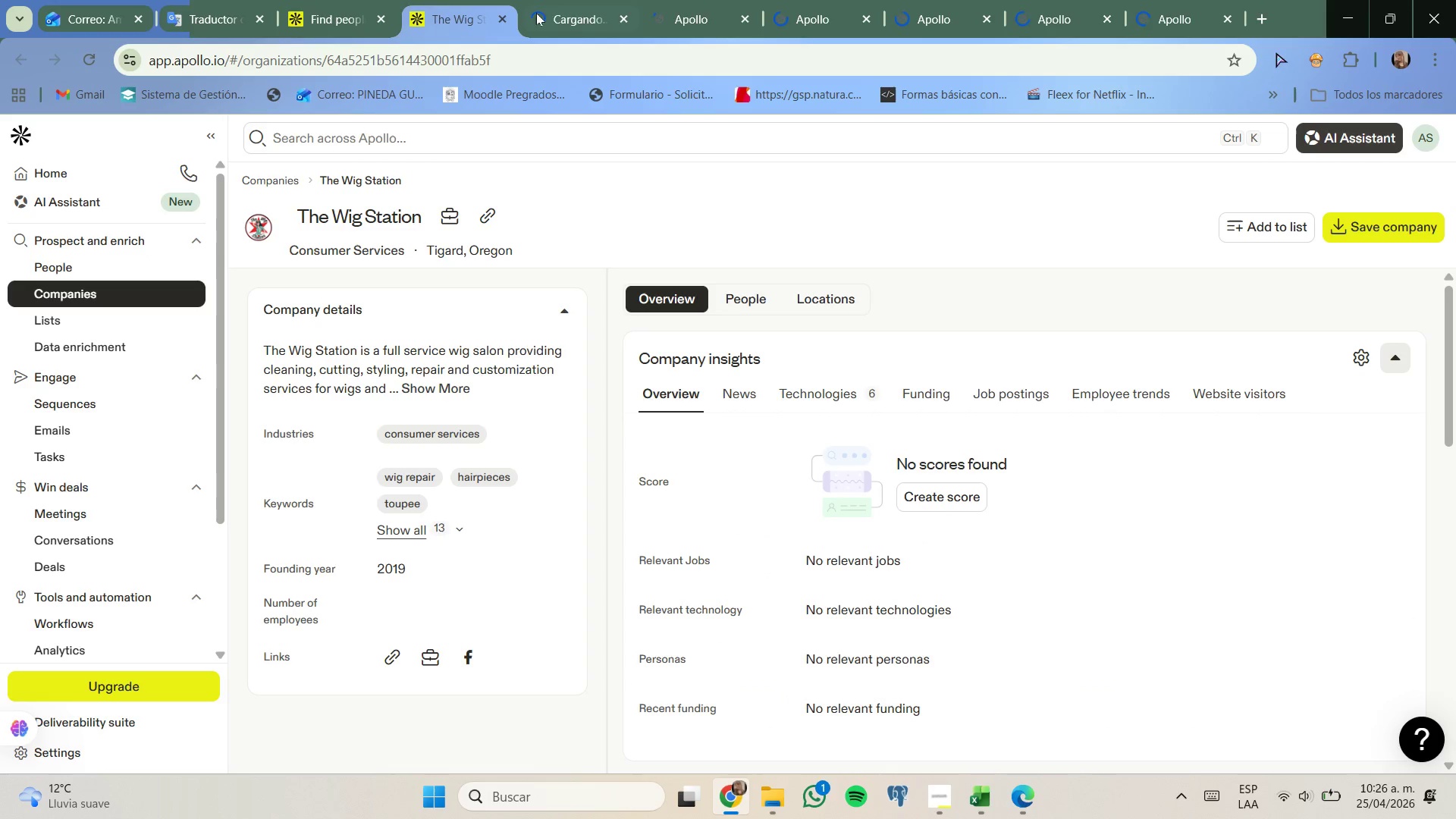 
mouse_move([563, 11])
 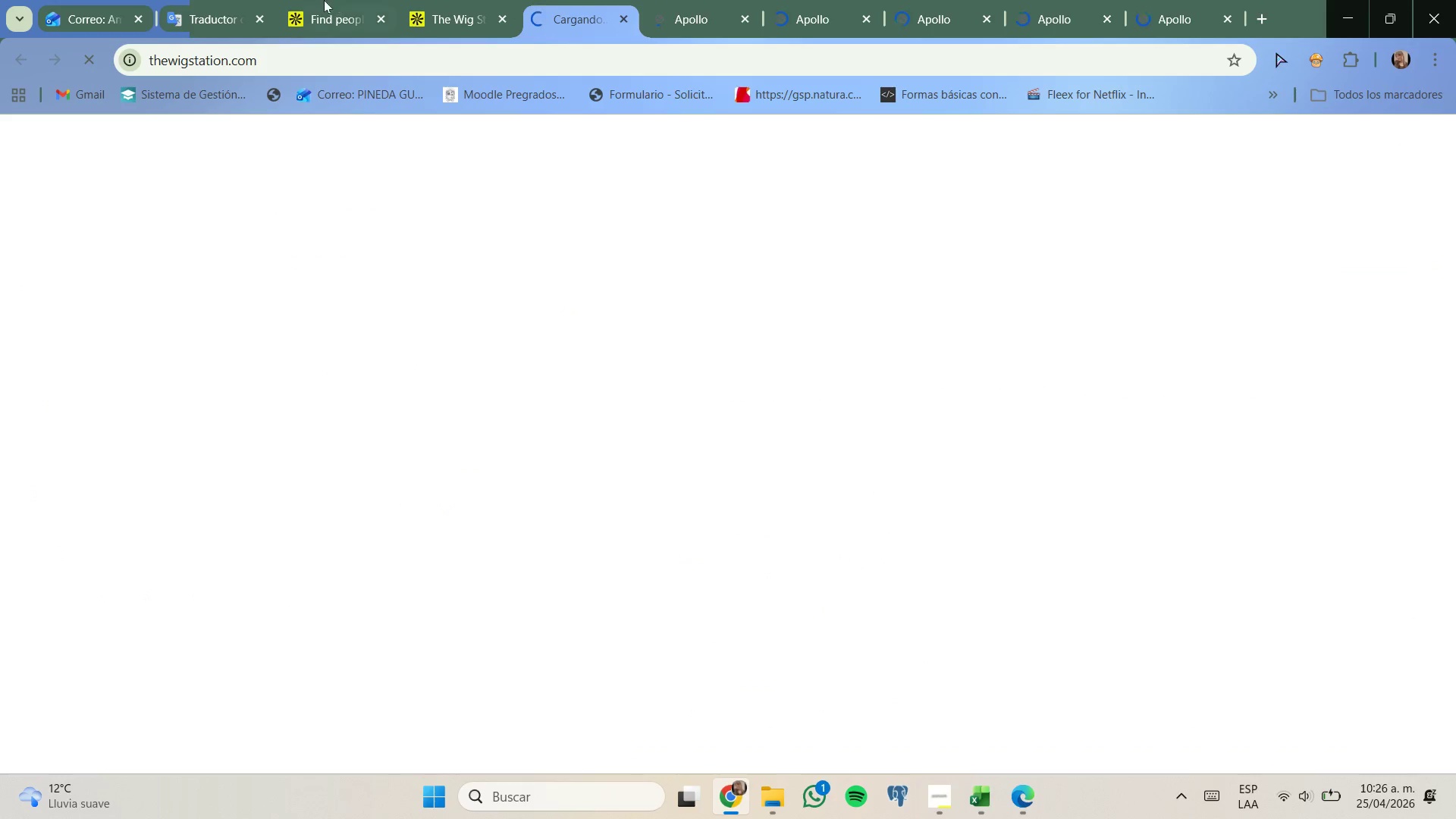 
left_click_drag(start_coordinate=[325, 0], to_coordinate=[339, 0])
 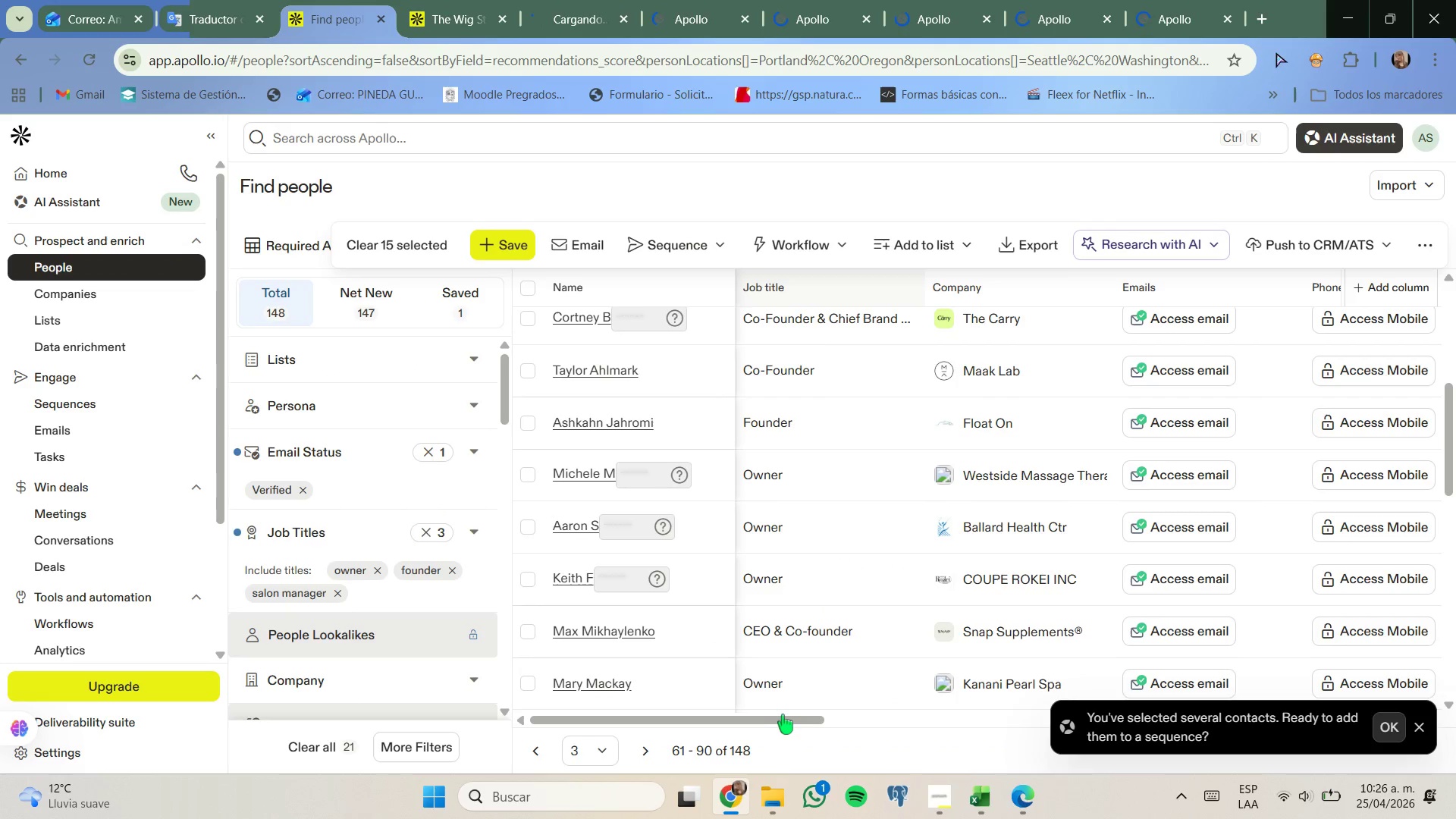 
left_click_drag(start_coordinate=[786, 717], to_coordinate=[689, 582])
 